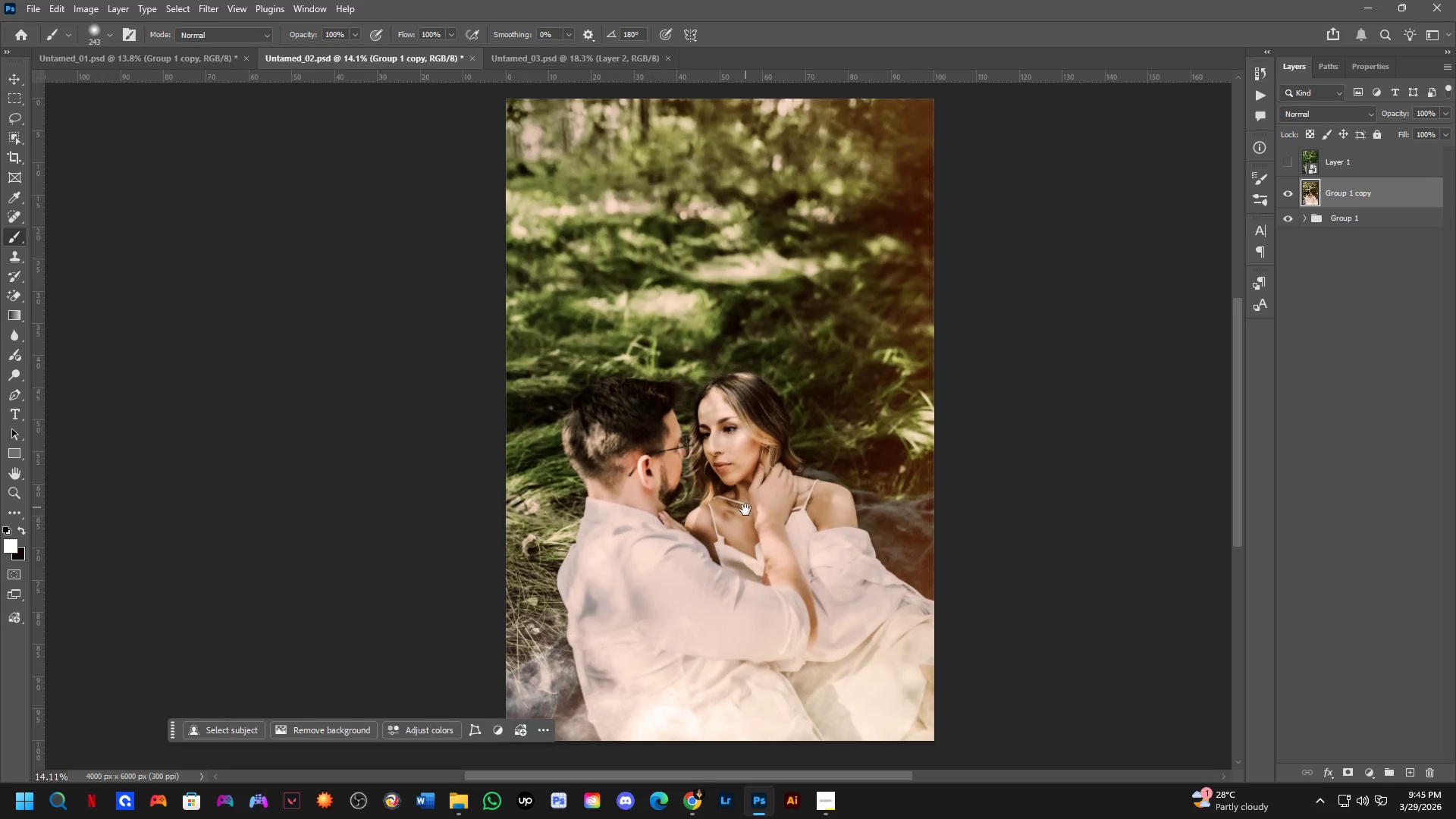 
left_click_drag(start_coordinate=[788, 420], to_coordinate=[789, 447])
 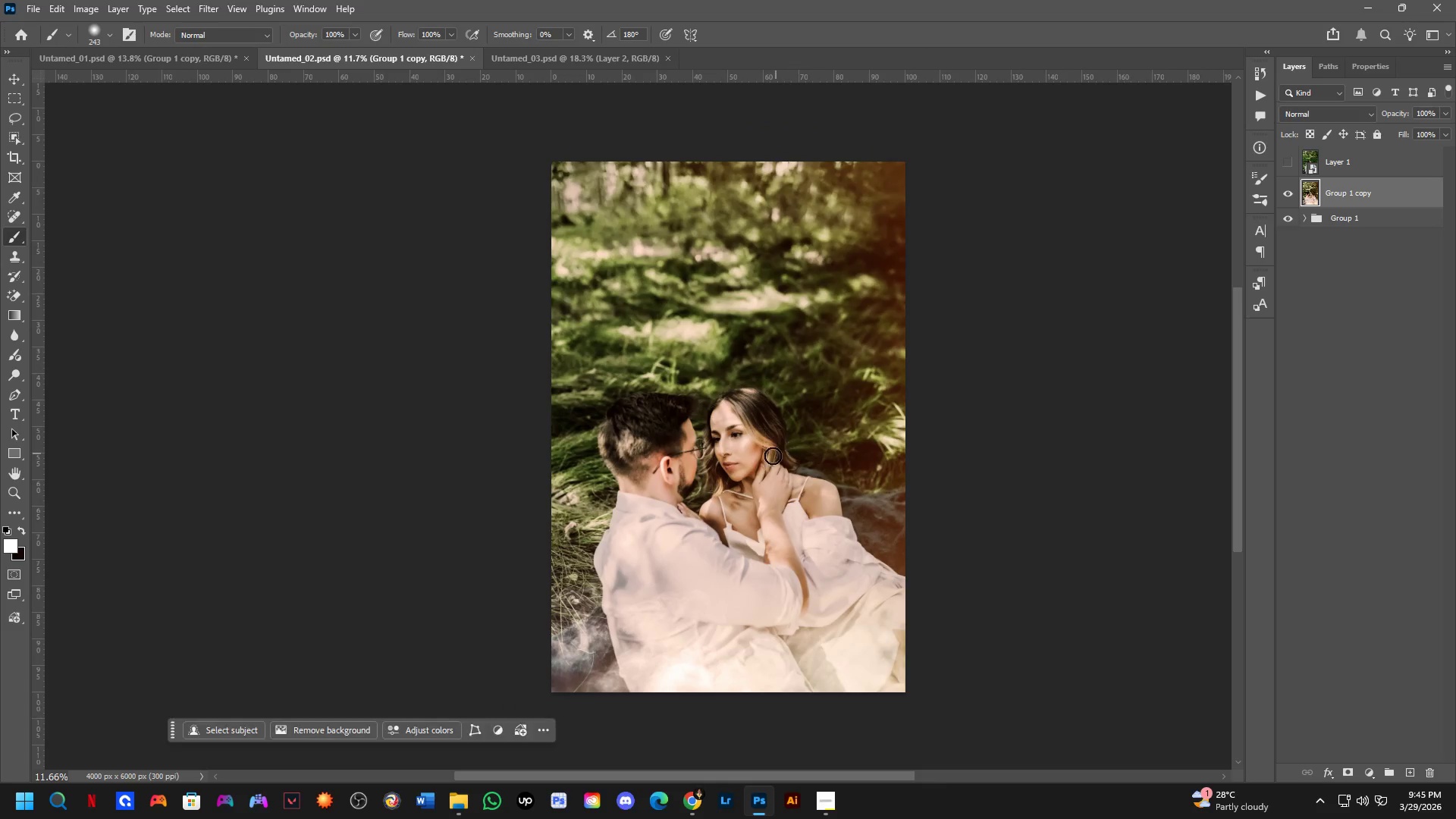 
scroll: coordinate [760, 440], scroll_direction: down, amount: 3.0
 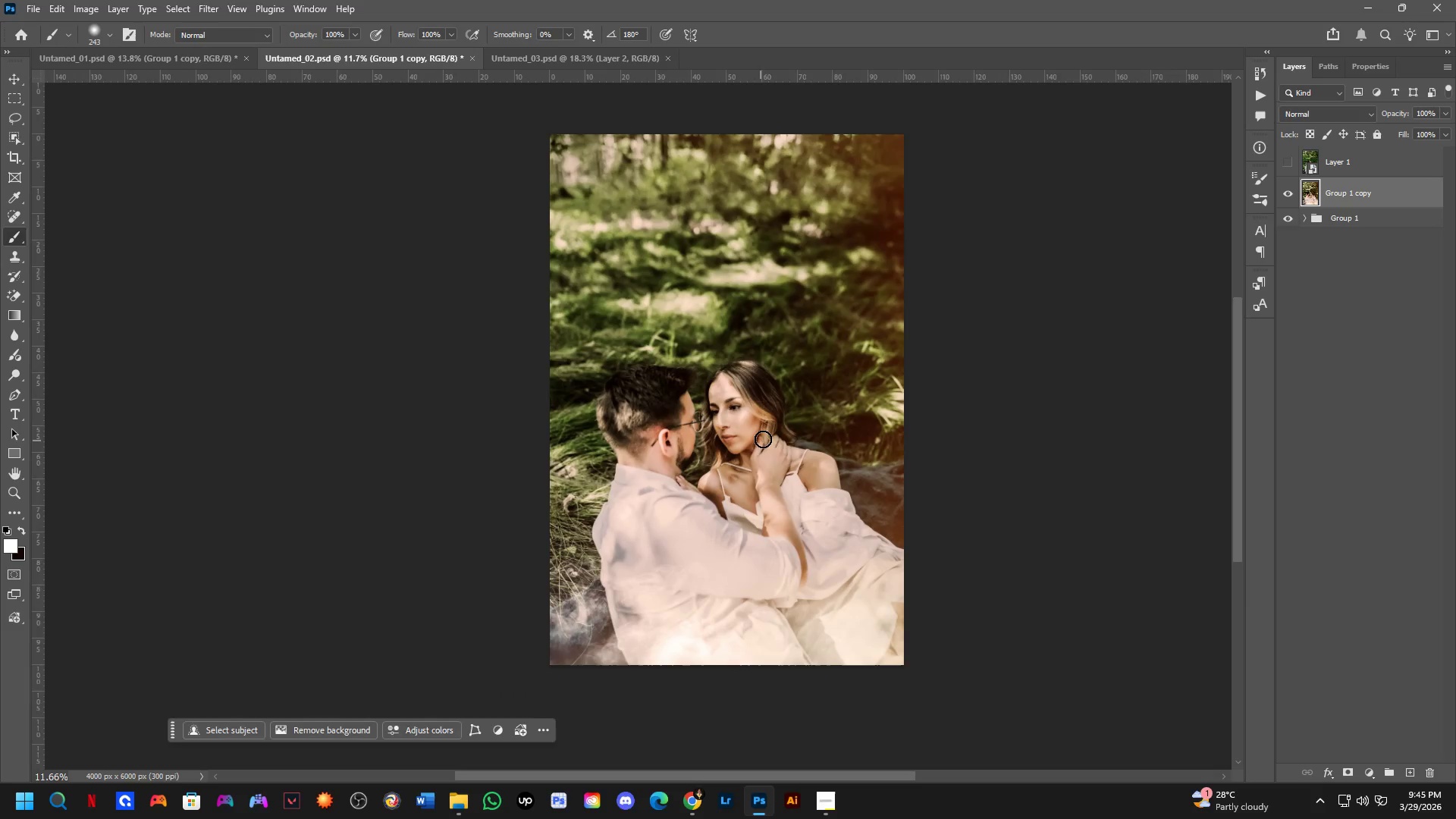 
hold_key(key=Space, duration=1.33)
 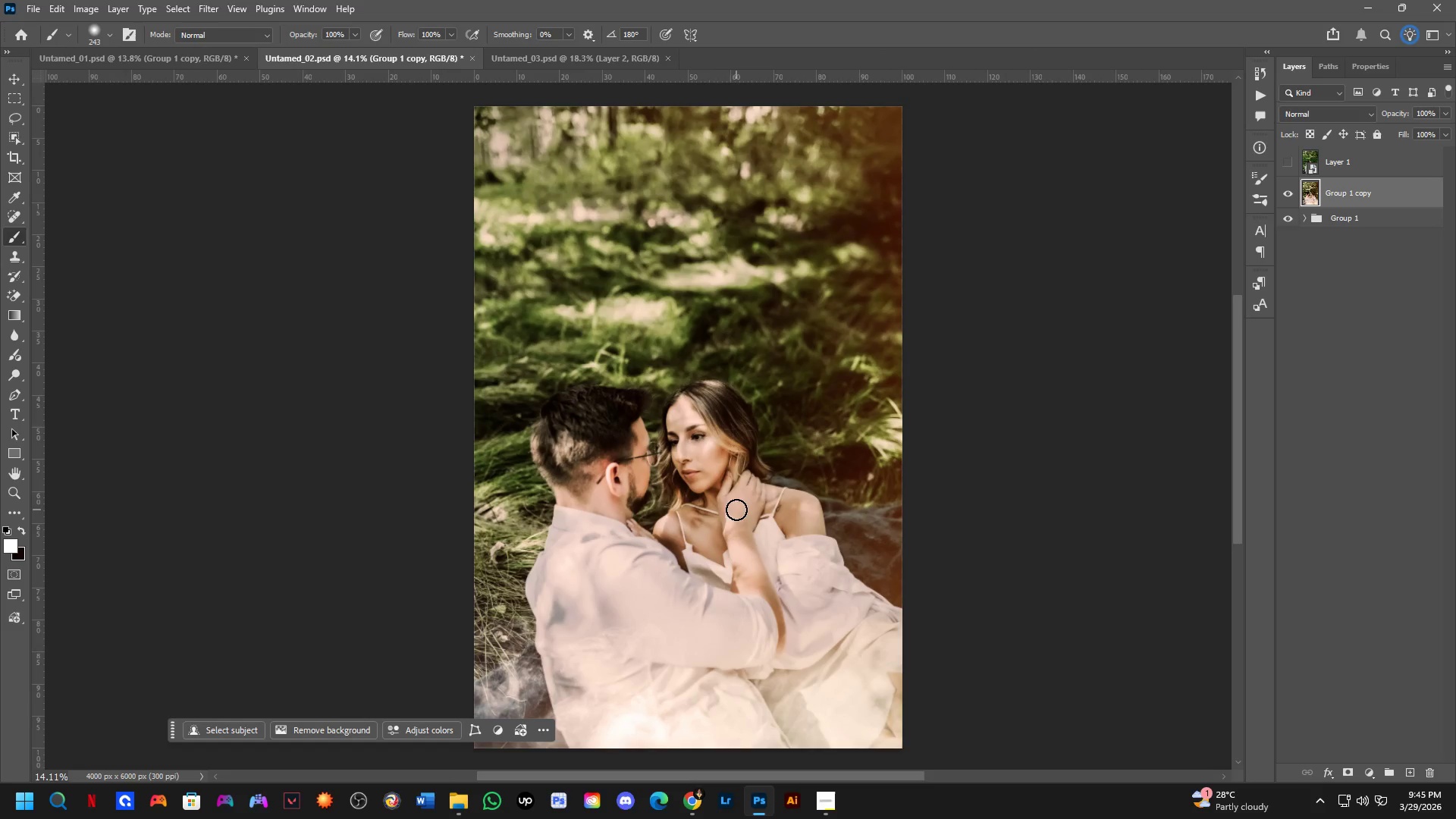 
left_click_drag(start_coordinate=[745, 510], to_coordinate=[714, 518])
 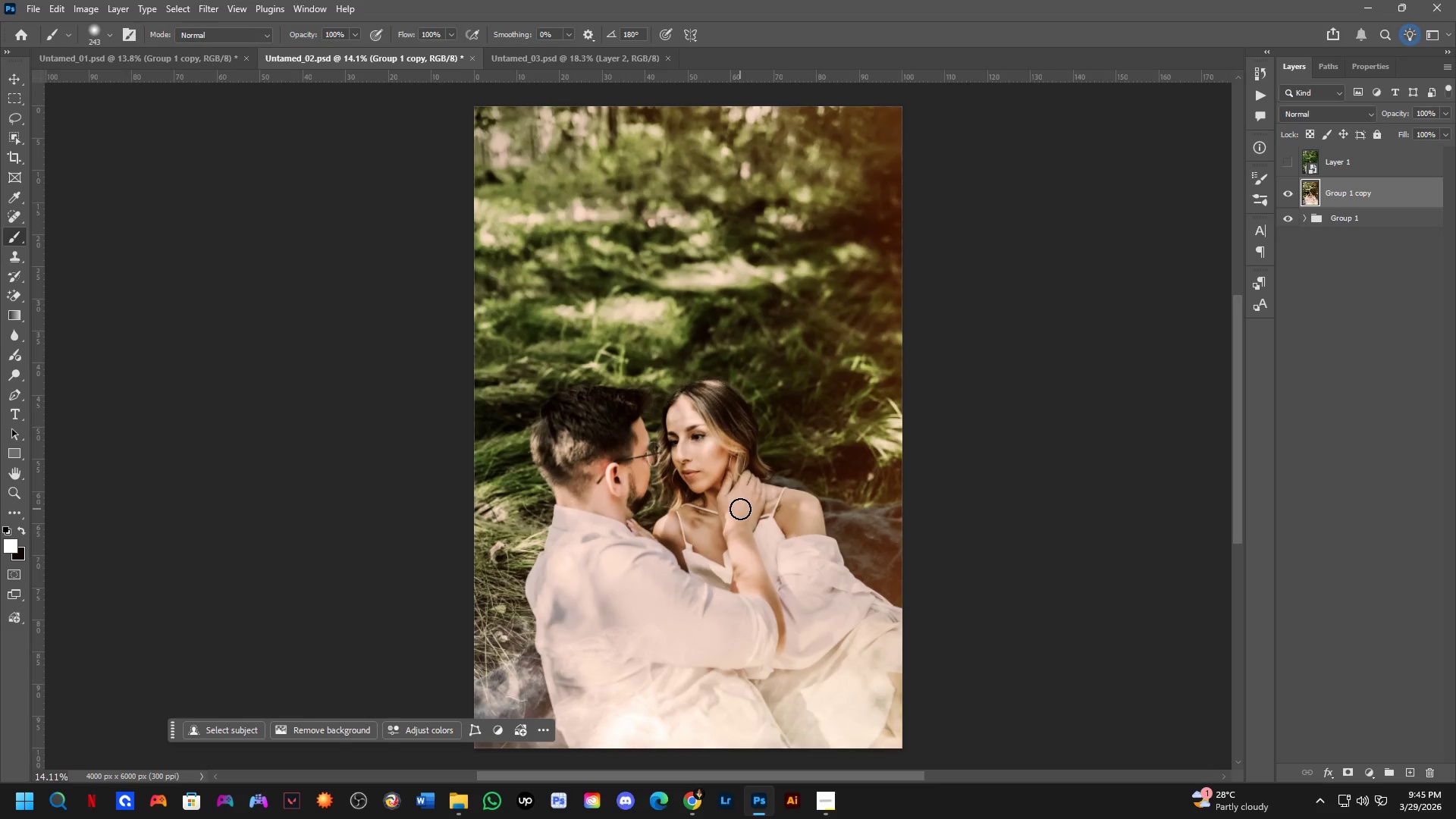 
scroll: coordinate [767, 460], scroll_direction: up, amount: 2.0
 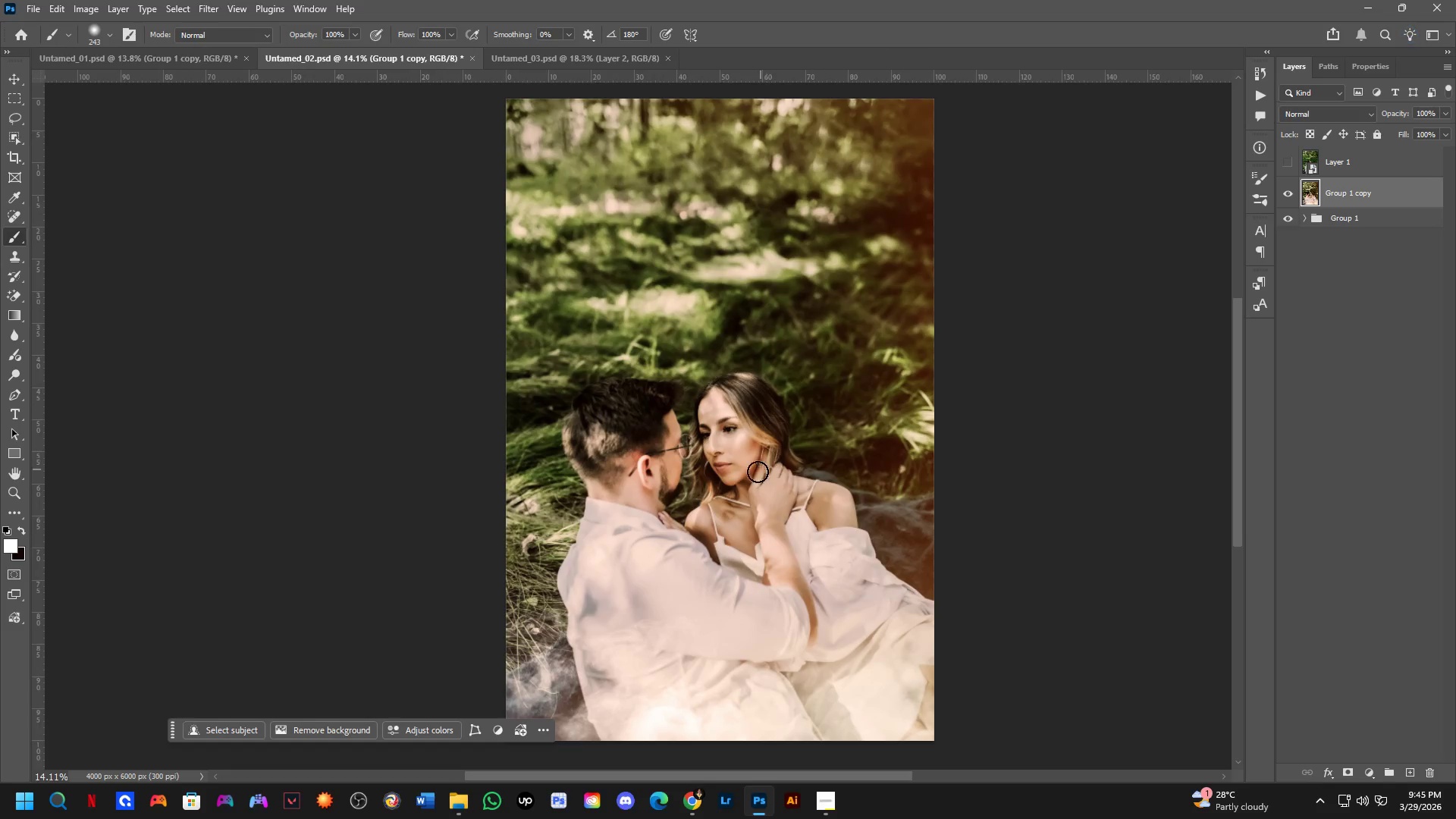 
scroll: coordinate [739, 489], scroll_direction: down, amount: 2.0
 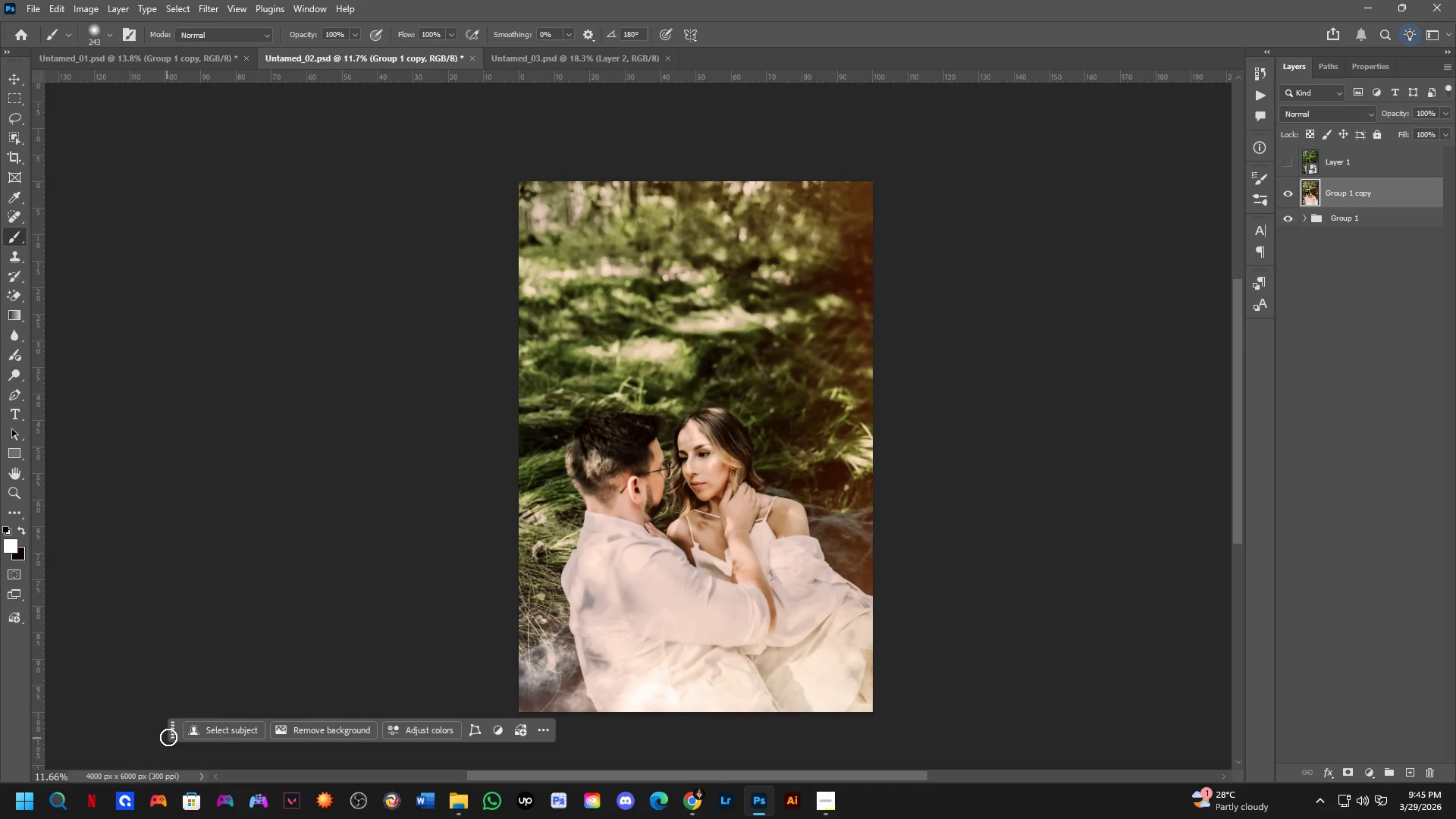 
left_click_drag(start_coordinate=[174, 733], to_coordinate=[74, 748])
 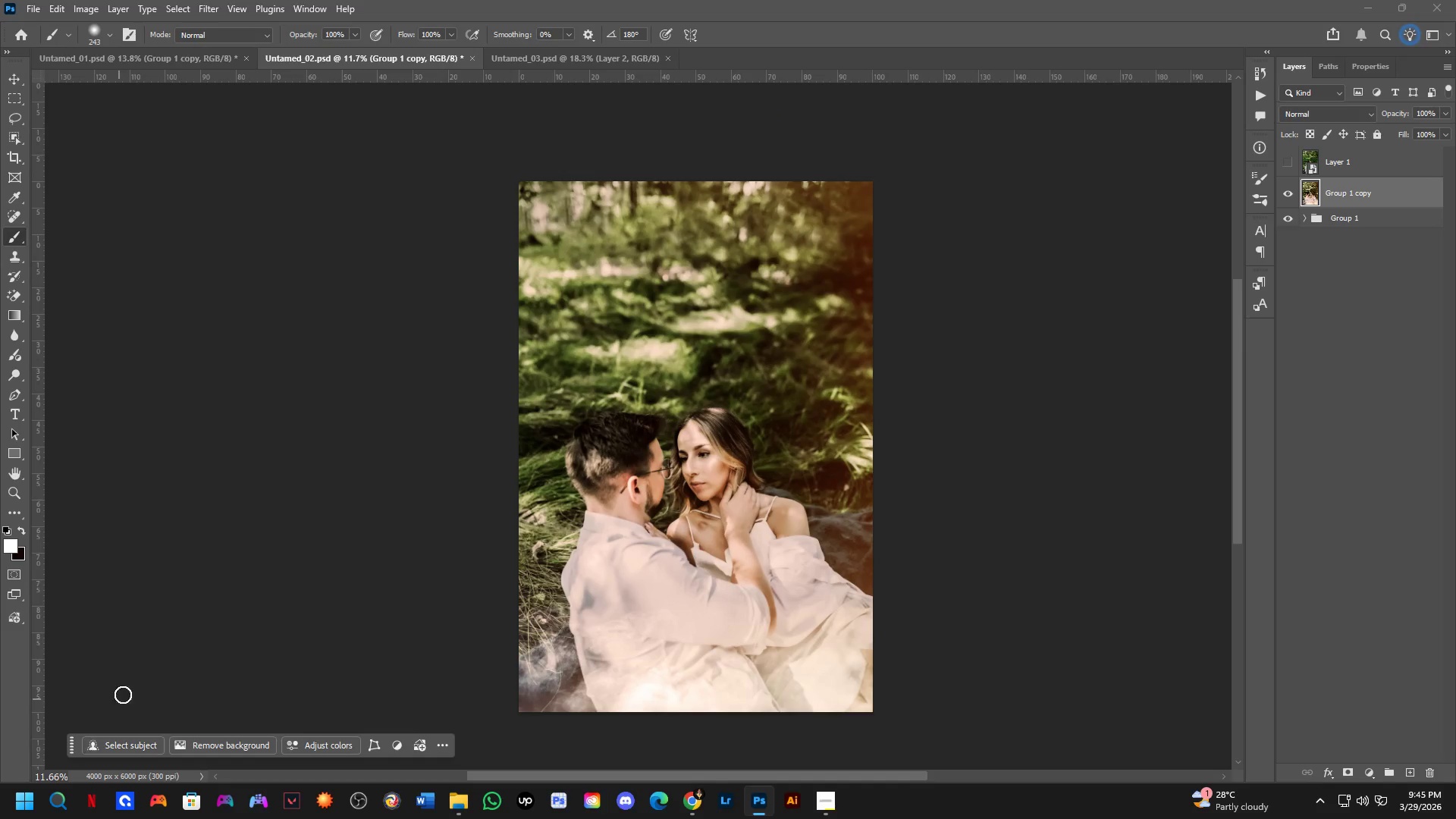 
hold_key(key=Space, duration=0.59)
 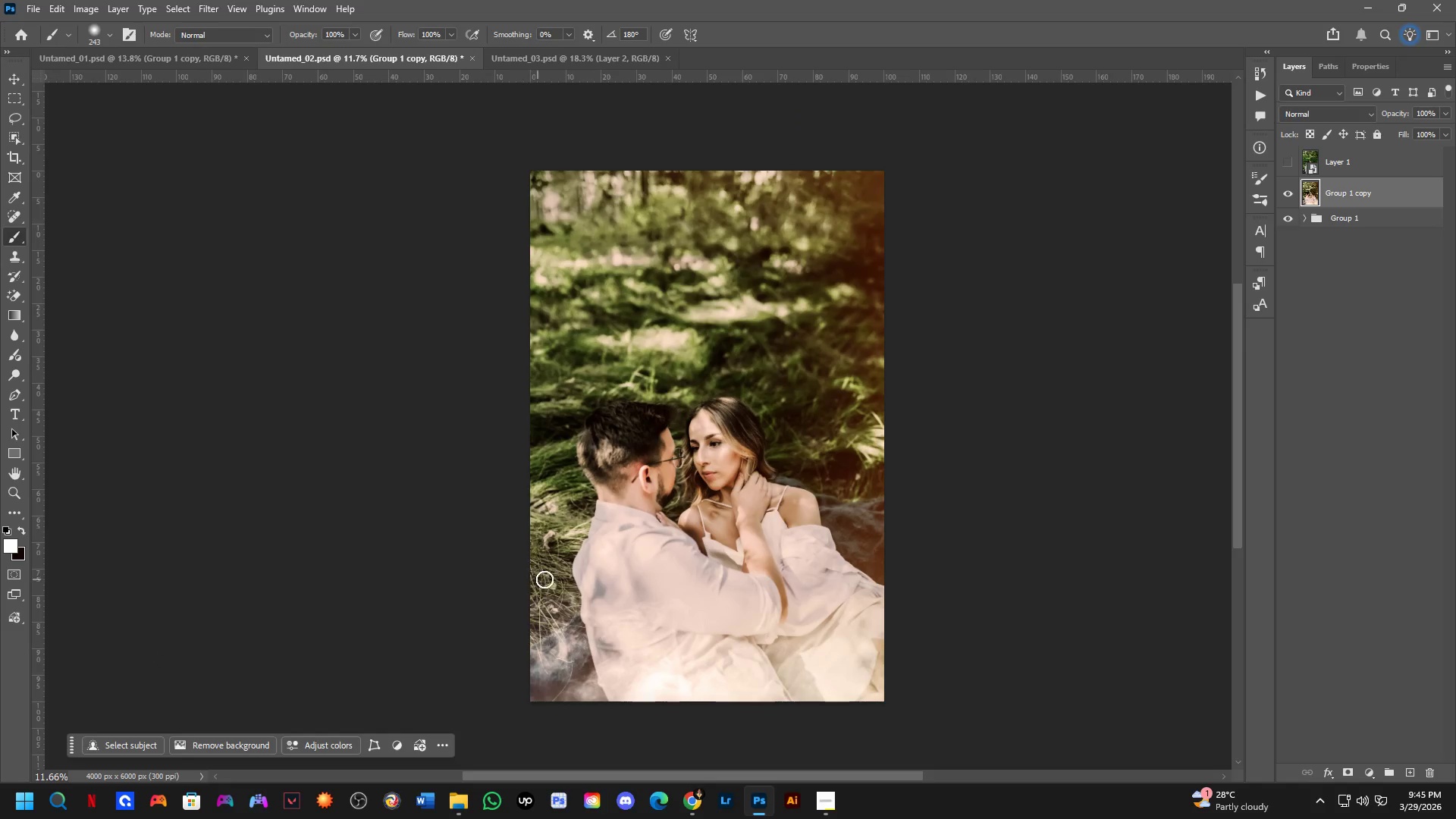 
left_click_drag(start_coordinate=[146, 670], to_coordinate=[157, 660])
 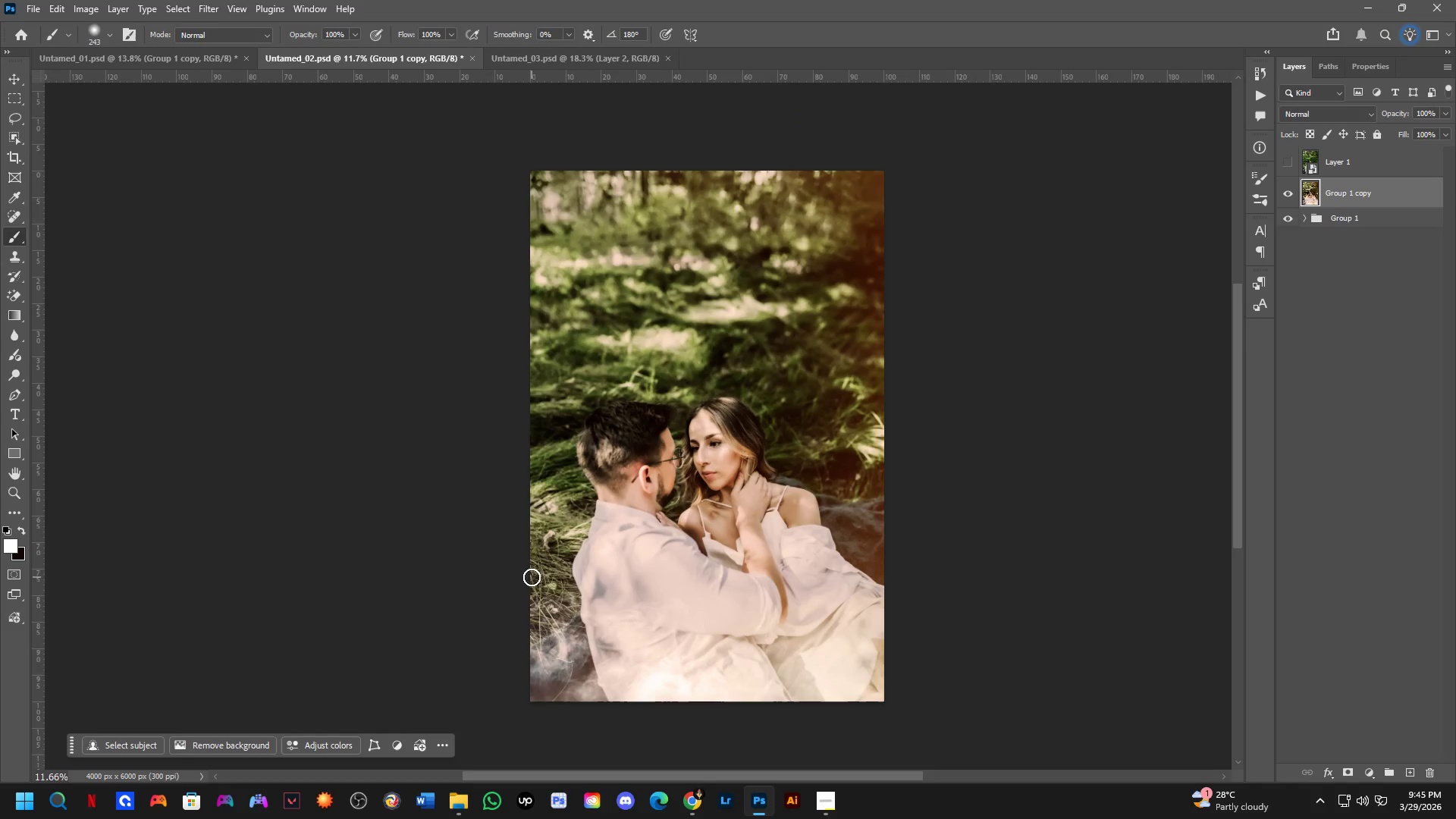 
hold_key(key=Space, duration=0.5)
 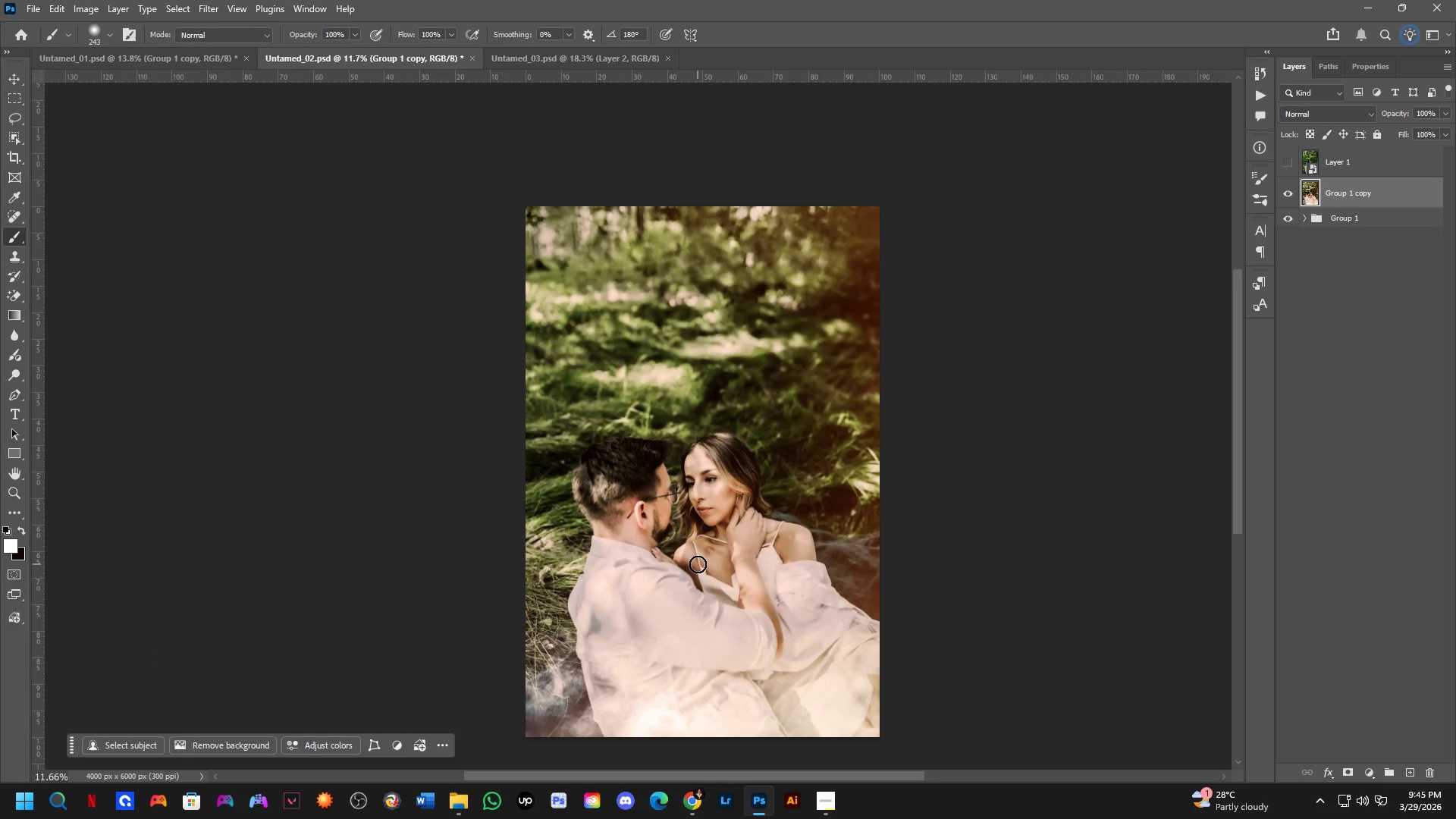 
left_click_drag(start_coordinate=[689, 531], to_coordinate=[685, 566])
 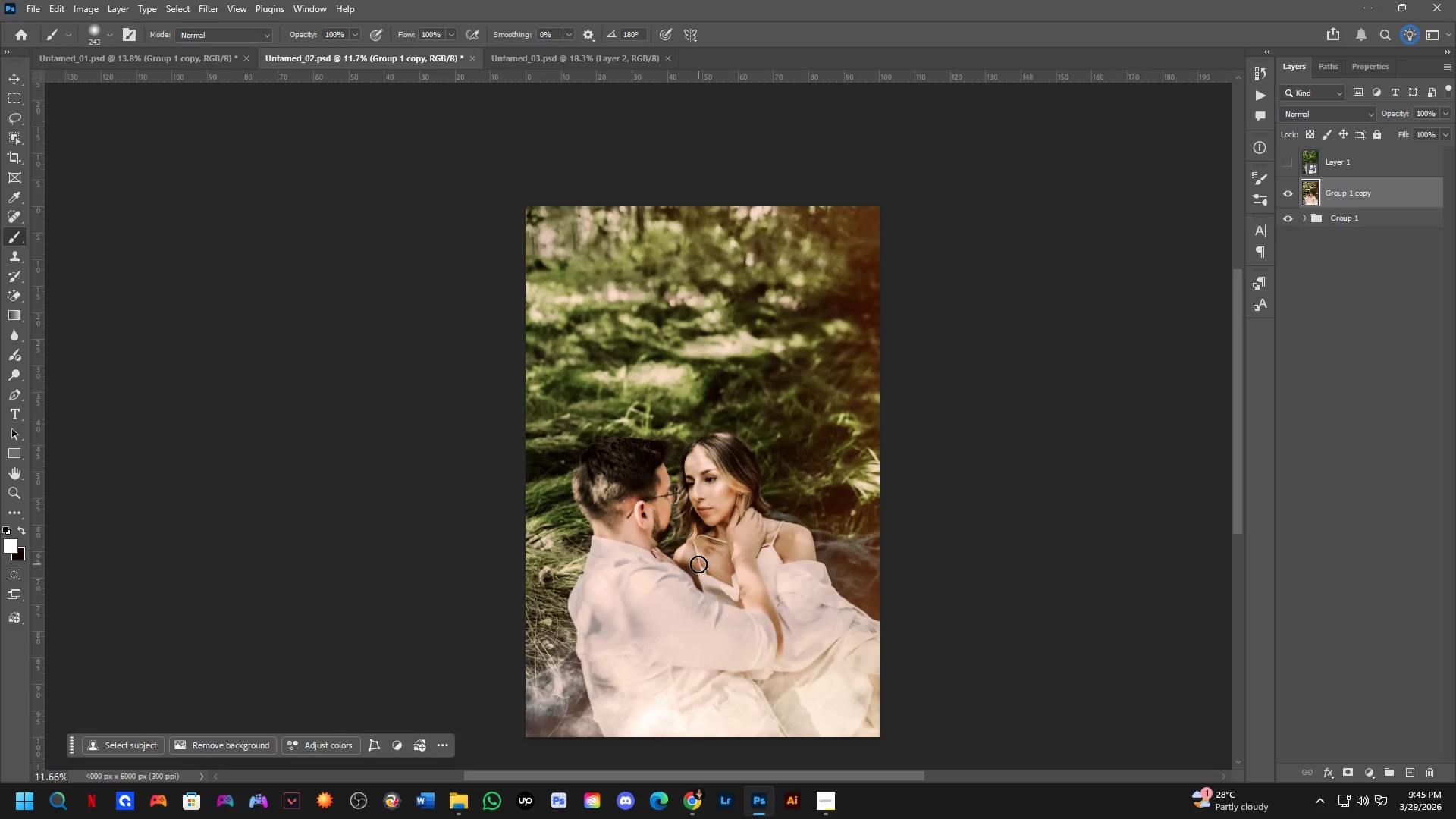 
scroll: coordinate [719, 511], scroll_direction: up, amount: 3.0
 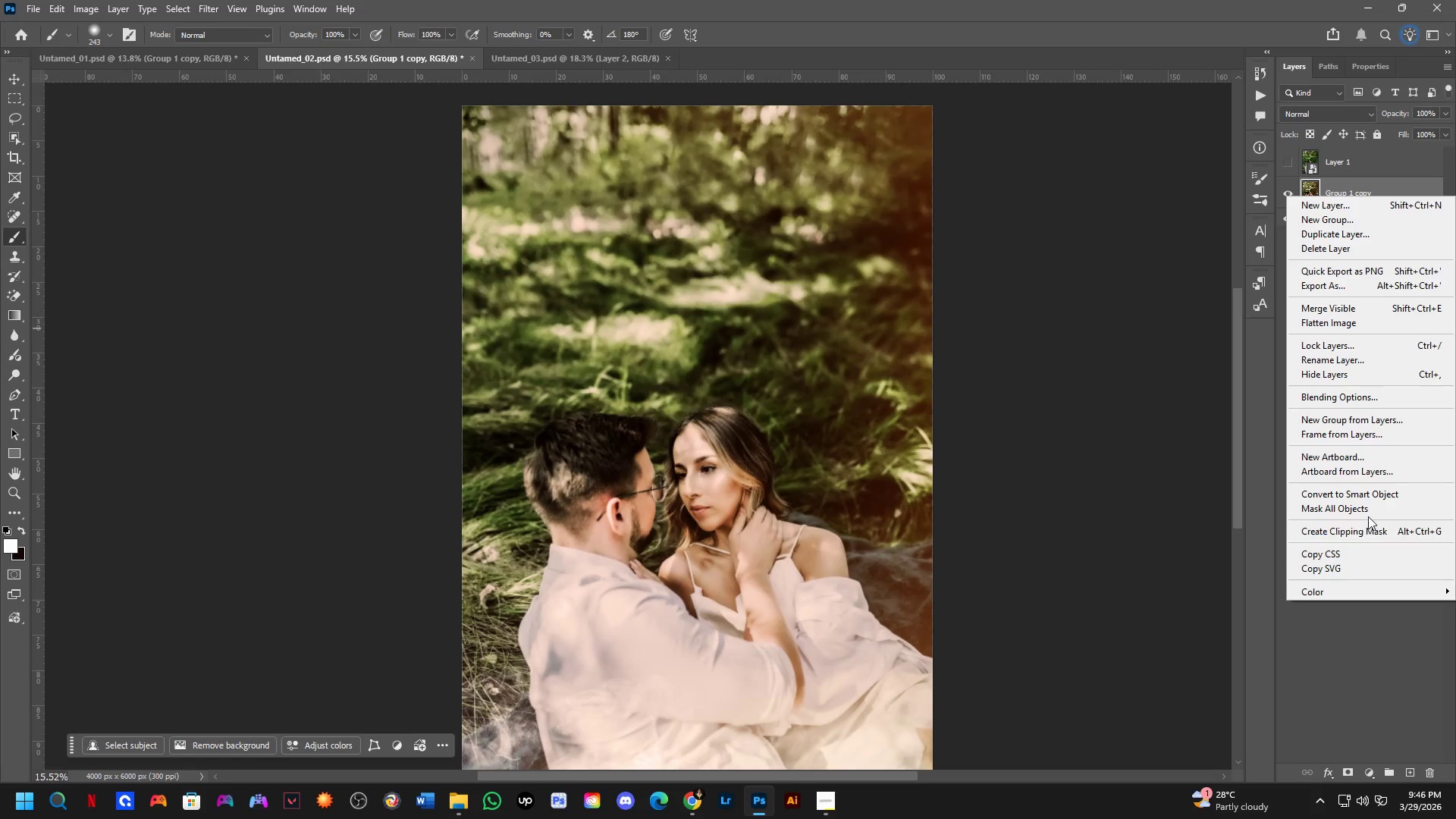 
left_click([1369, 497])
 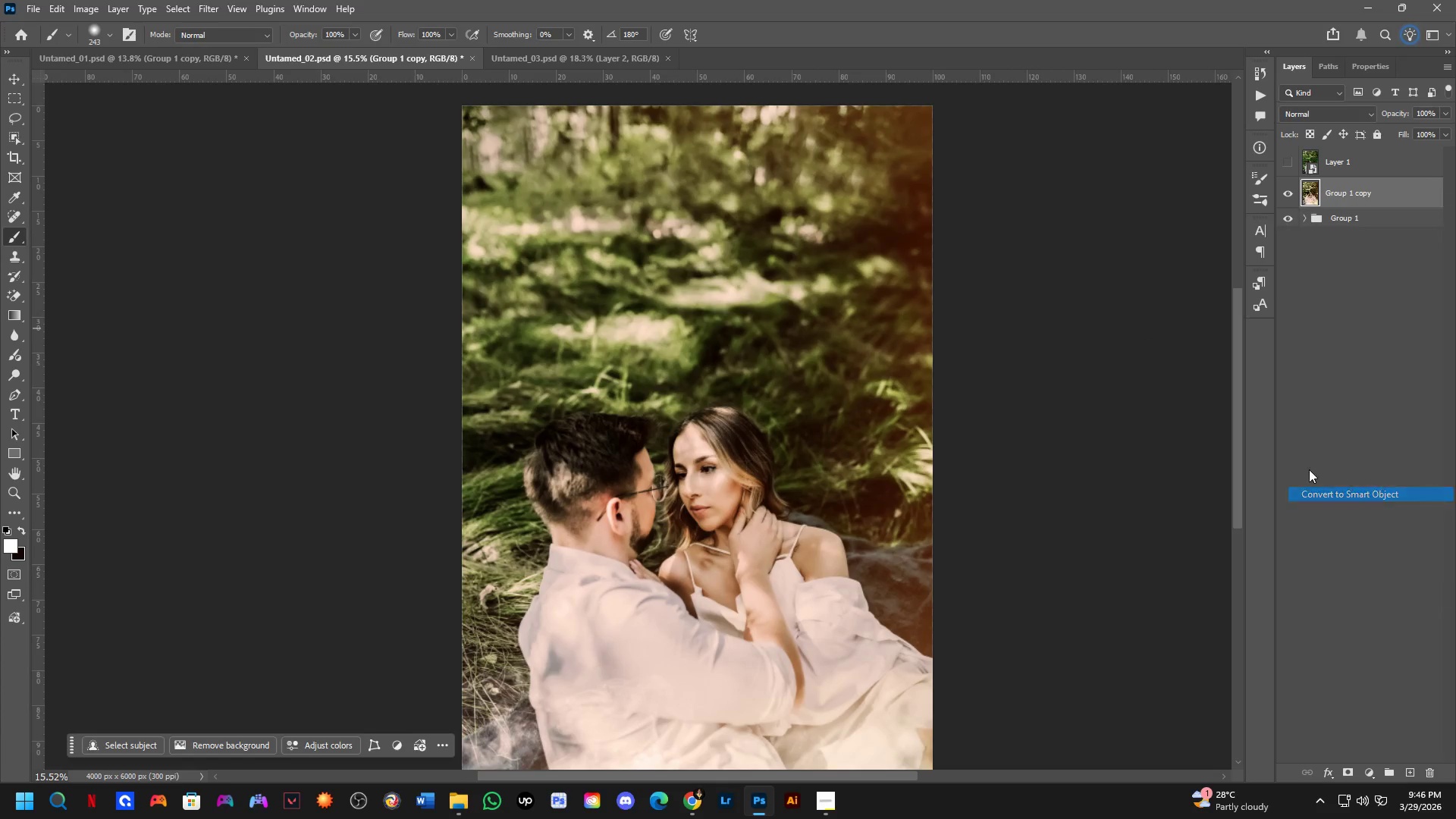 
hold_key(key=Space, duration=0.75)
 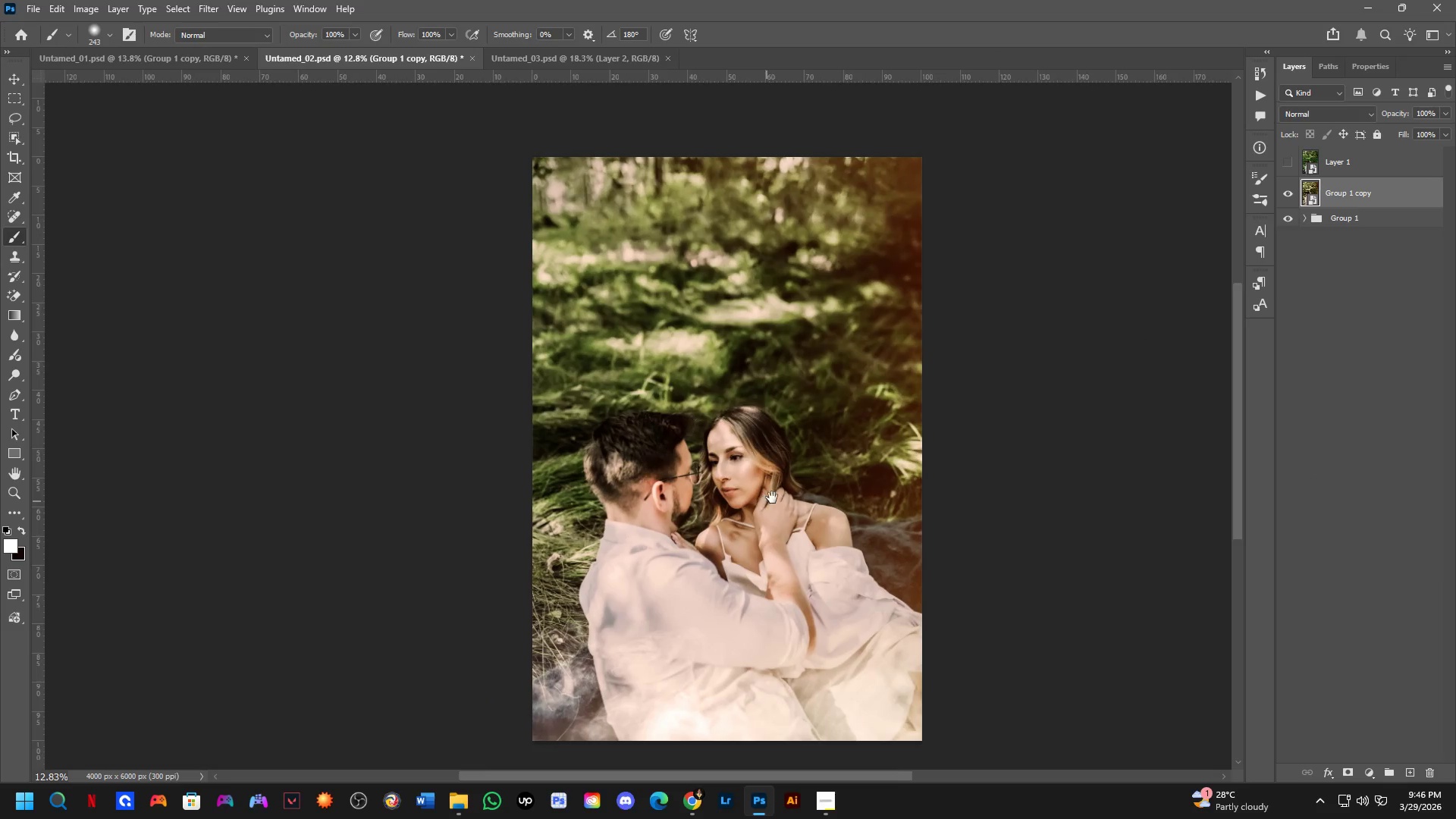 
left_click_drag(start_coordinate=[1006, 336], to_coordinate=[1025, 319])
 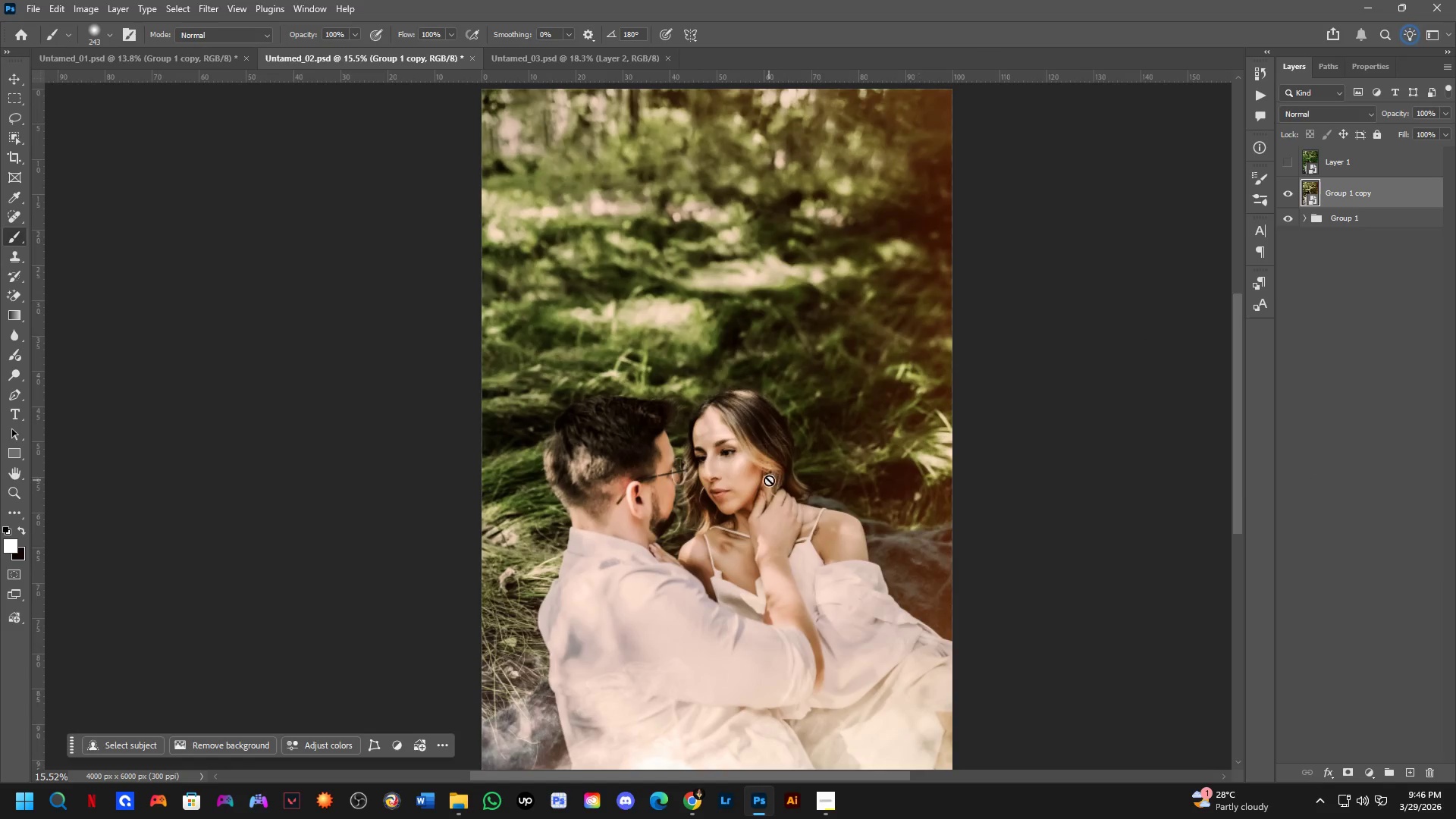 
hold_key(key=Space, duration=0.47)
 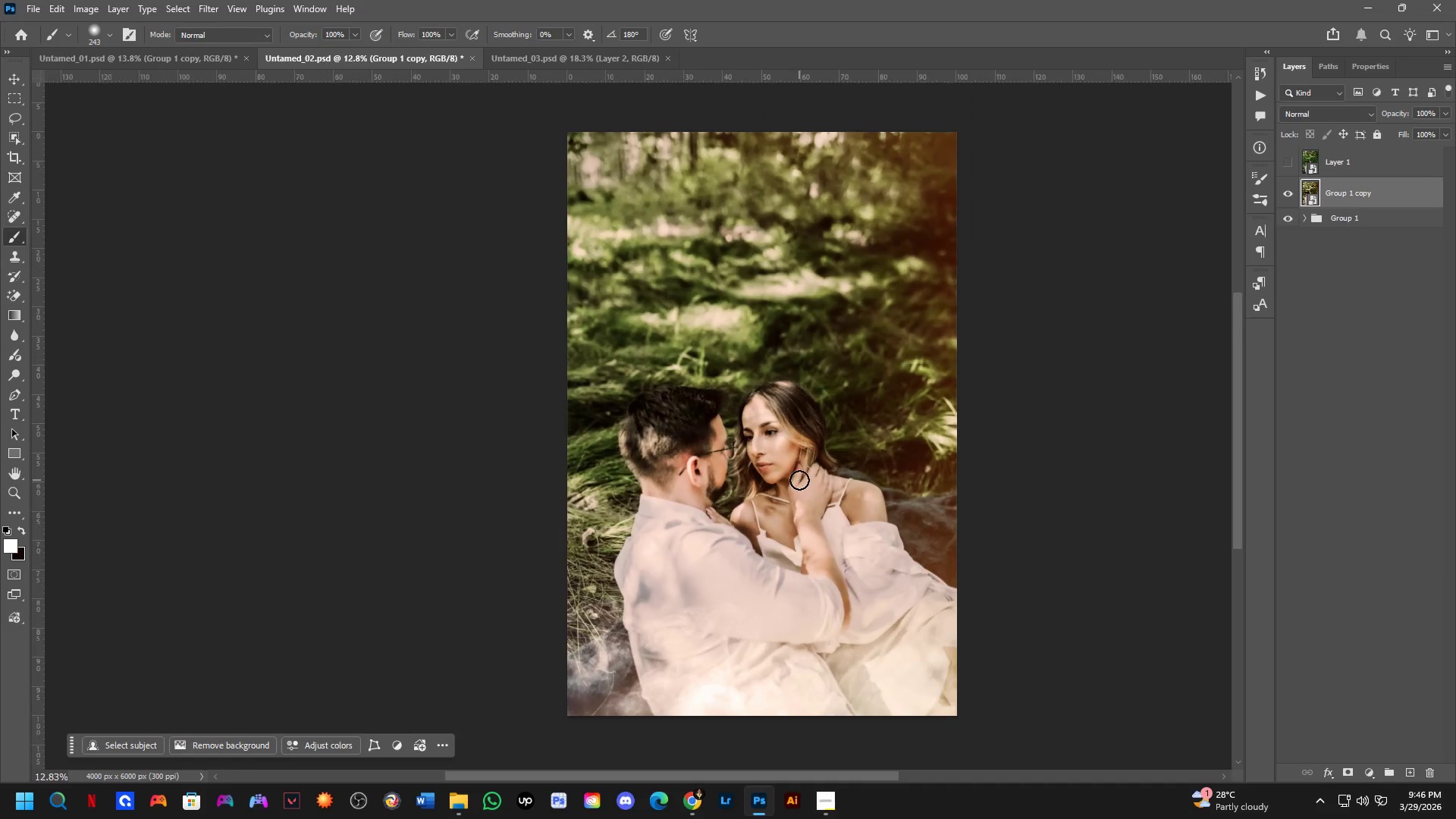 
left_click_drag(start_coordinate=[765, 502], to_coordinate=[801, 477])
 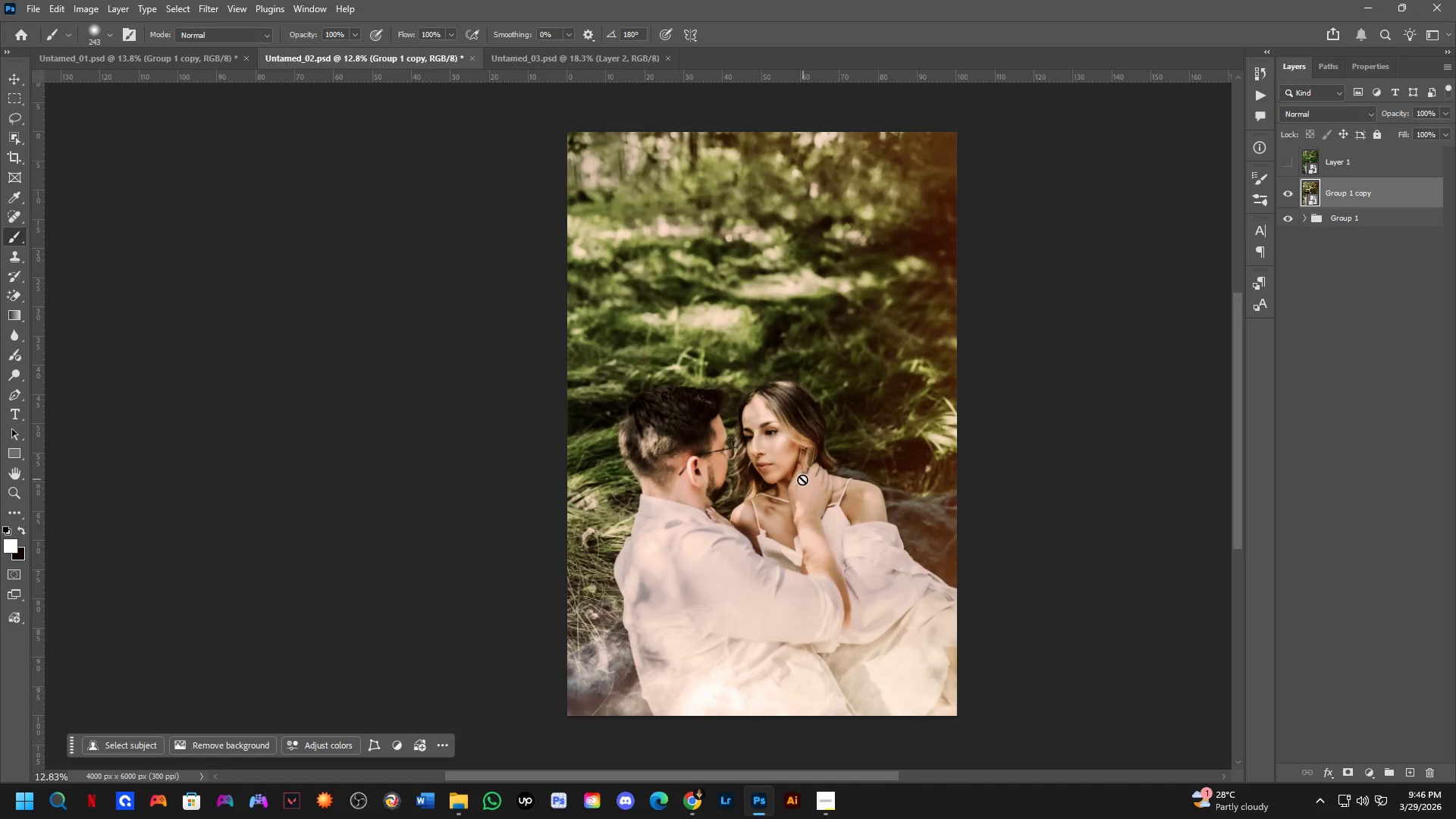 
scroll: coordinate [769, 480], scroll_direction: down, amount: 2.0
 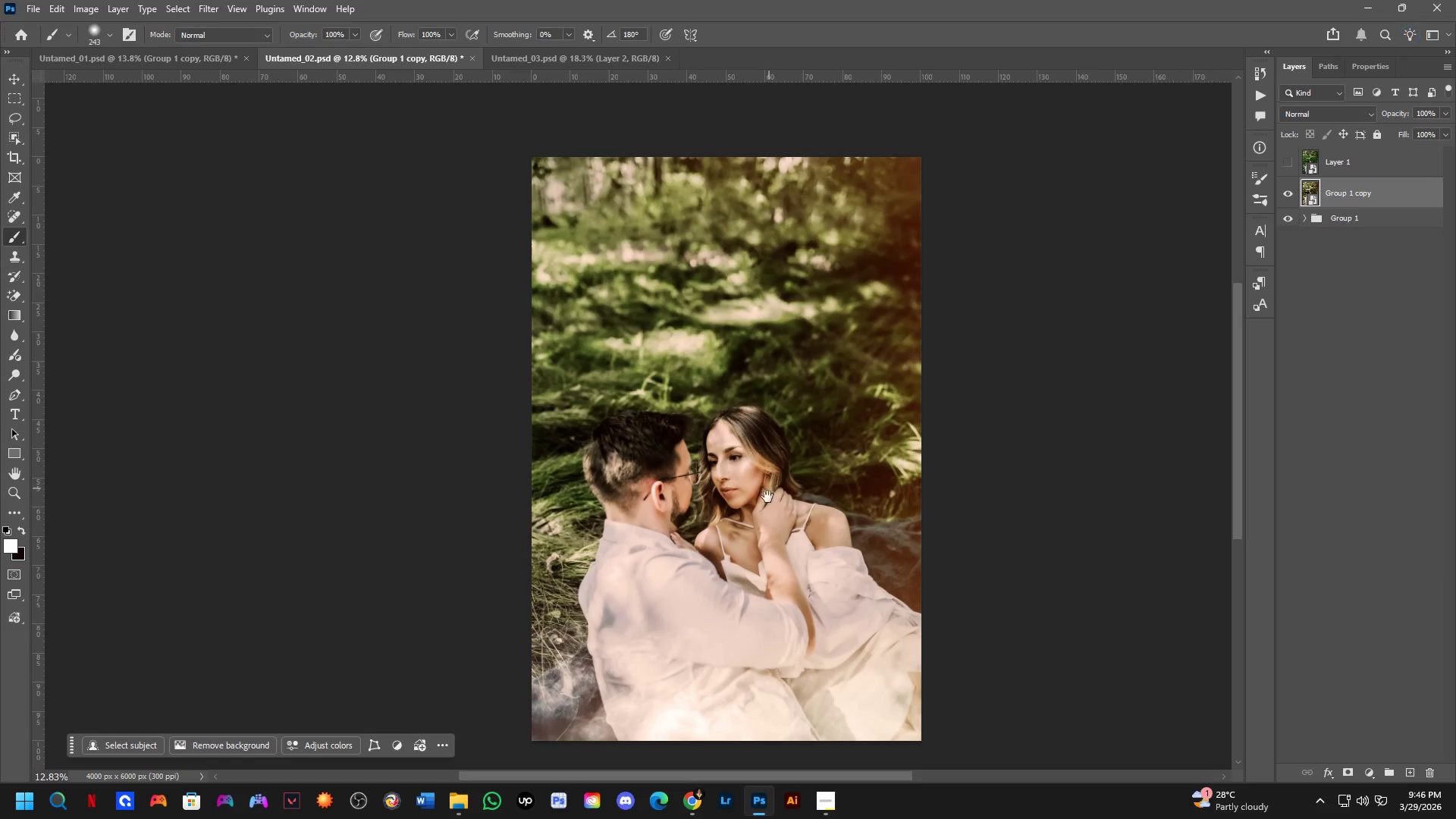 
hold_key(key=Space, duration=0.45)
 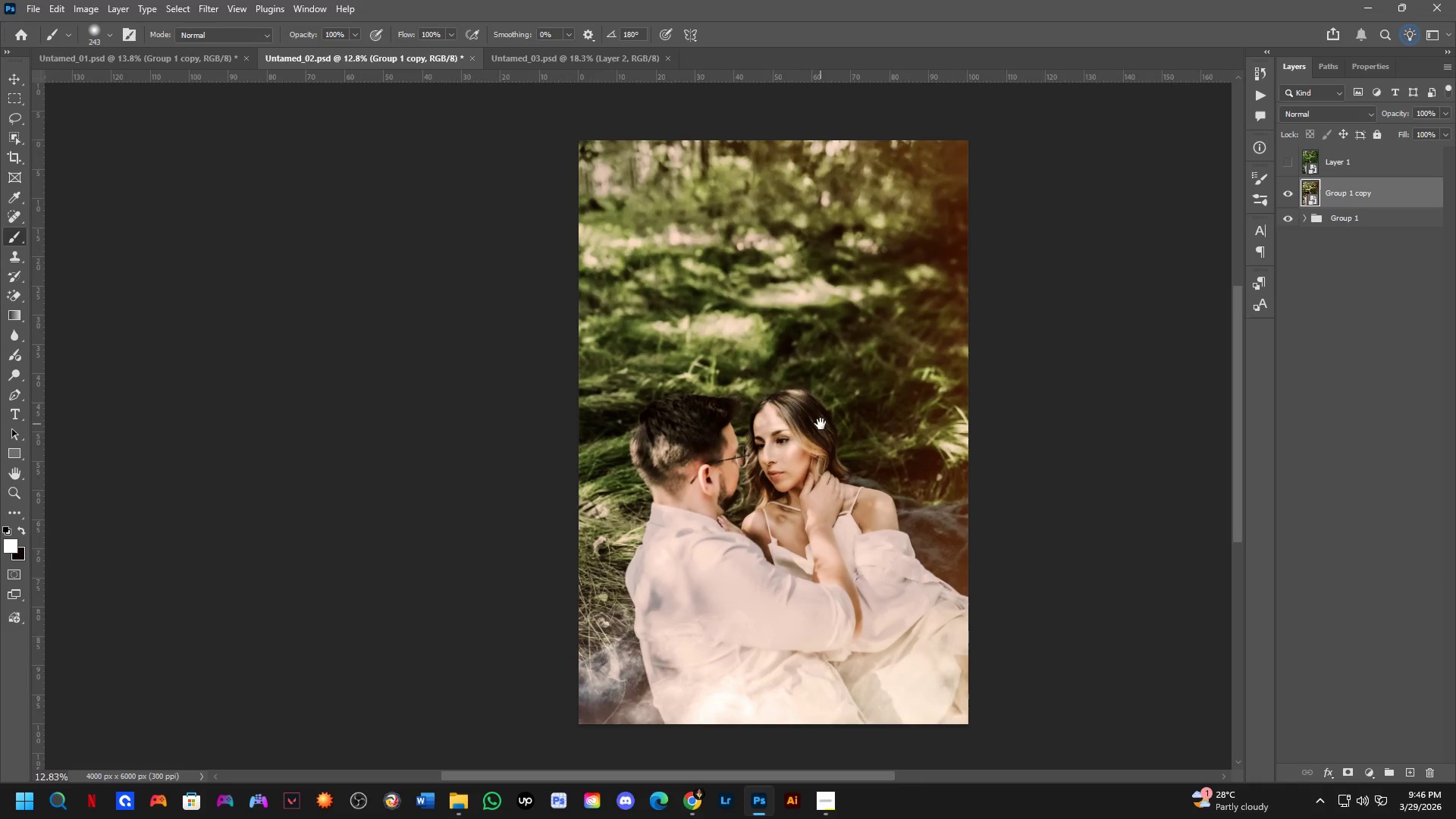 
left_click_drag(start_coordinate=[812, 410], to_coordinate=[812, 428])
 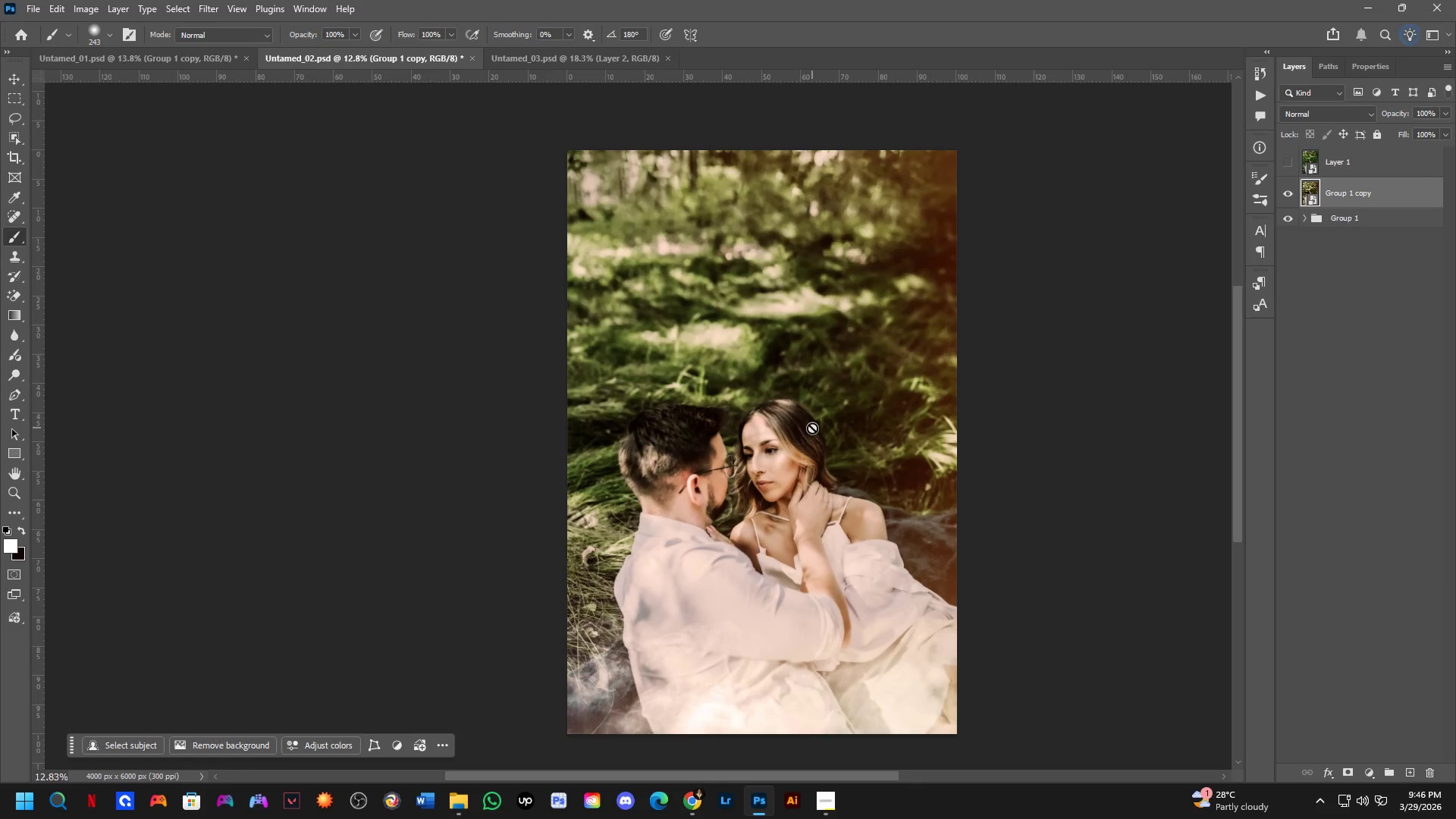 
scroll: coordinate [799, 480], scroll_direction: none, amount: 0.0
 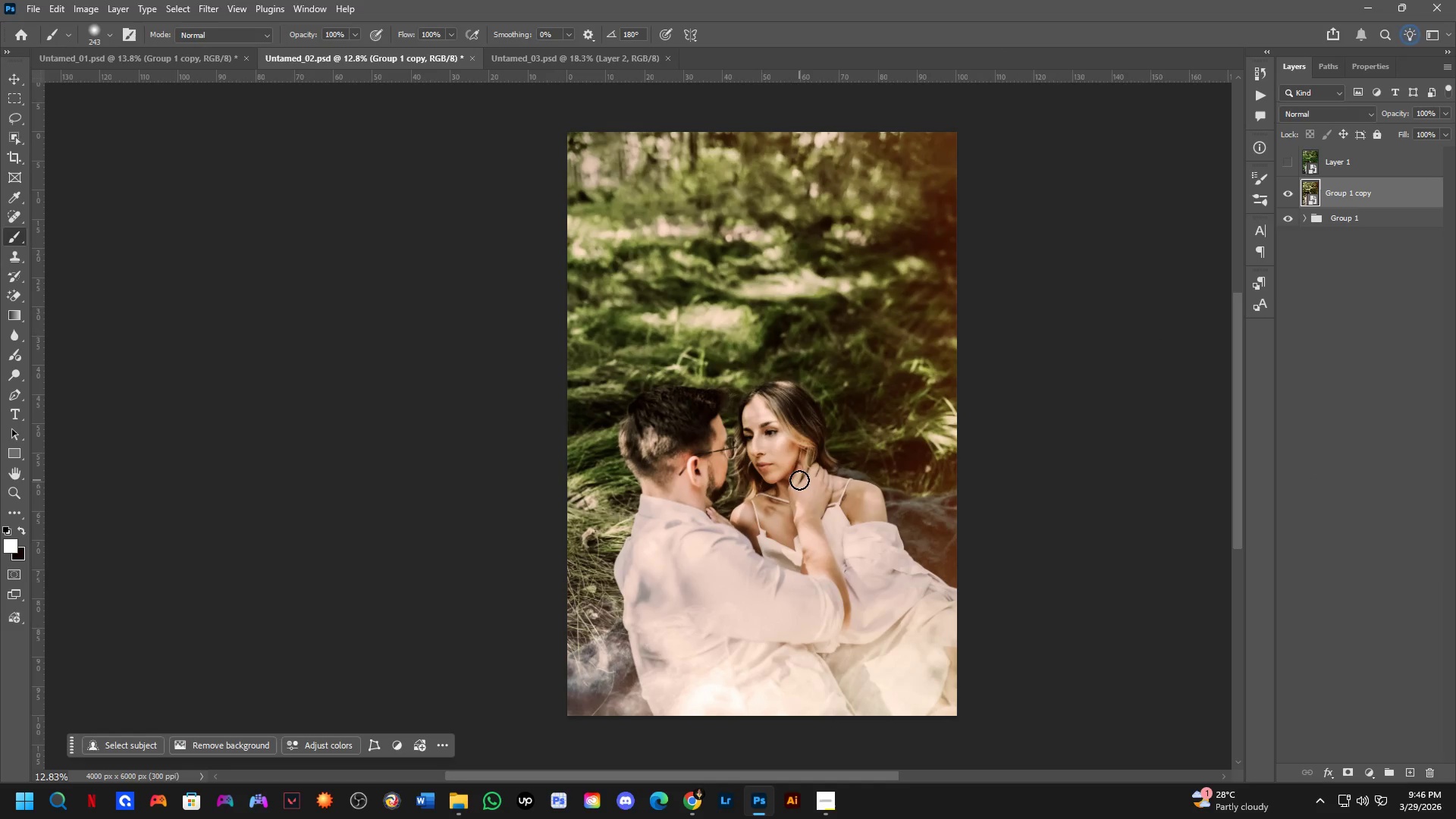 
hold_key(key=Space, duration=0.44)
 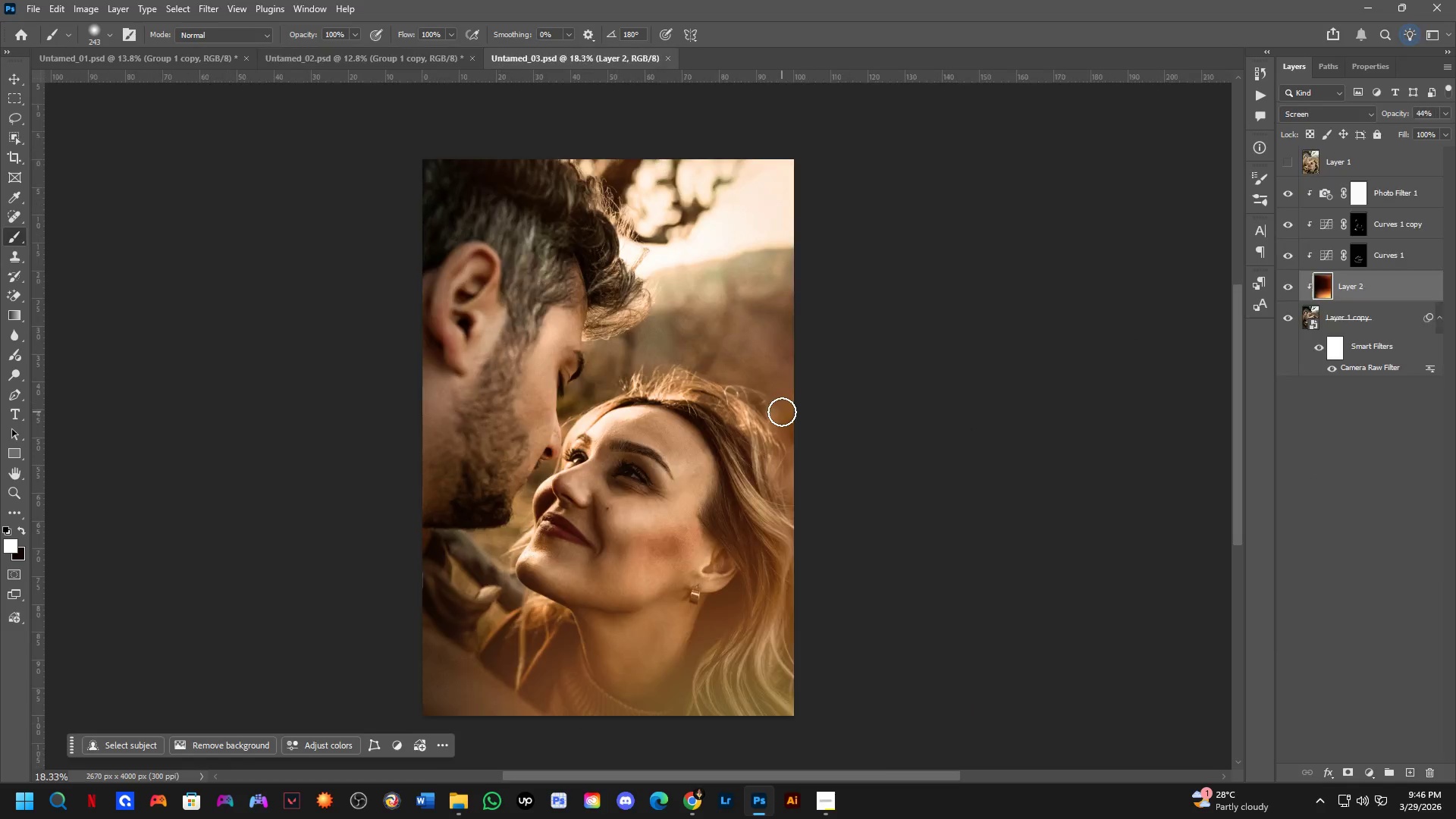 
left_click_drag(start_coordinate=[809, 434], to_coordinate=[821, 424])
 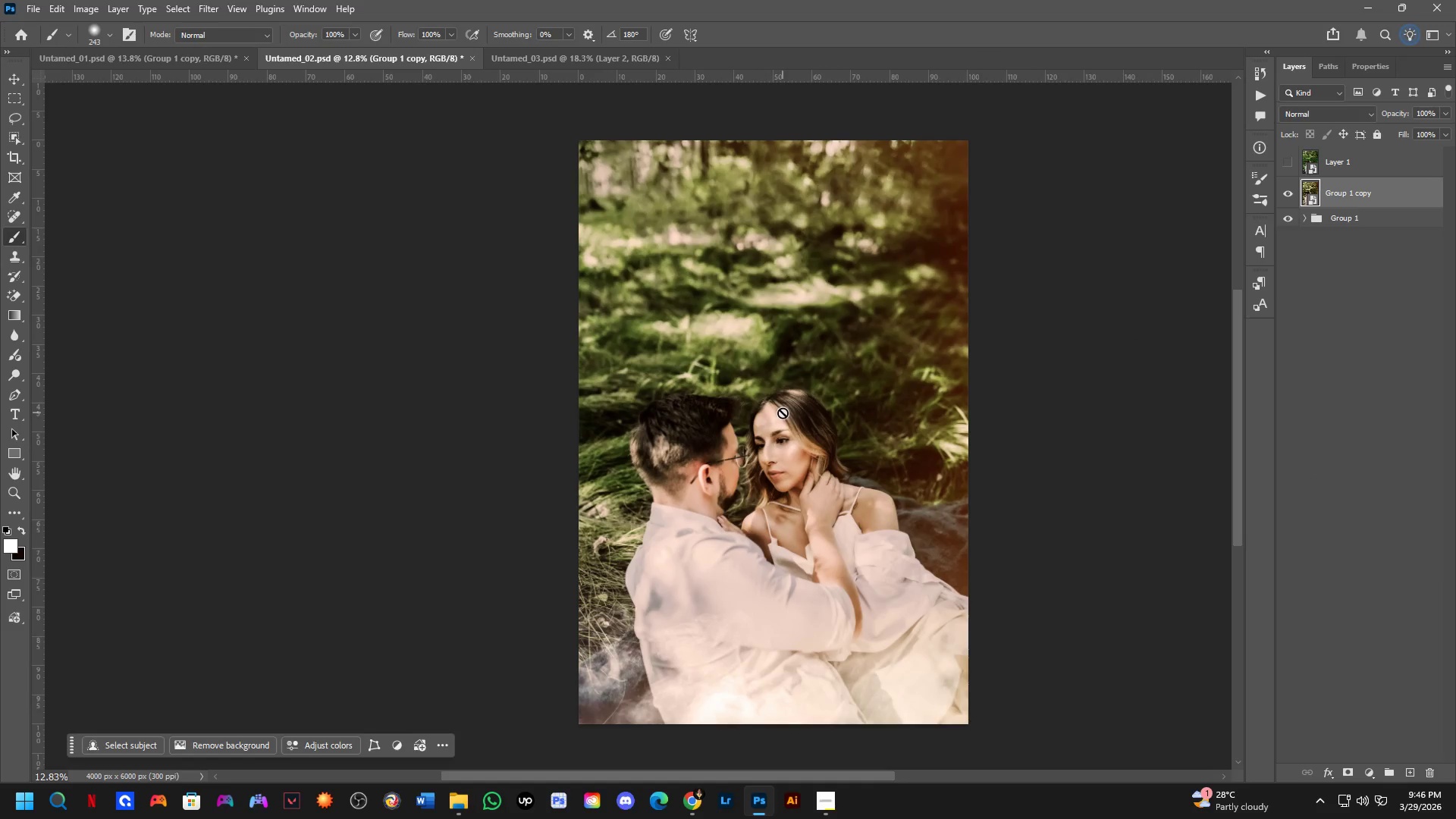 
key(Control+ControlLeft)
 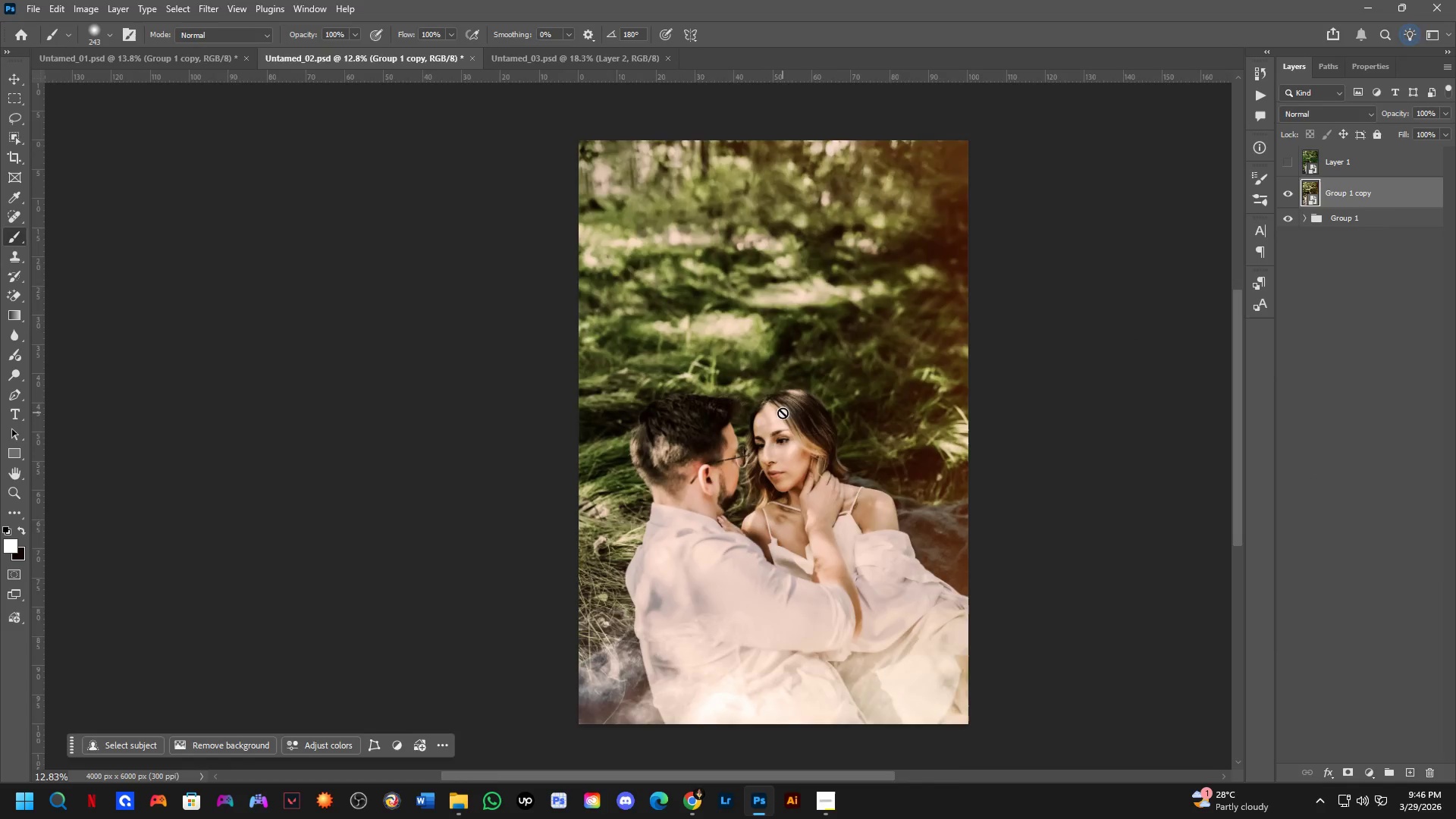 
key(Control+Tab)
 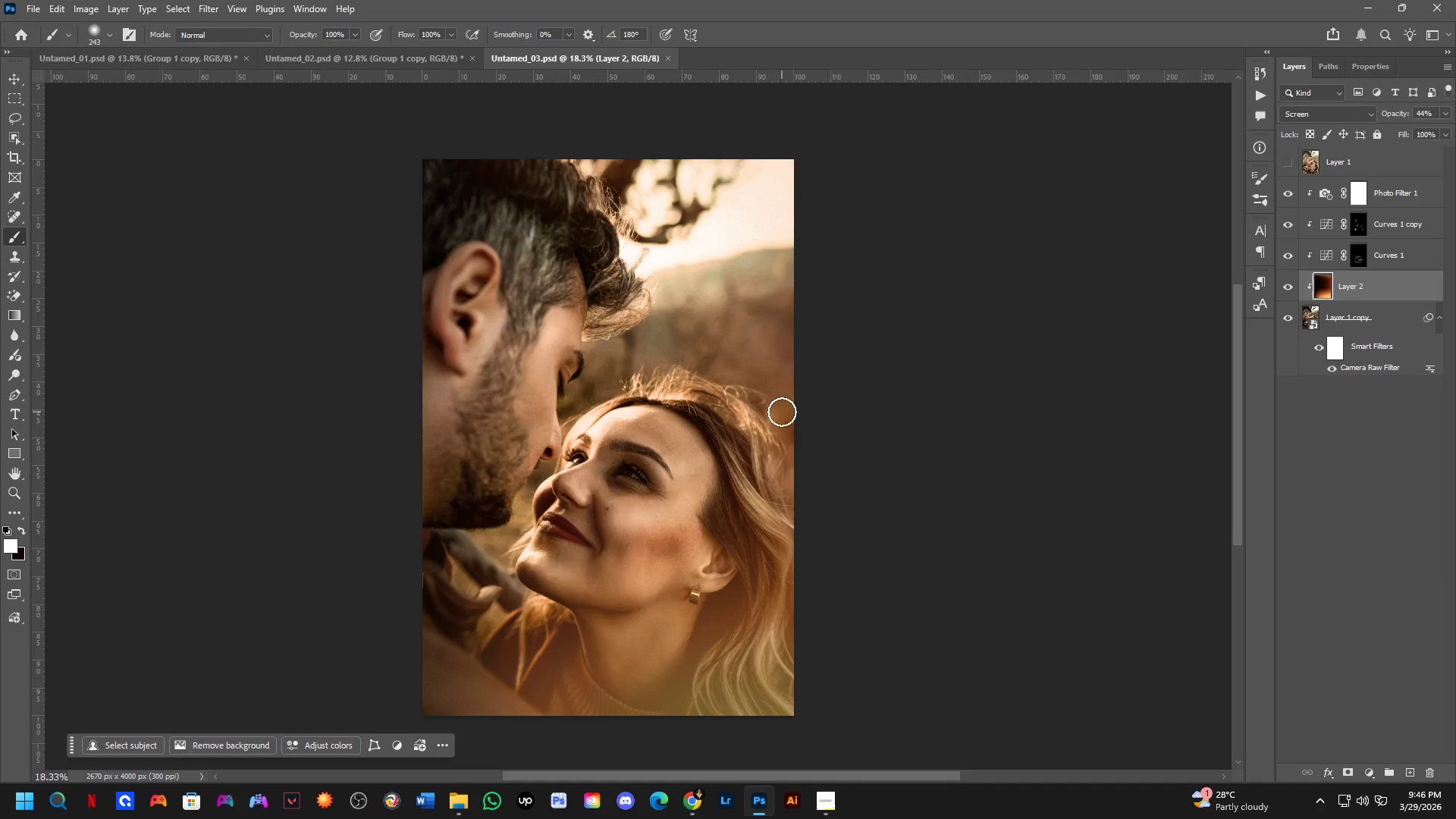 
key(Control+ControlLeft)
 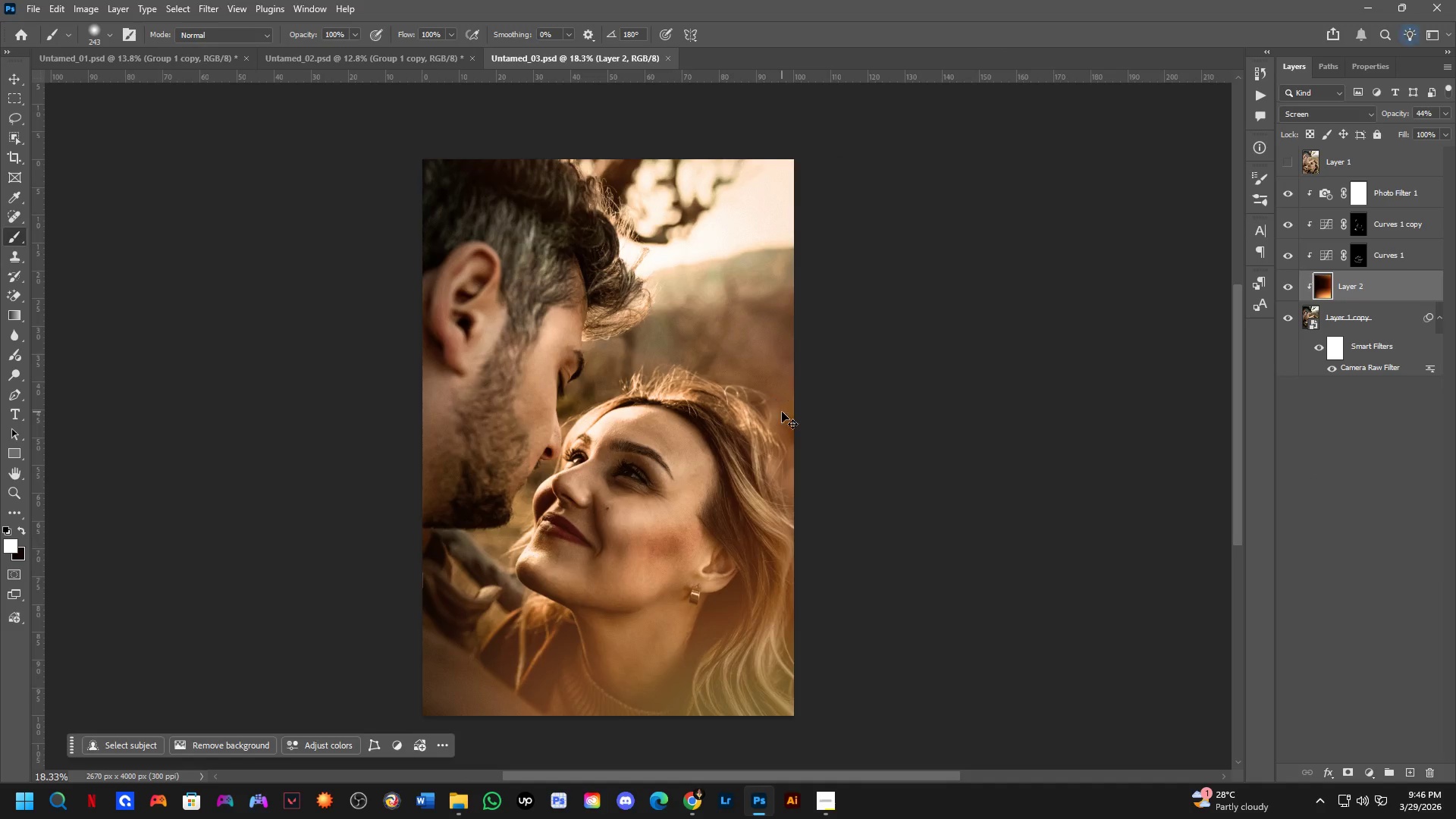 
key(Control+Tab)
 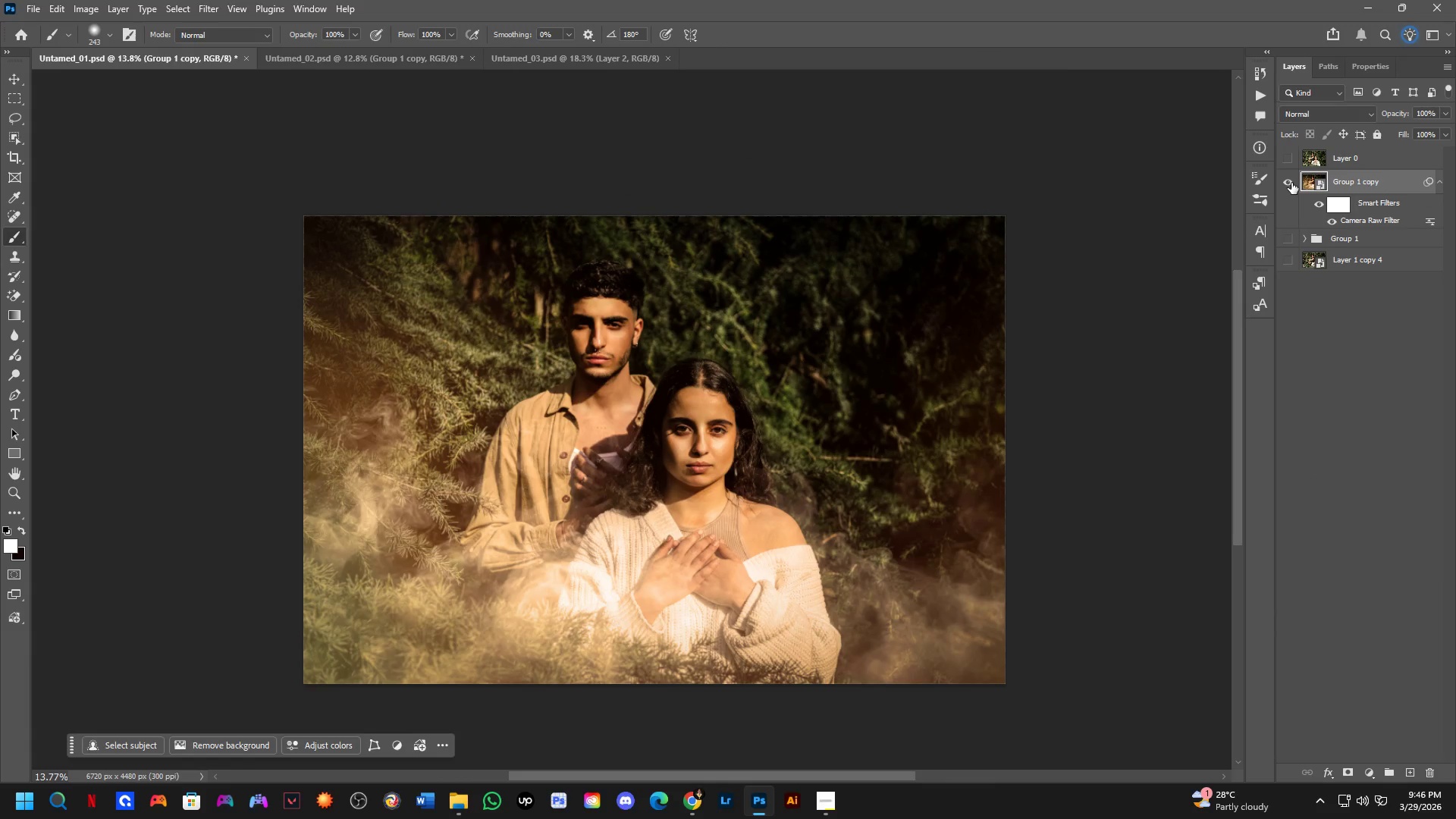 
double_click([1291, 183])
 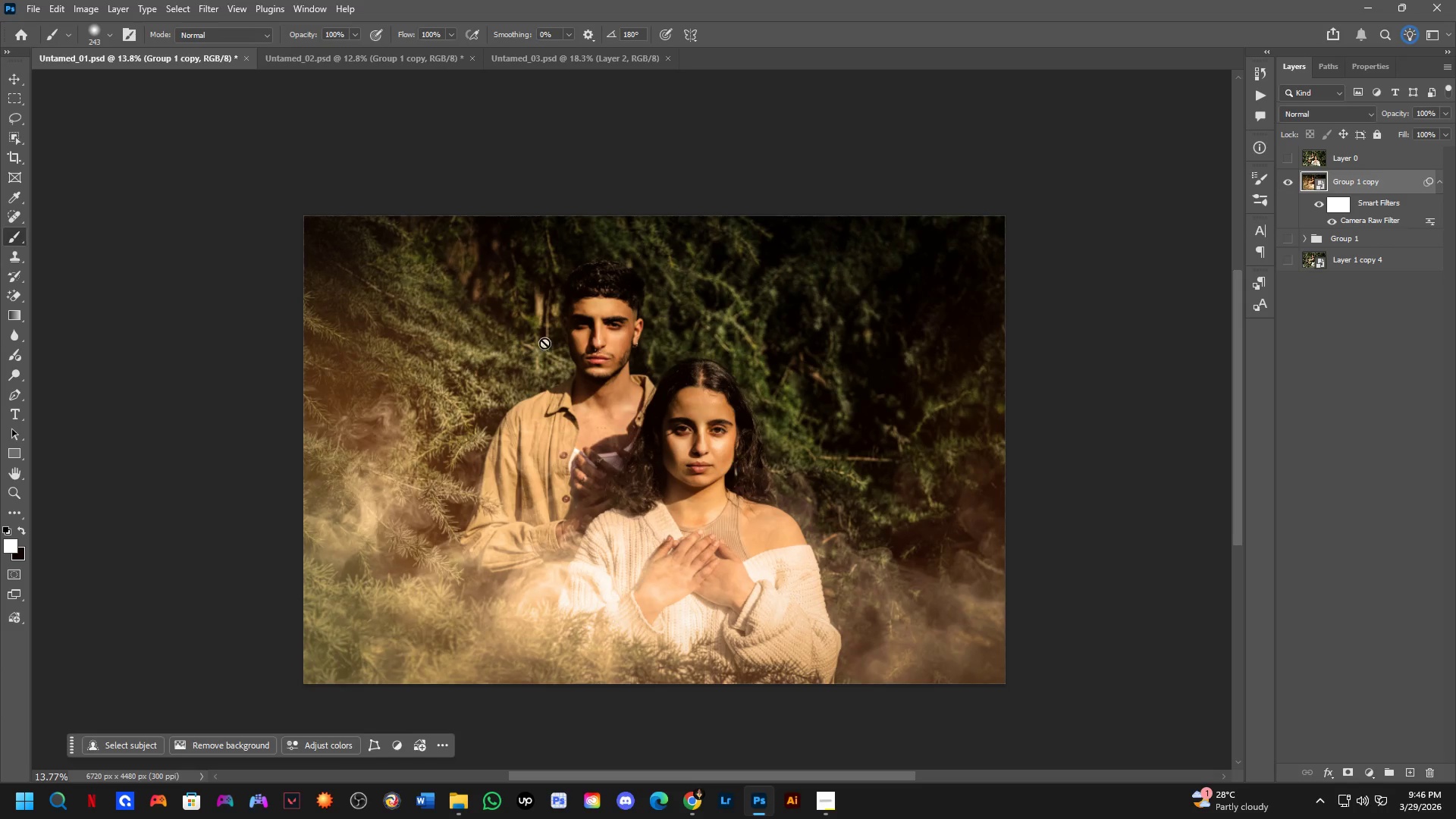 
hold_key(key=Space, duration=0.61)
 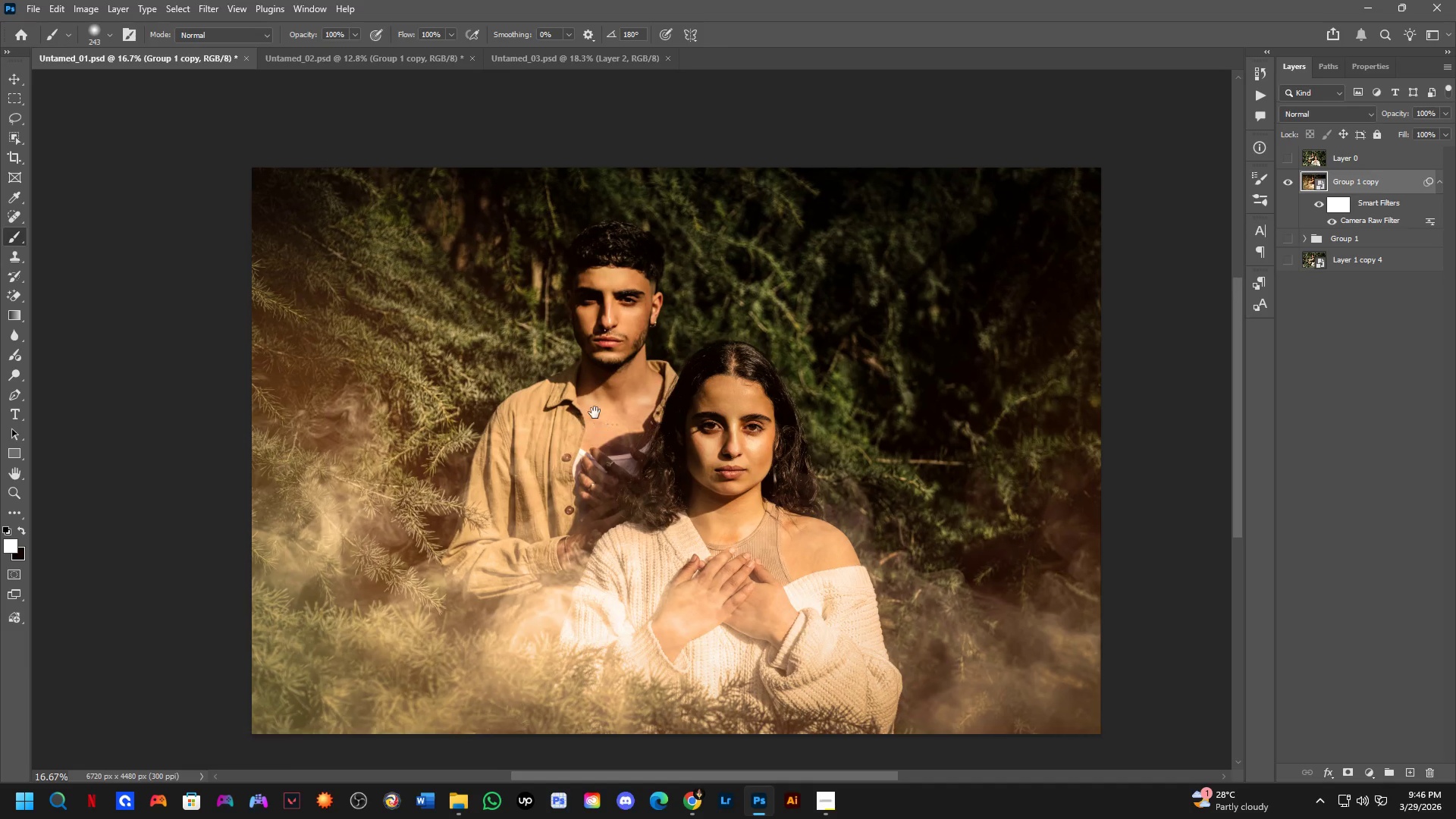 
left_click_drag(start_coordinate=[446, 370], to_coordinate=[441, 368])
 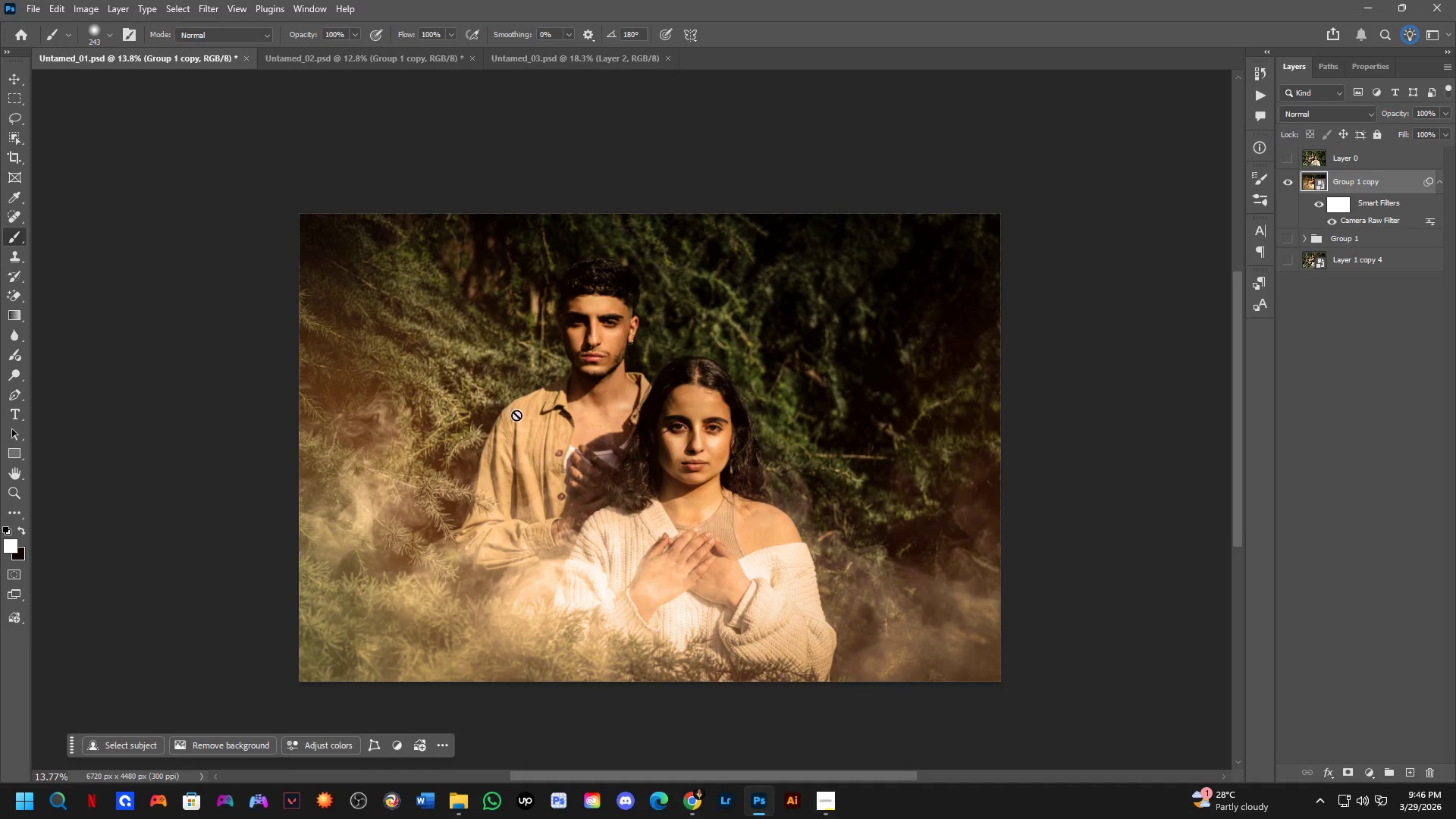 
hold_key(key=Space, duration=0.41)
 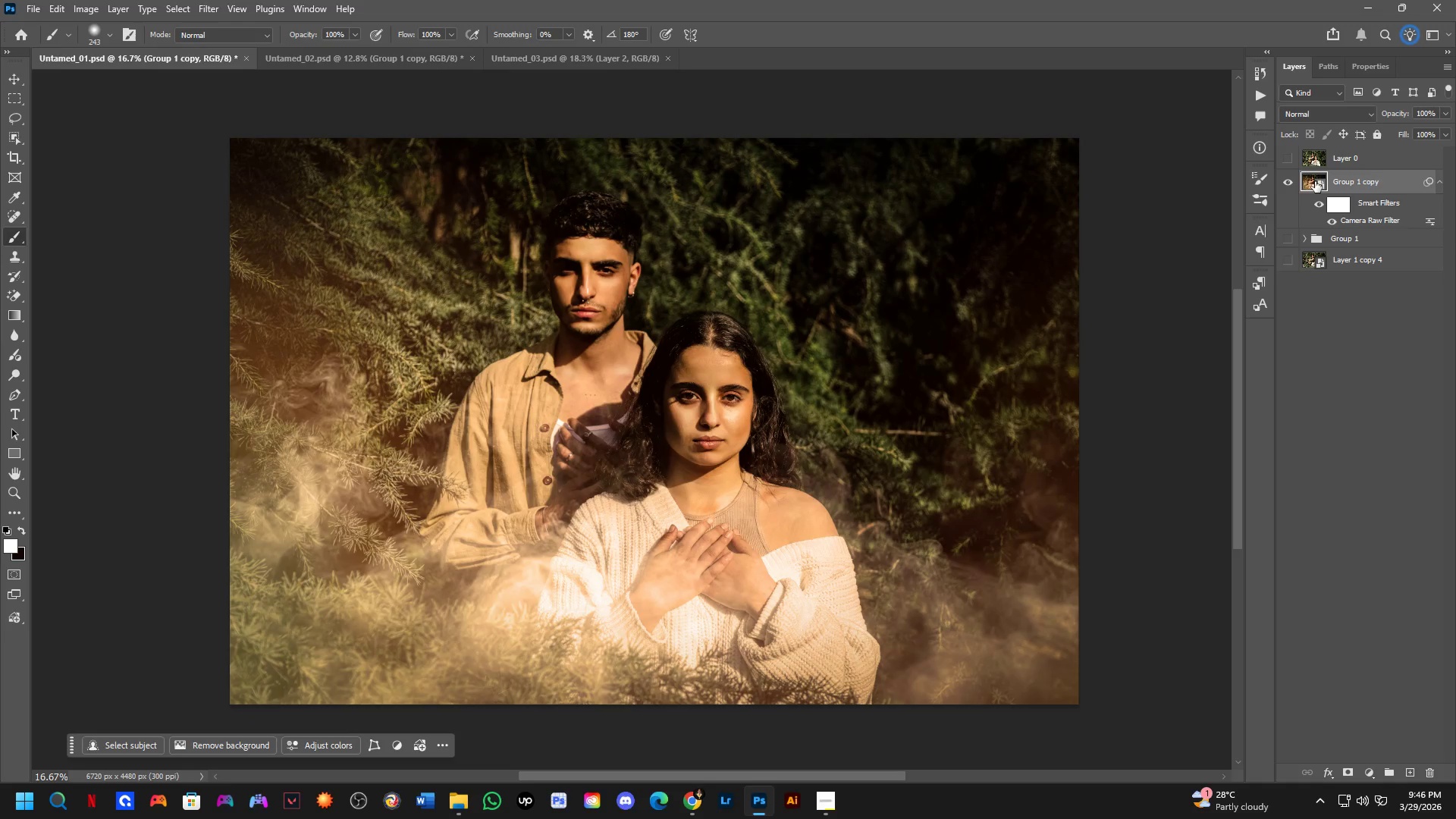 
left_click_drag(start_coordinate=[603, 427], to_coordinate=[579, 394])
 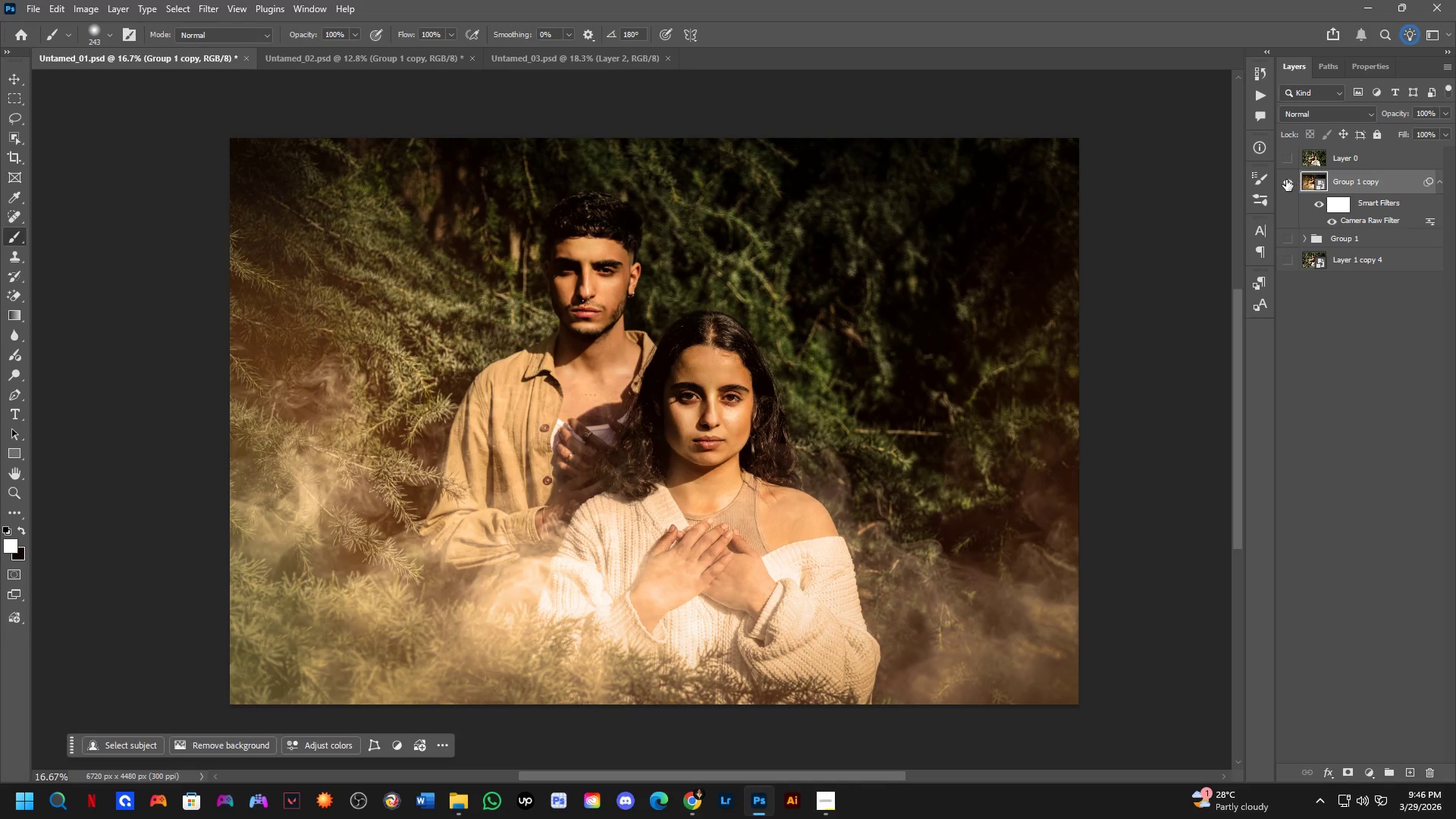 
scroll: coordinate [516, 415], scroll_direction: up, amount: 2.0
 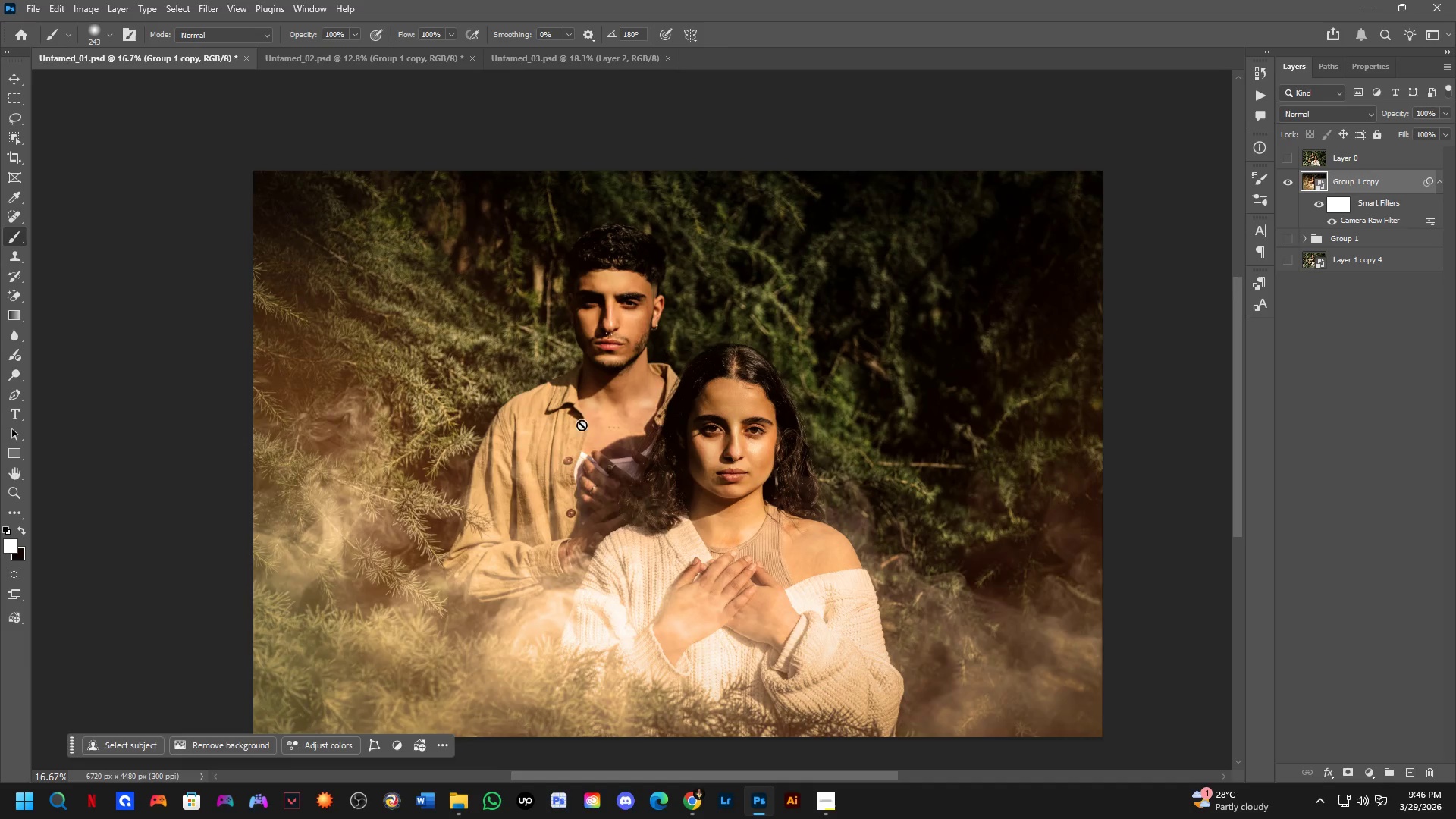 
double_click([1285, 180])
 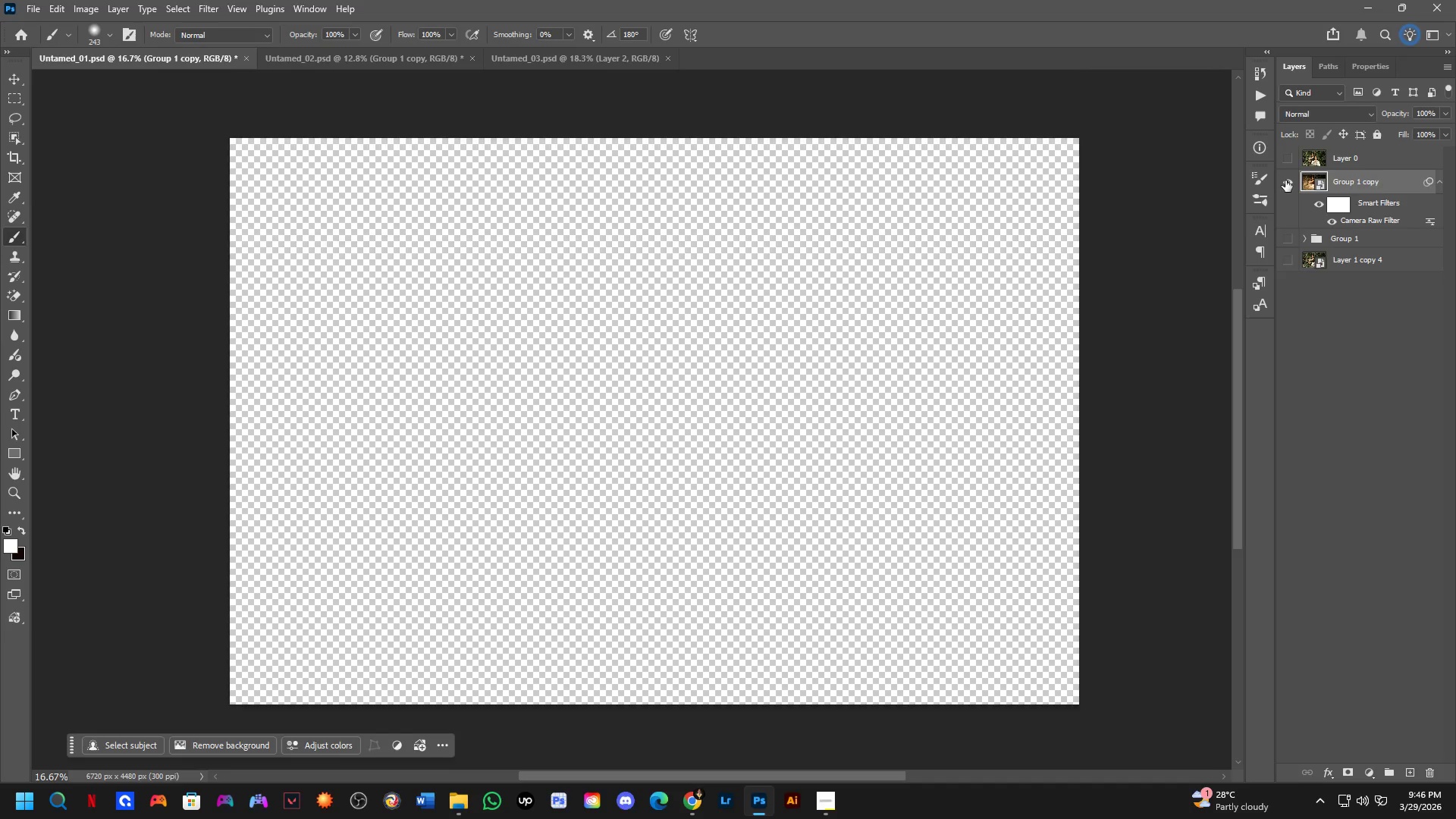 
key(Control+ControlLeft)
 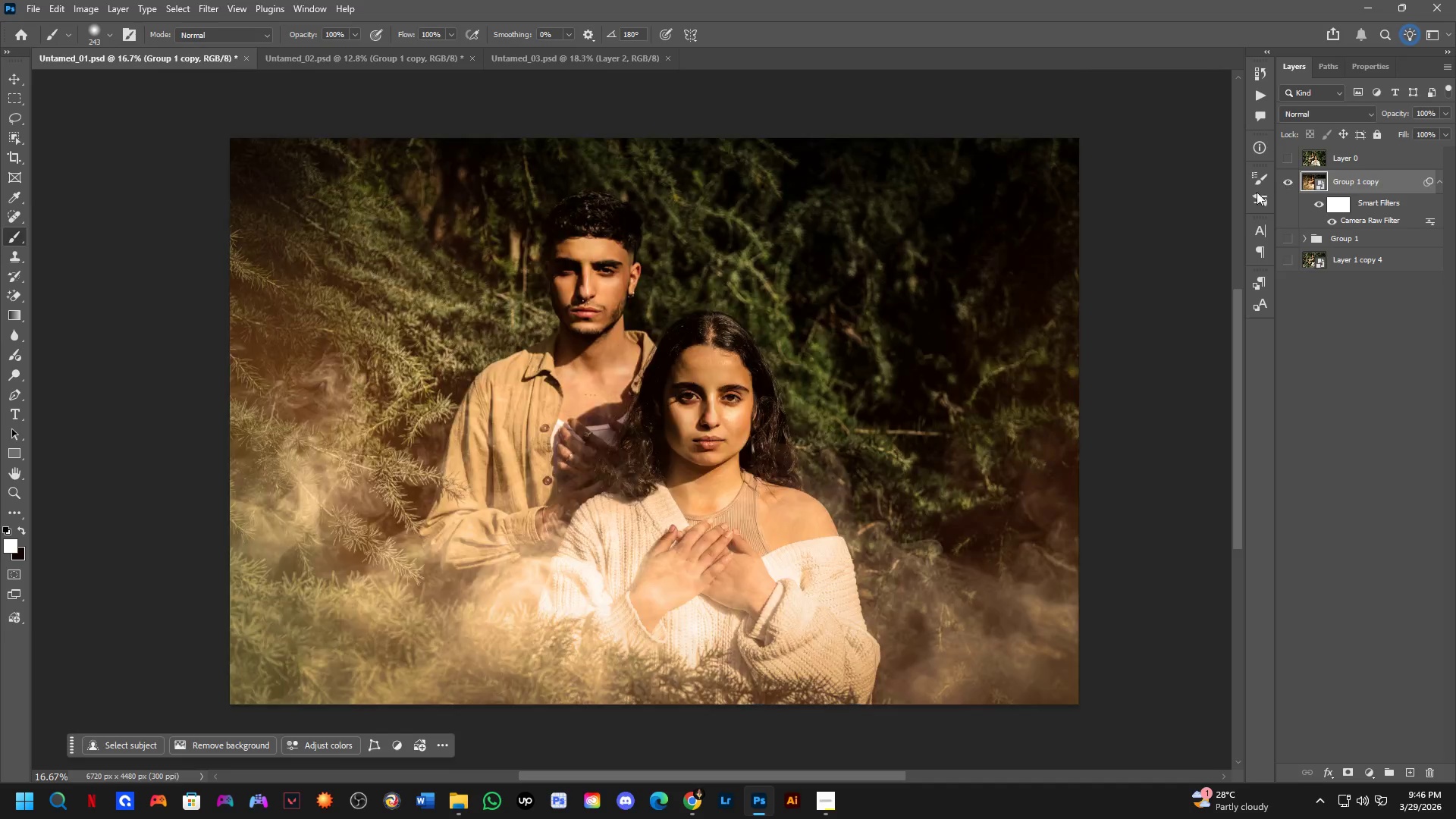 
key(Control+Tab)
 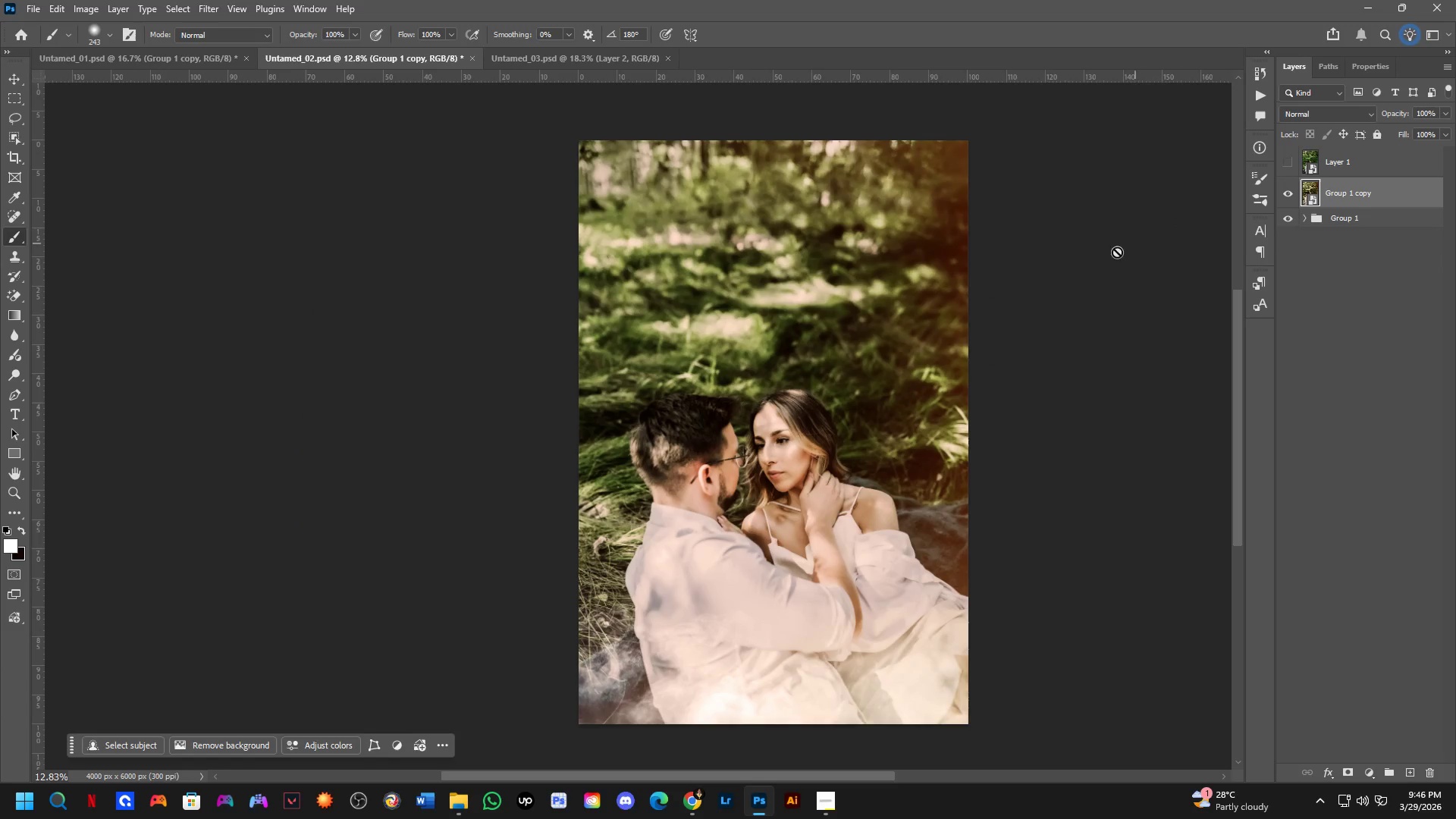 
key(Control+ControlLeft)
 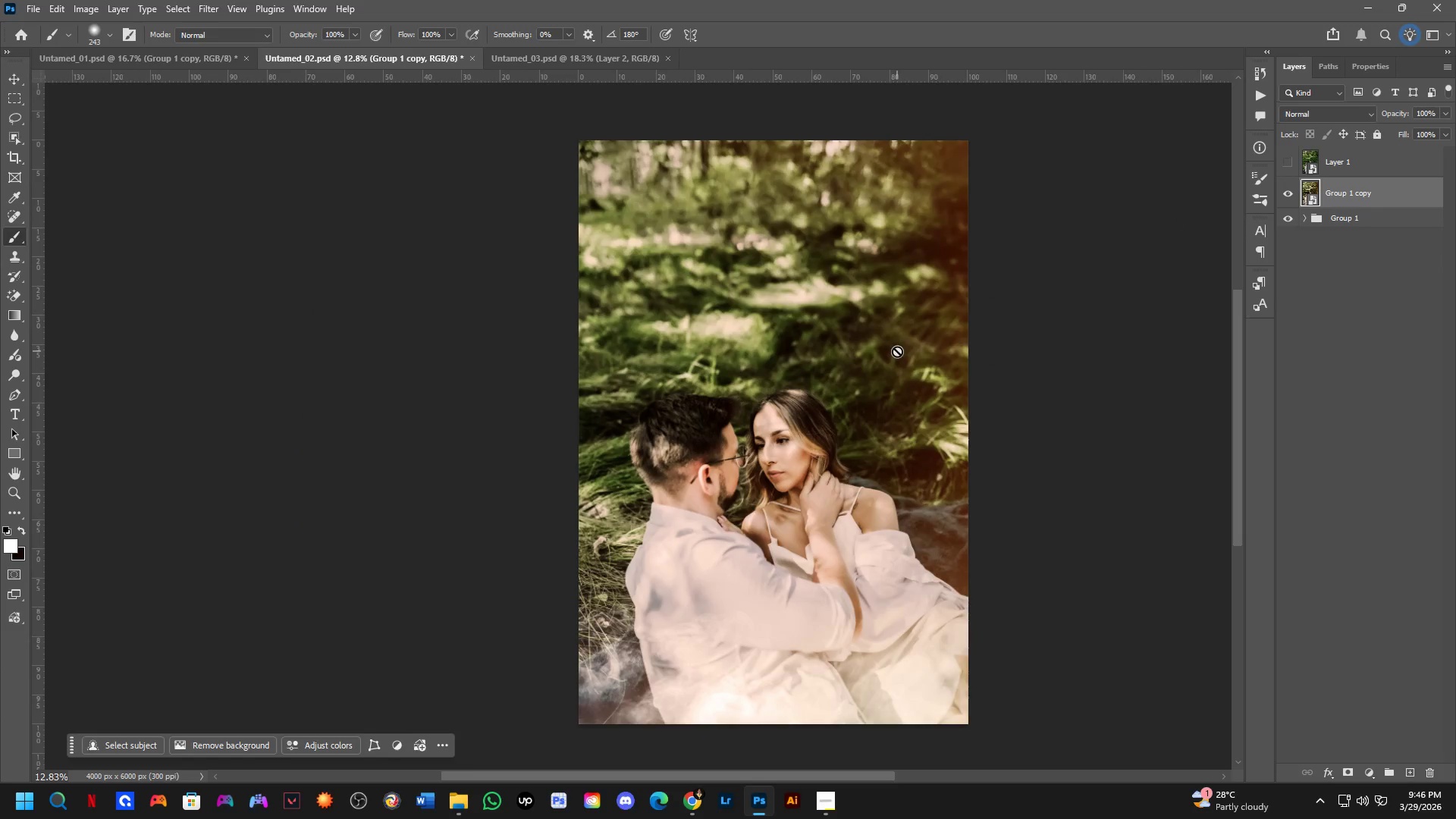 
key(Control+Tab)
 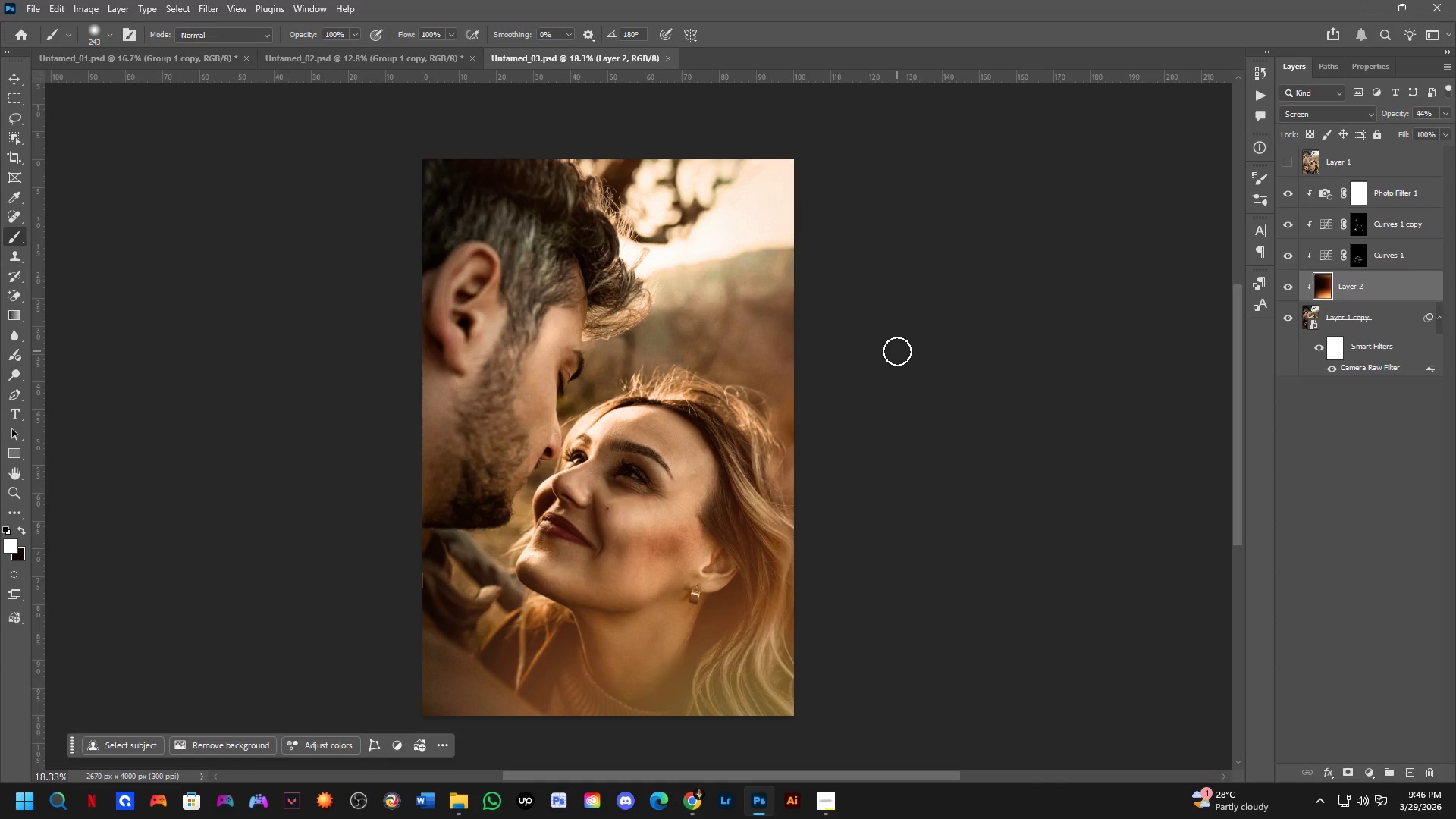 
key(Control+ControlLeft)
 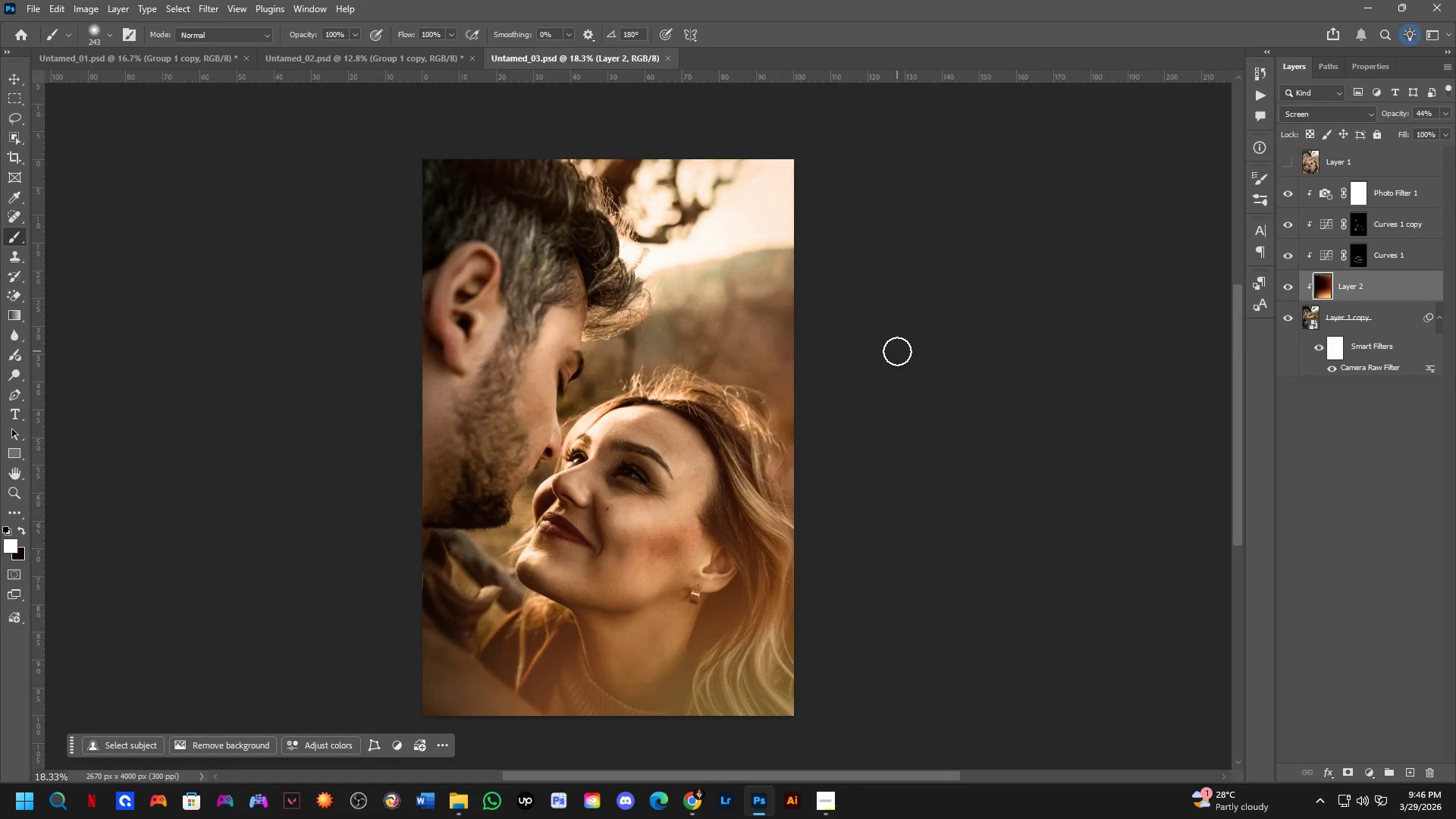 
key(Control+Tab)
 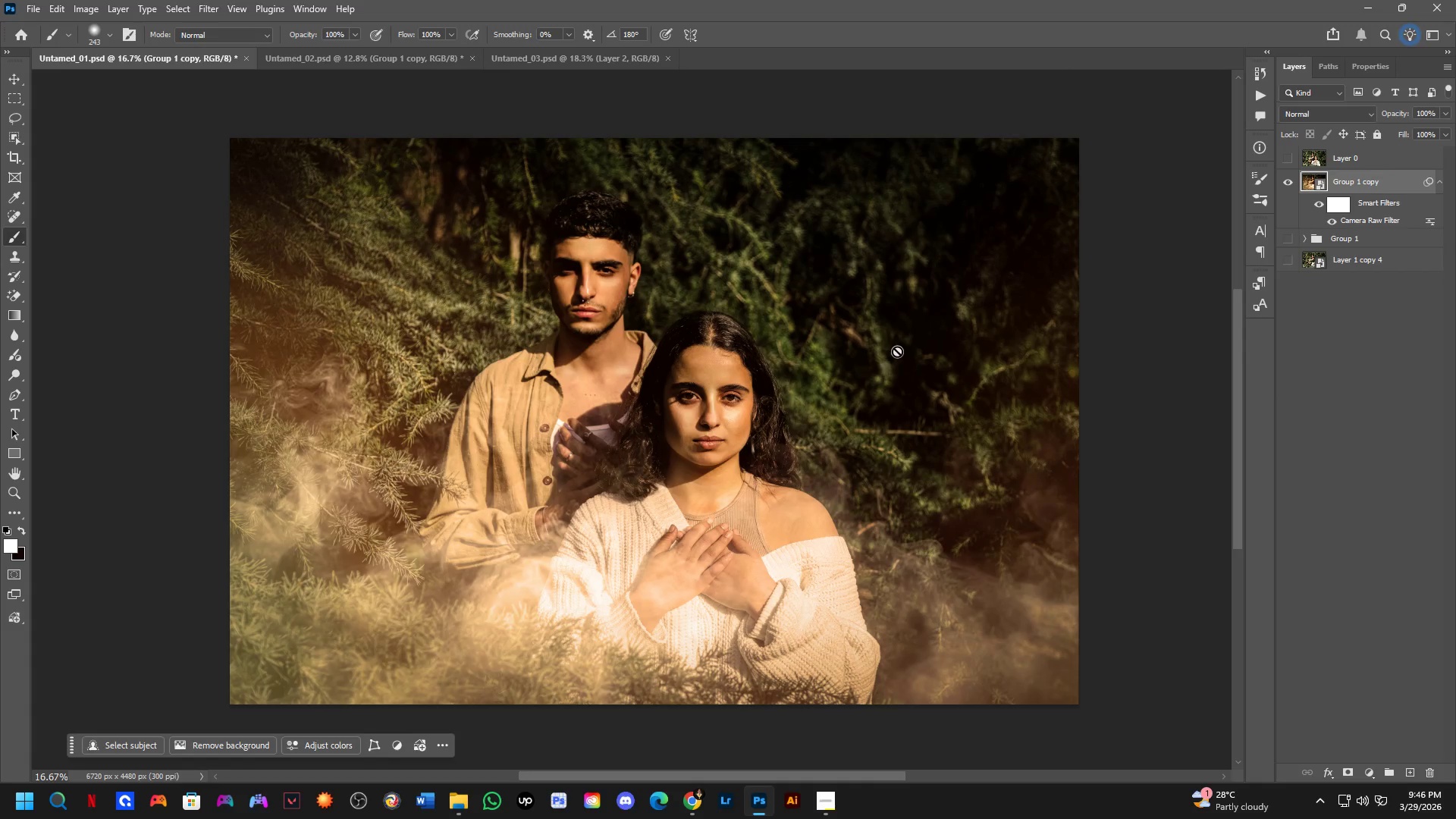 
key(Control+ControlLeft)
 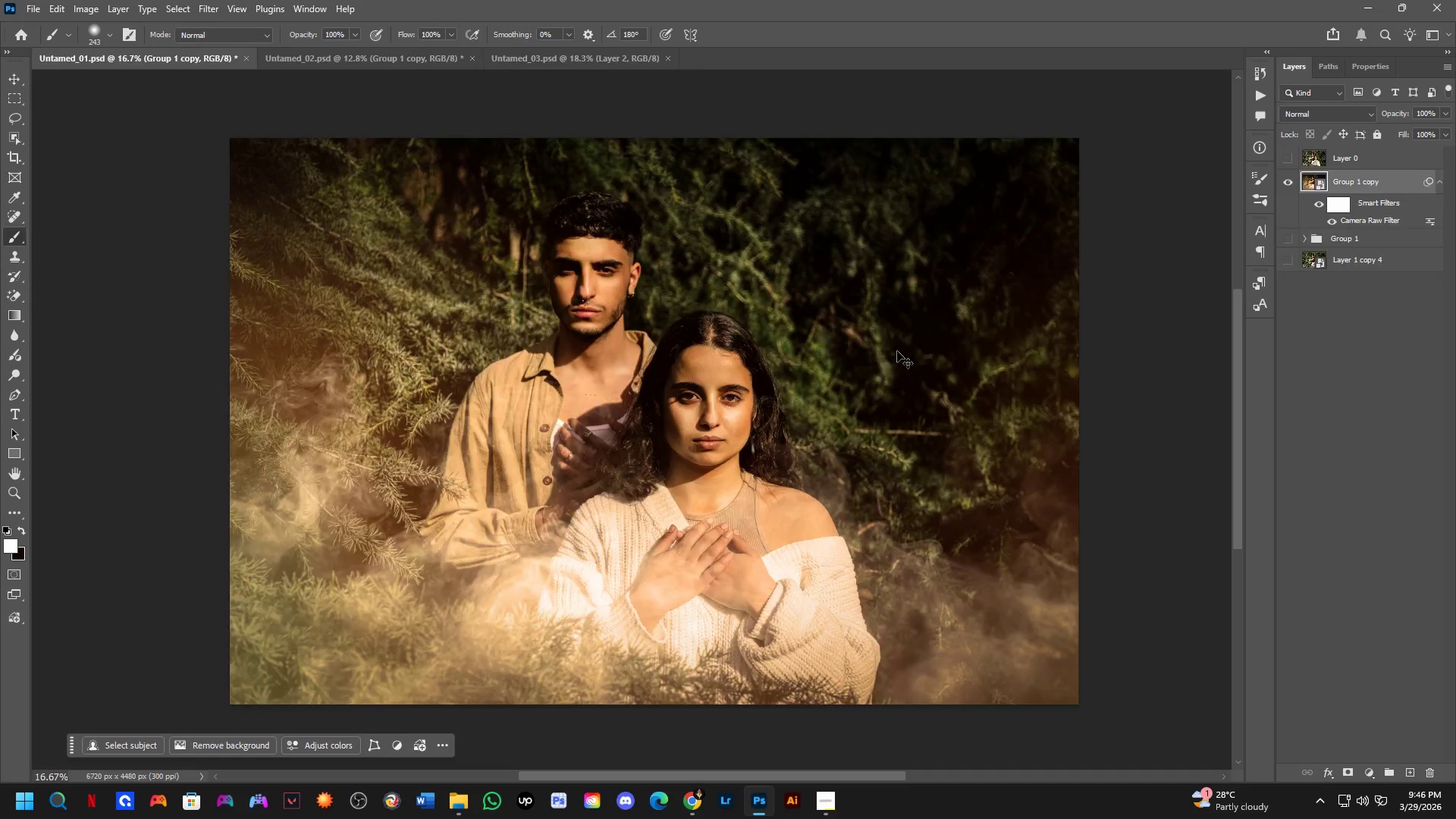 
key(Control+Tab)
 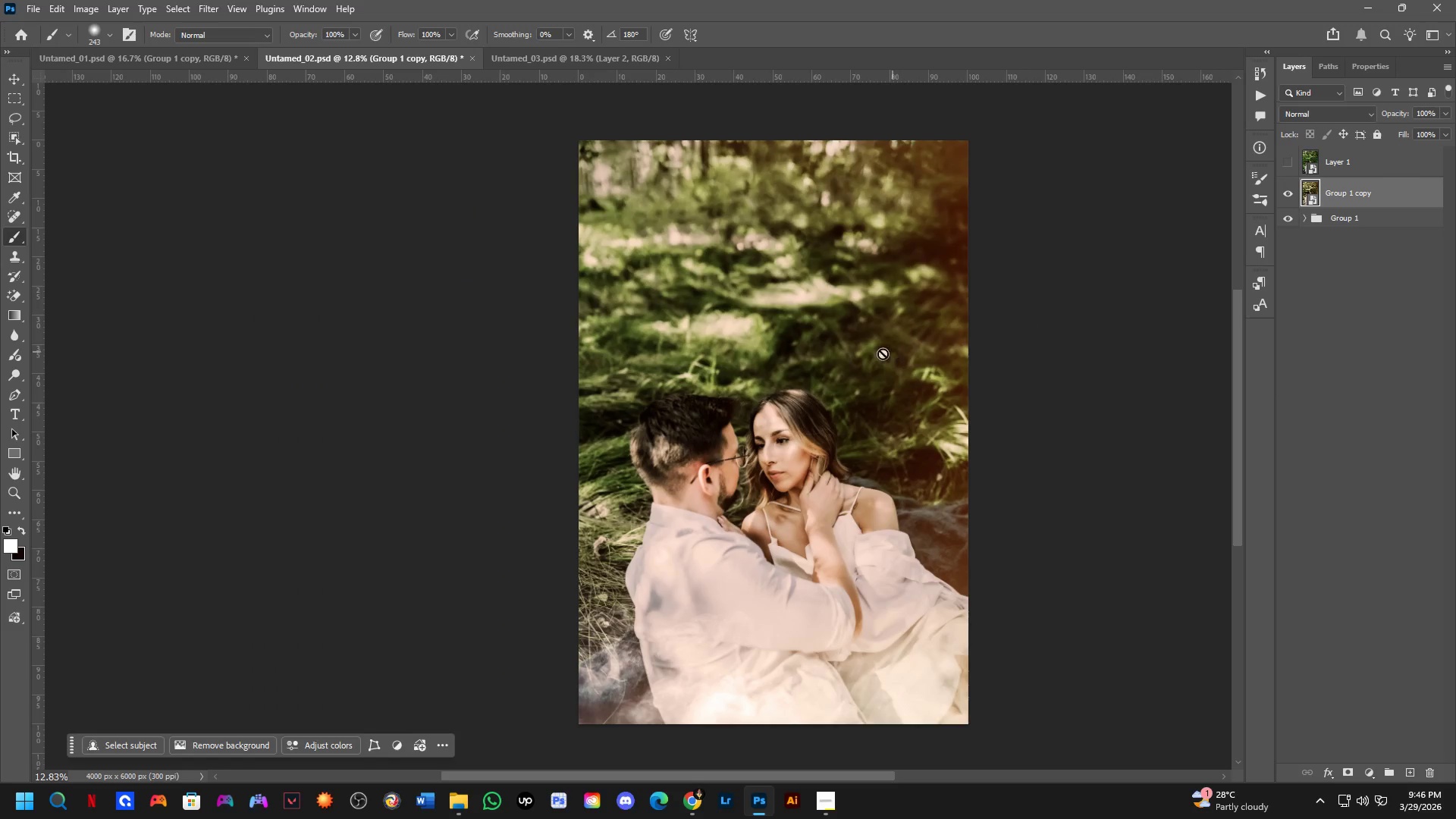 
hold_key(key=Space, duration=0.47)
 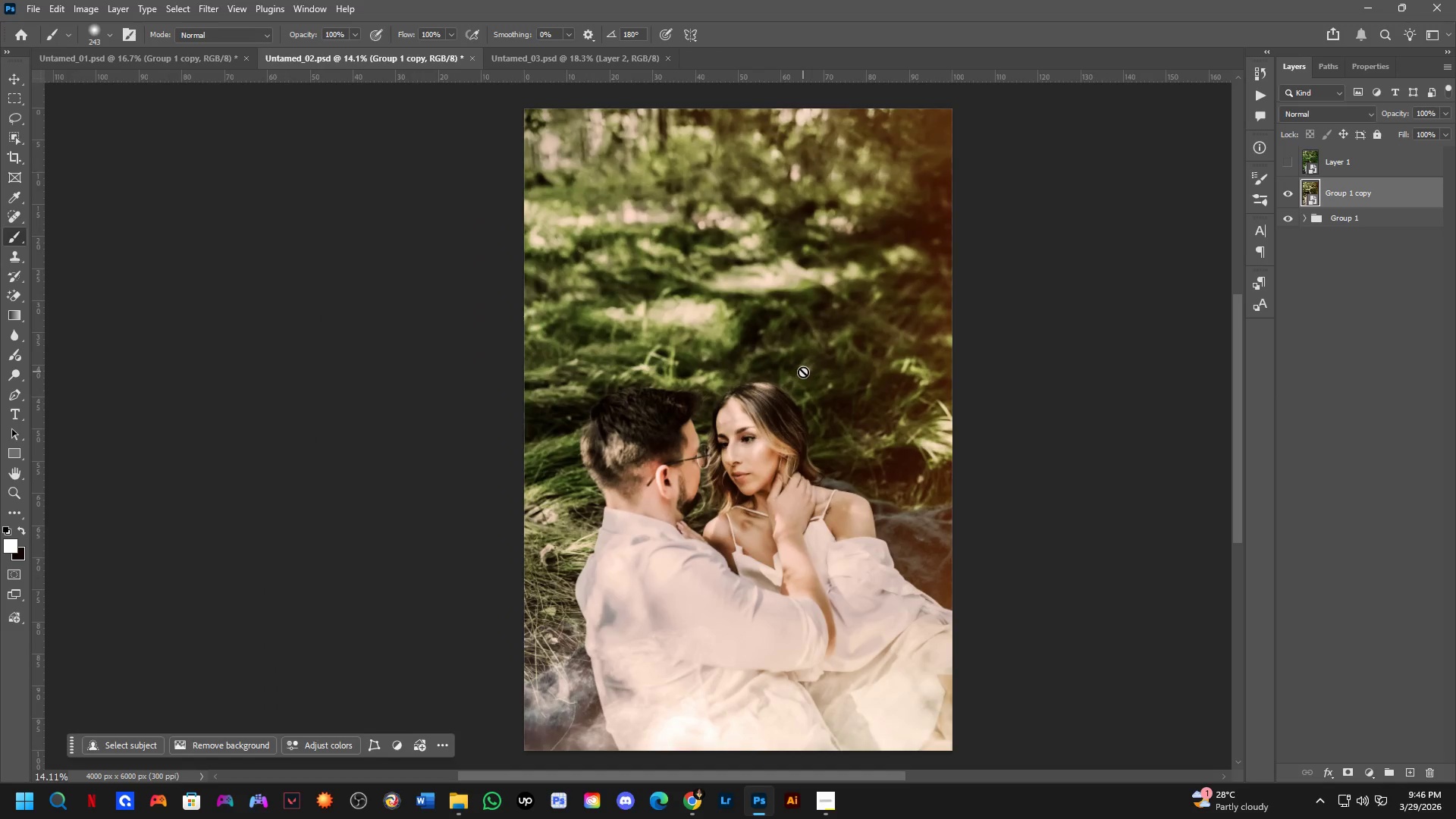 
left_click_drag(start_coordinate=[833, 376], to_coordinate=[802, 372])
 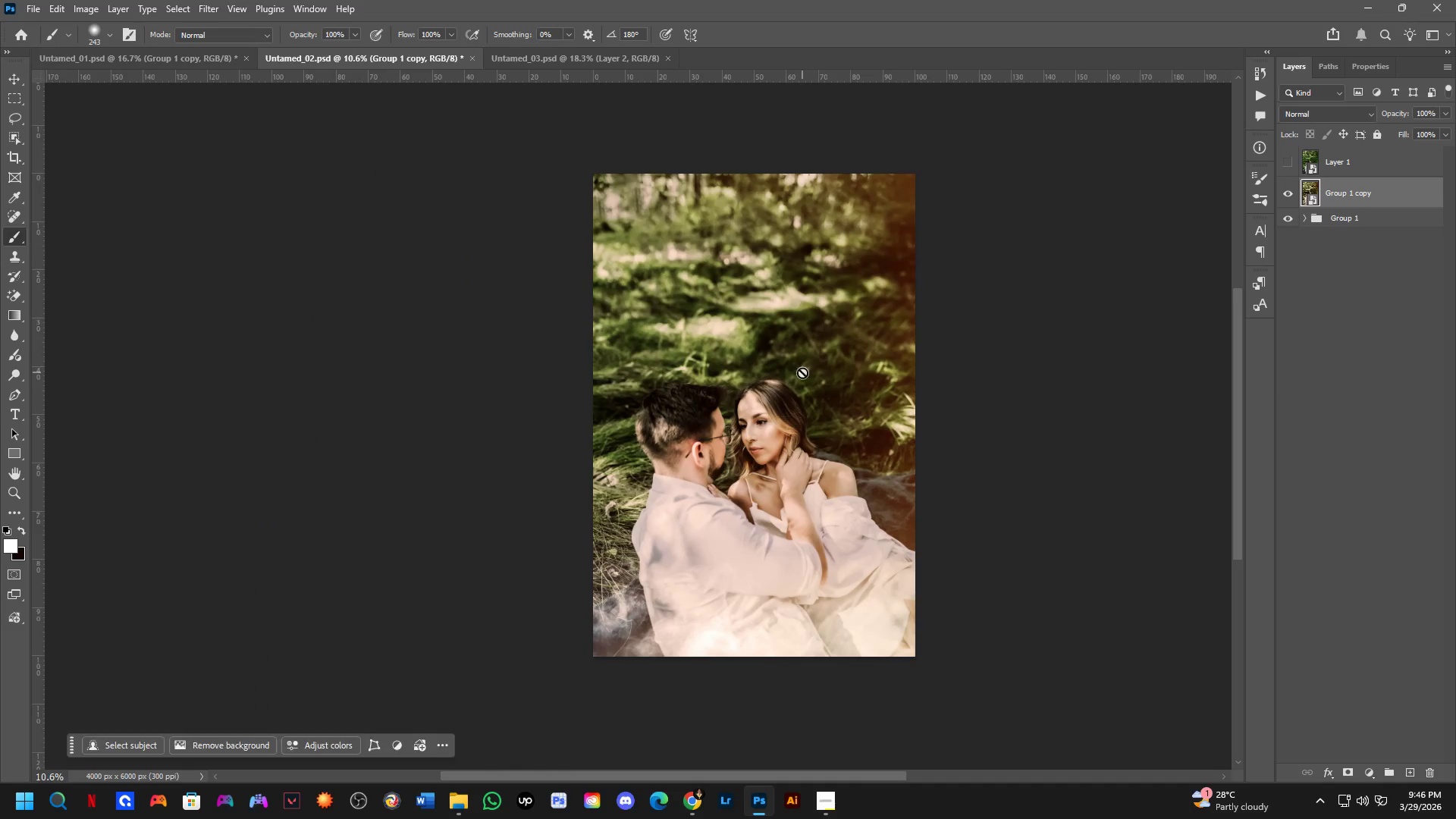 
scroll: coordinate [840, 355], scroll_direction: down, amount: 2.0
 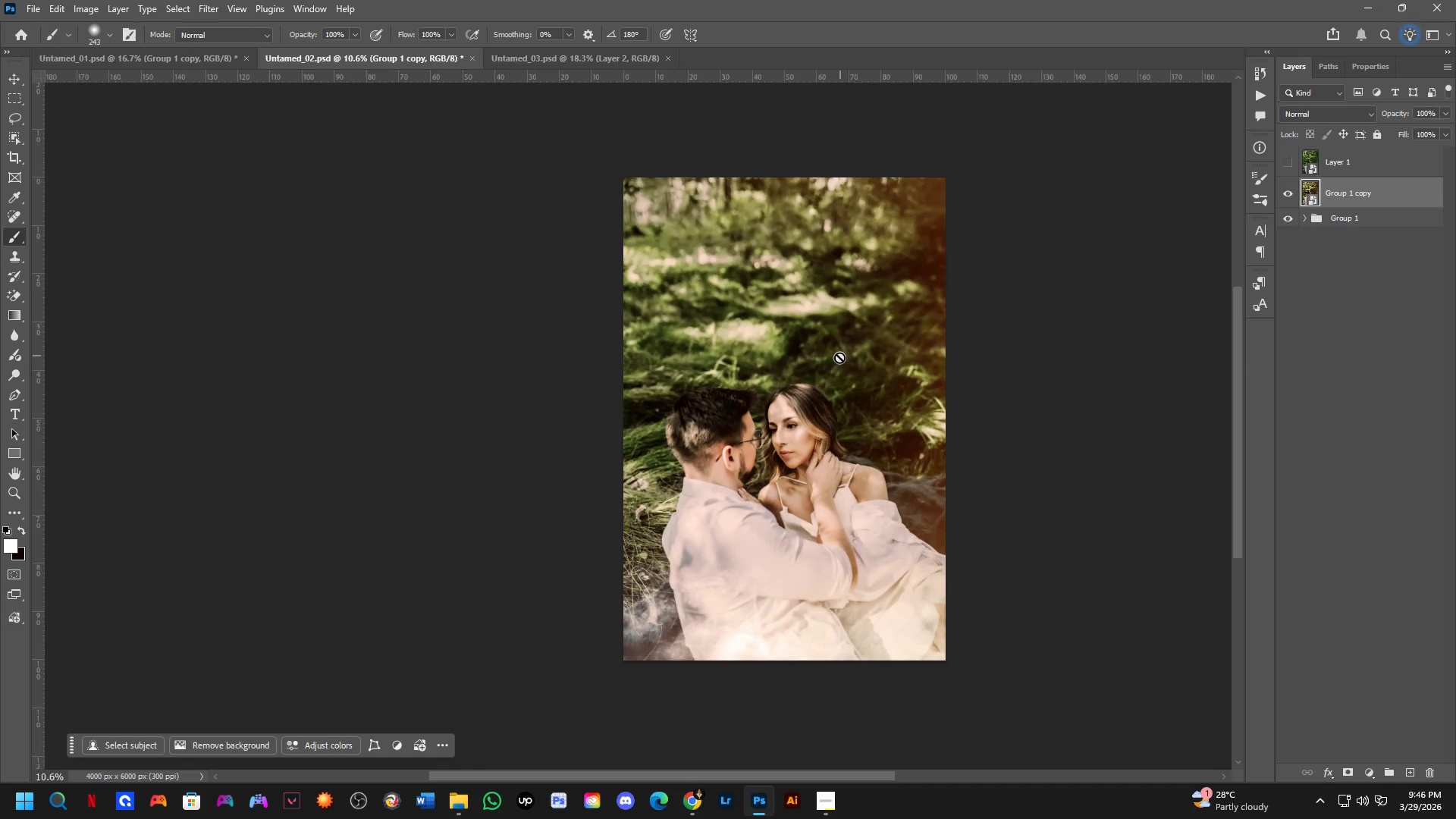 
hold_key(key=Space, duration=0.42)
 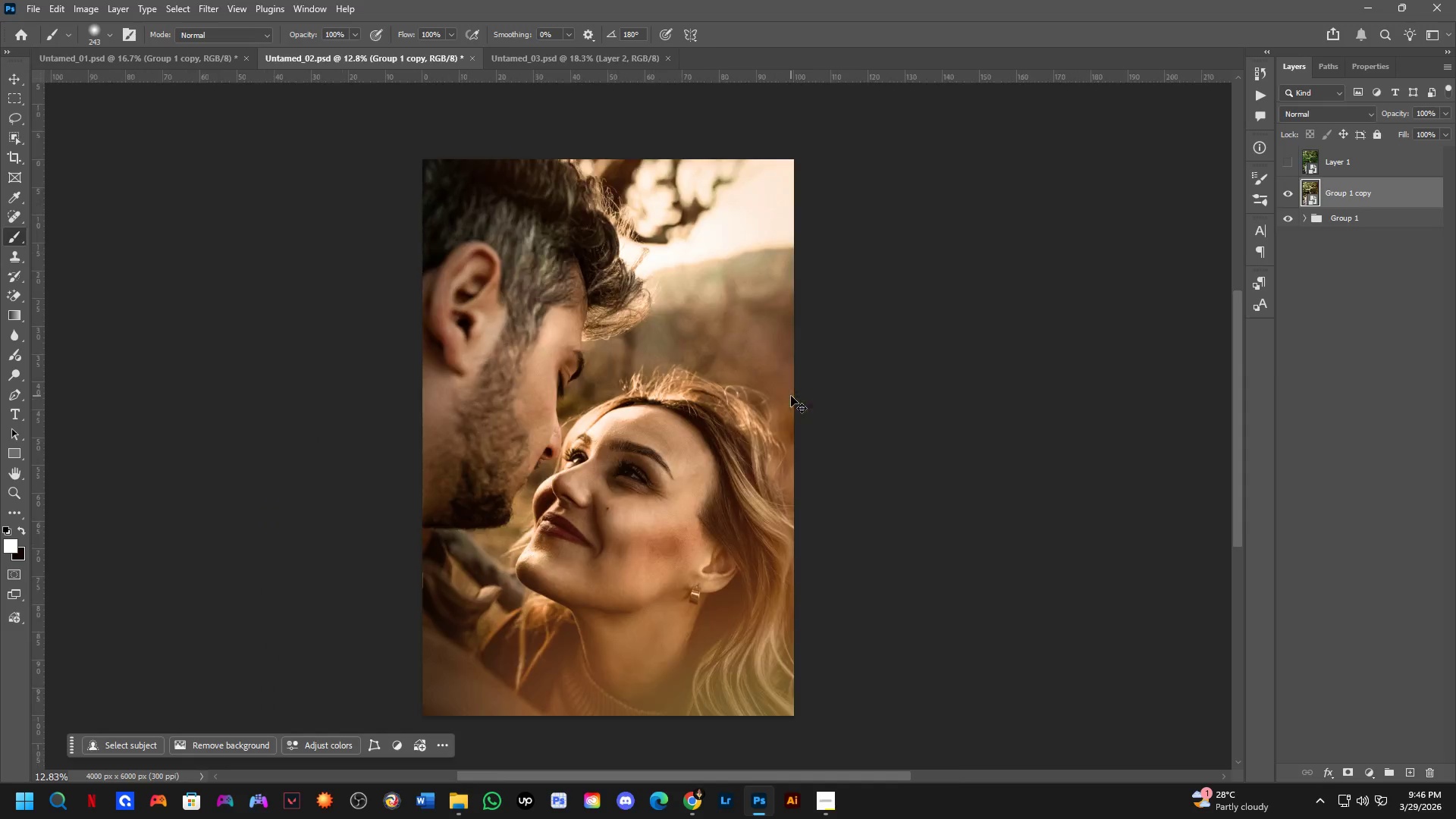 
left_click_drag(start_coordinate=[811, 391], to_coordinate=[799, 394])
 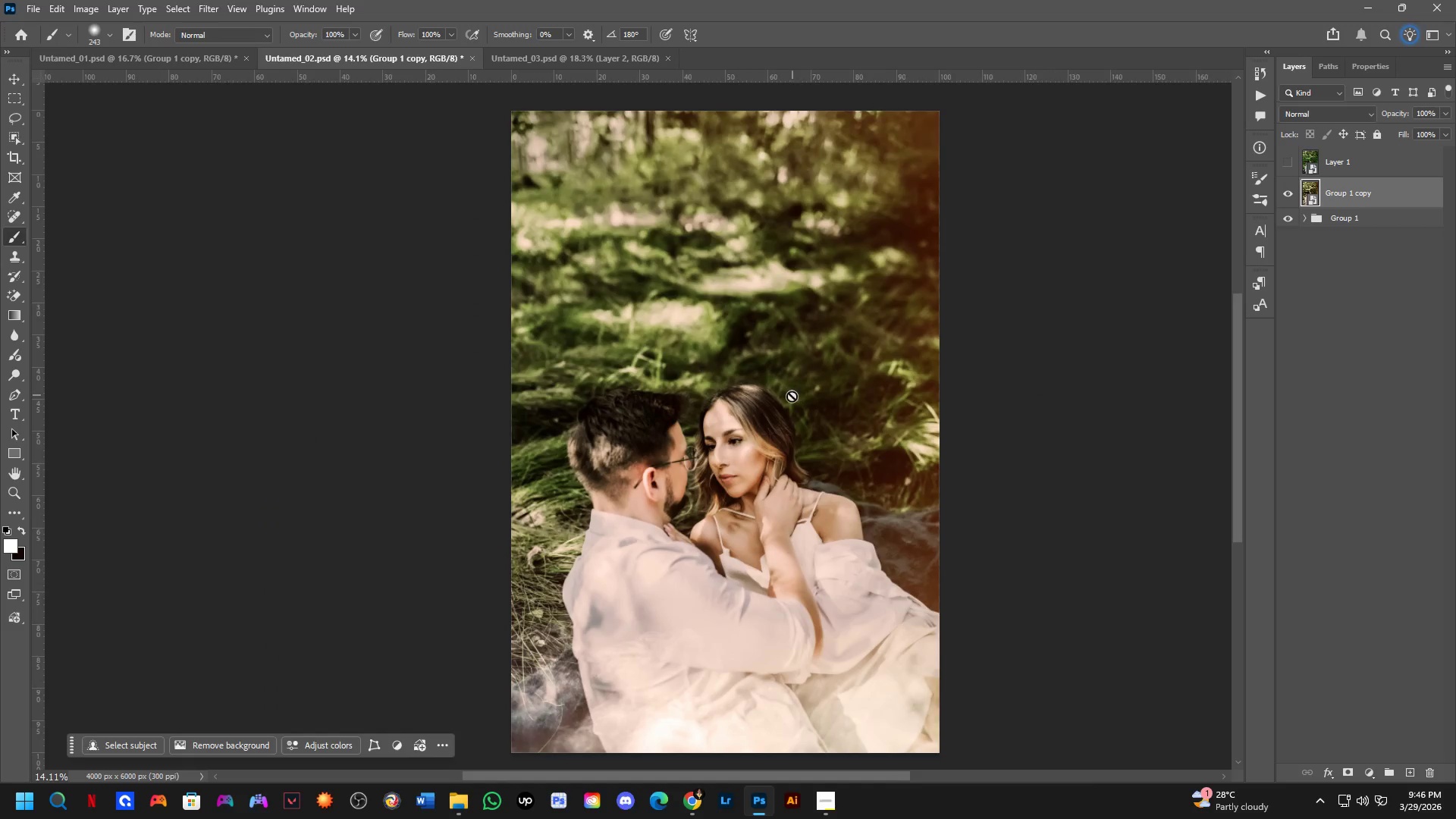 
scroll: coordinate [803, 372], scroll_direction: up, amount: 3.0
 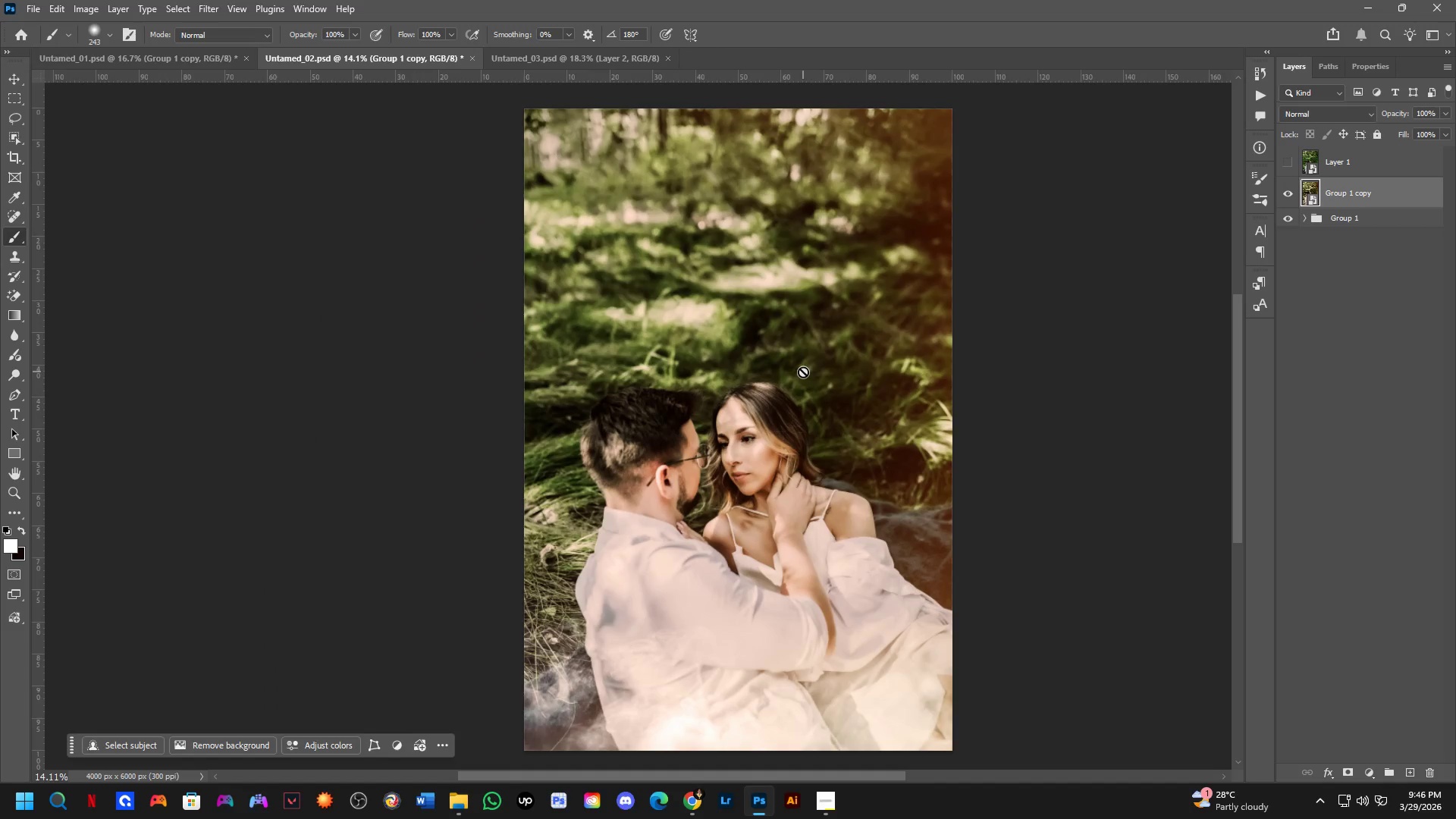 
key(Control+ControlLeft)
 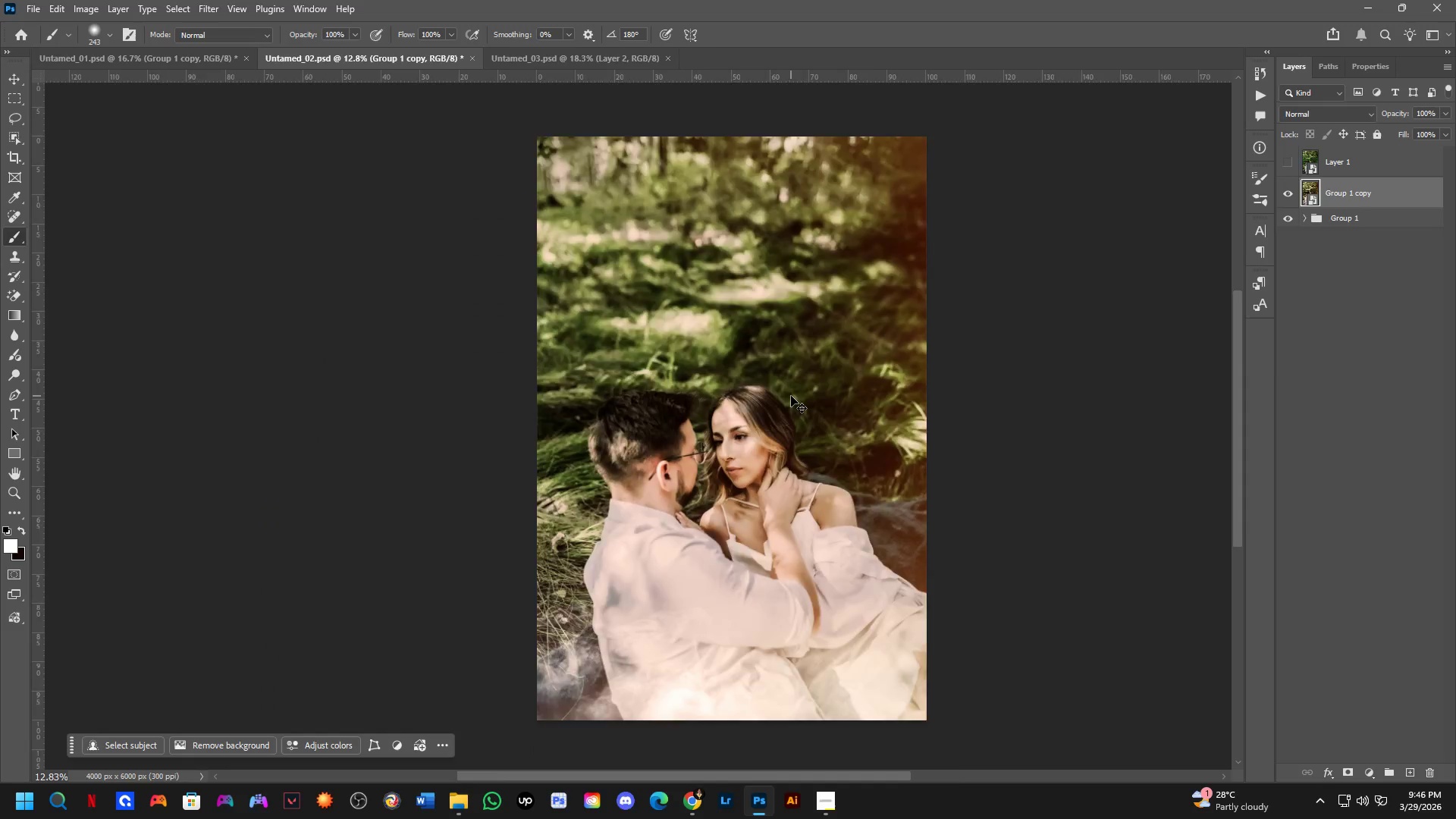 
key(Control+Tab)
 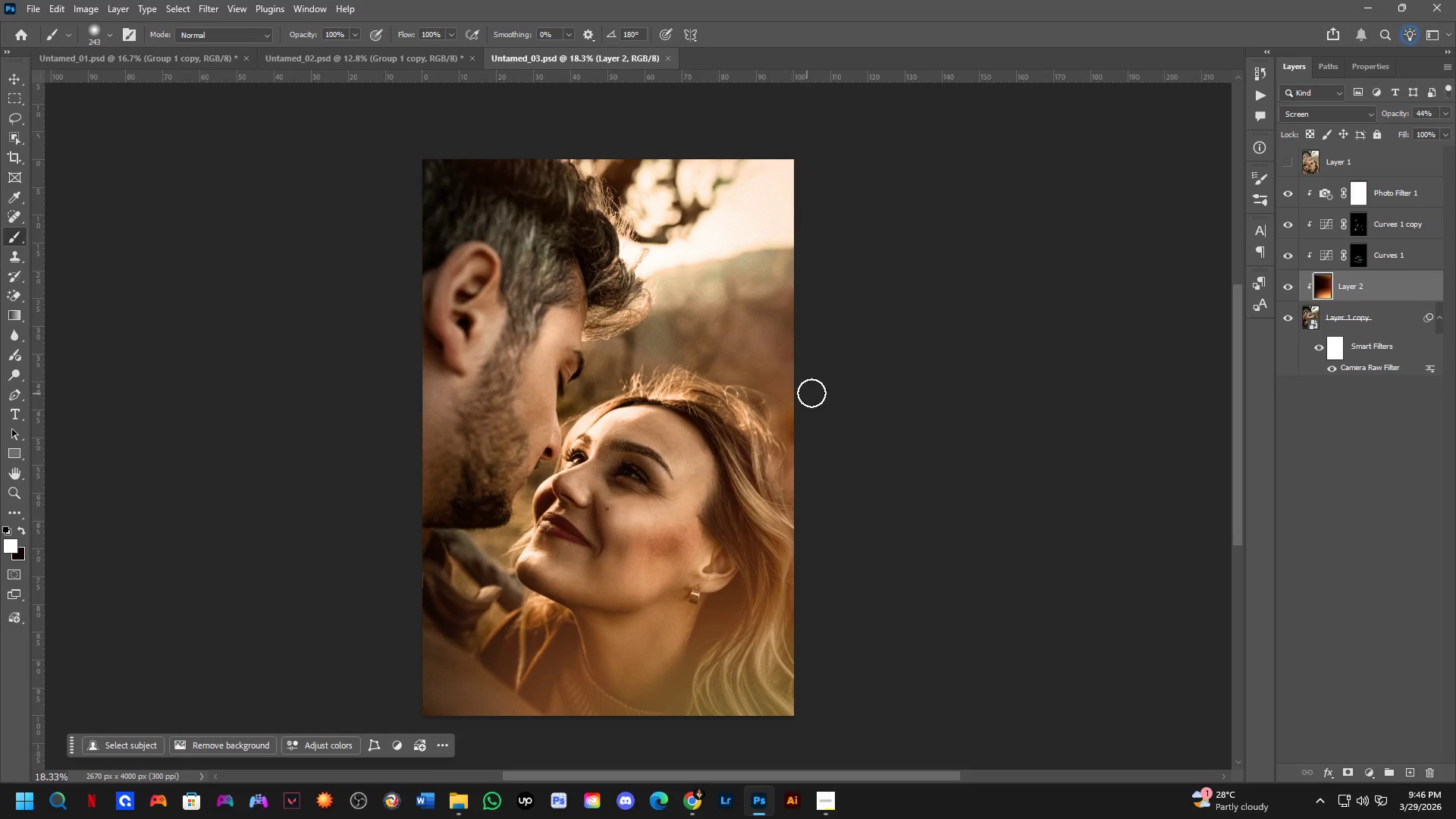 
scroll: coordinate [792, 396], scroll_direction: down, amount: 1.0
 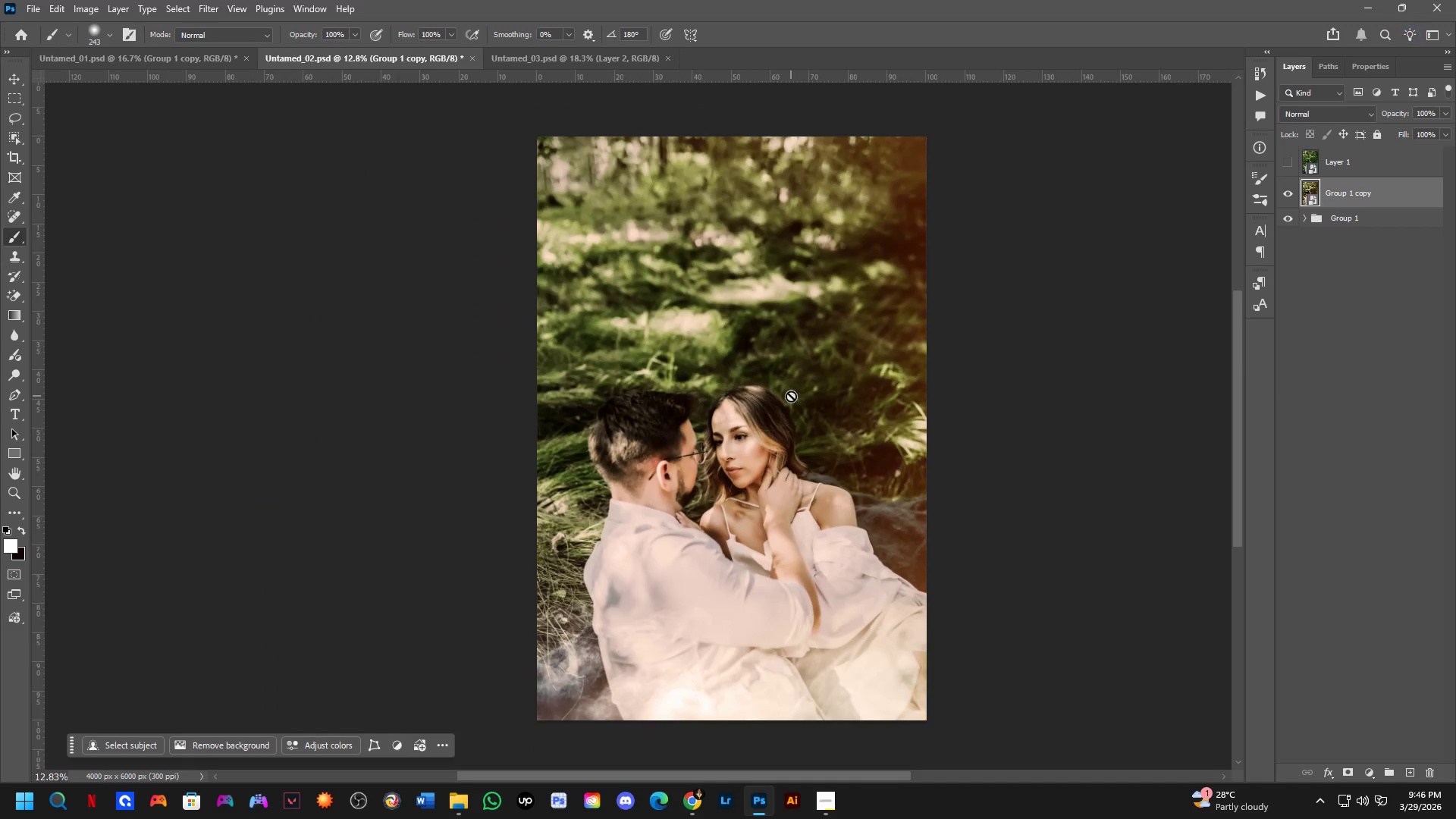 
key(Control+ControlLeft)
 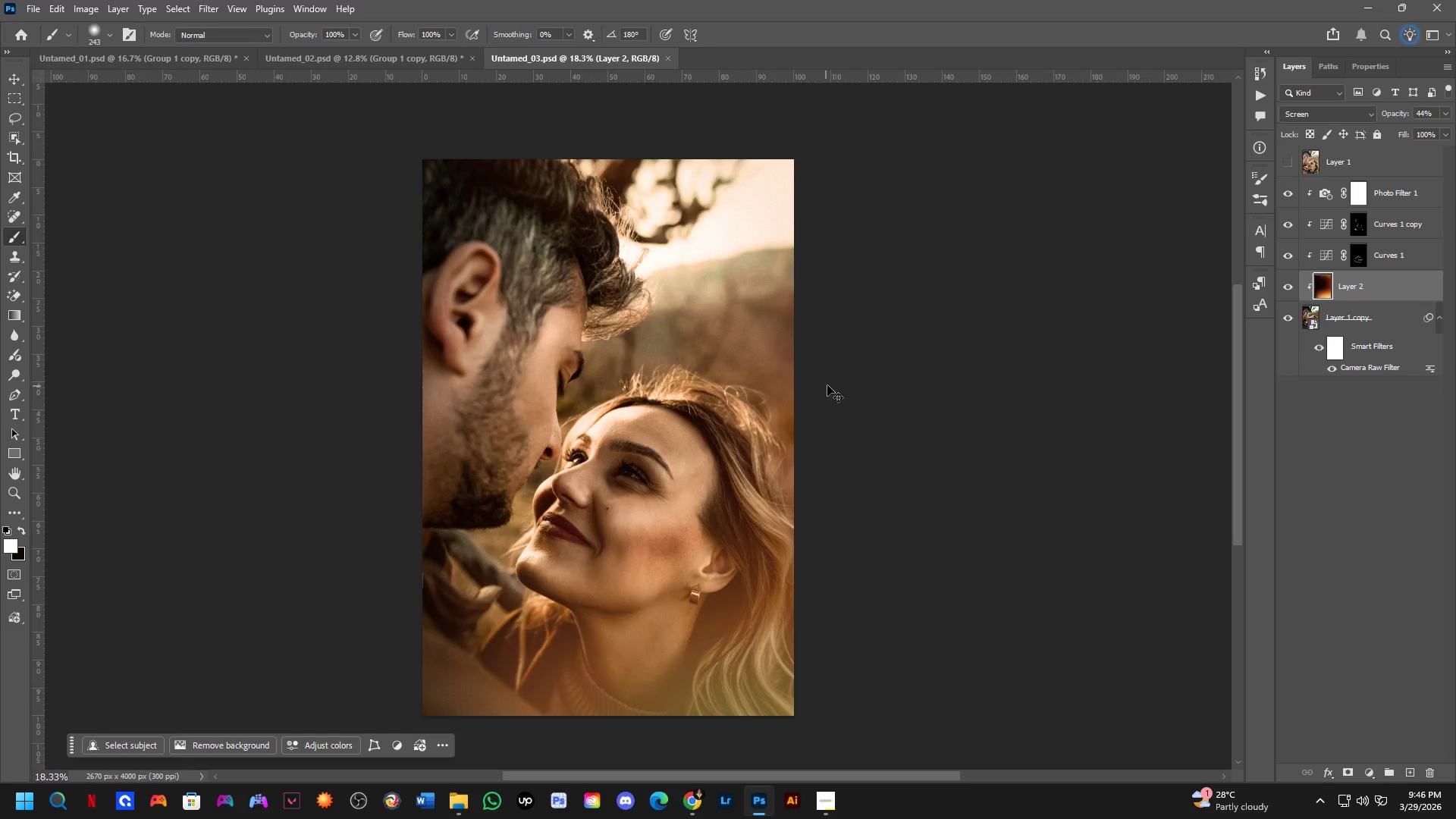 
key(Control+Tab)
 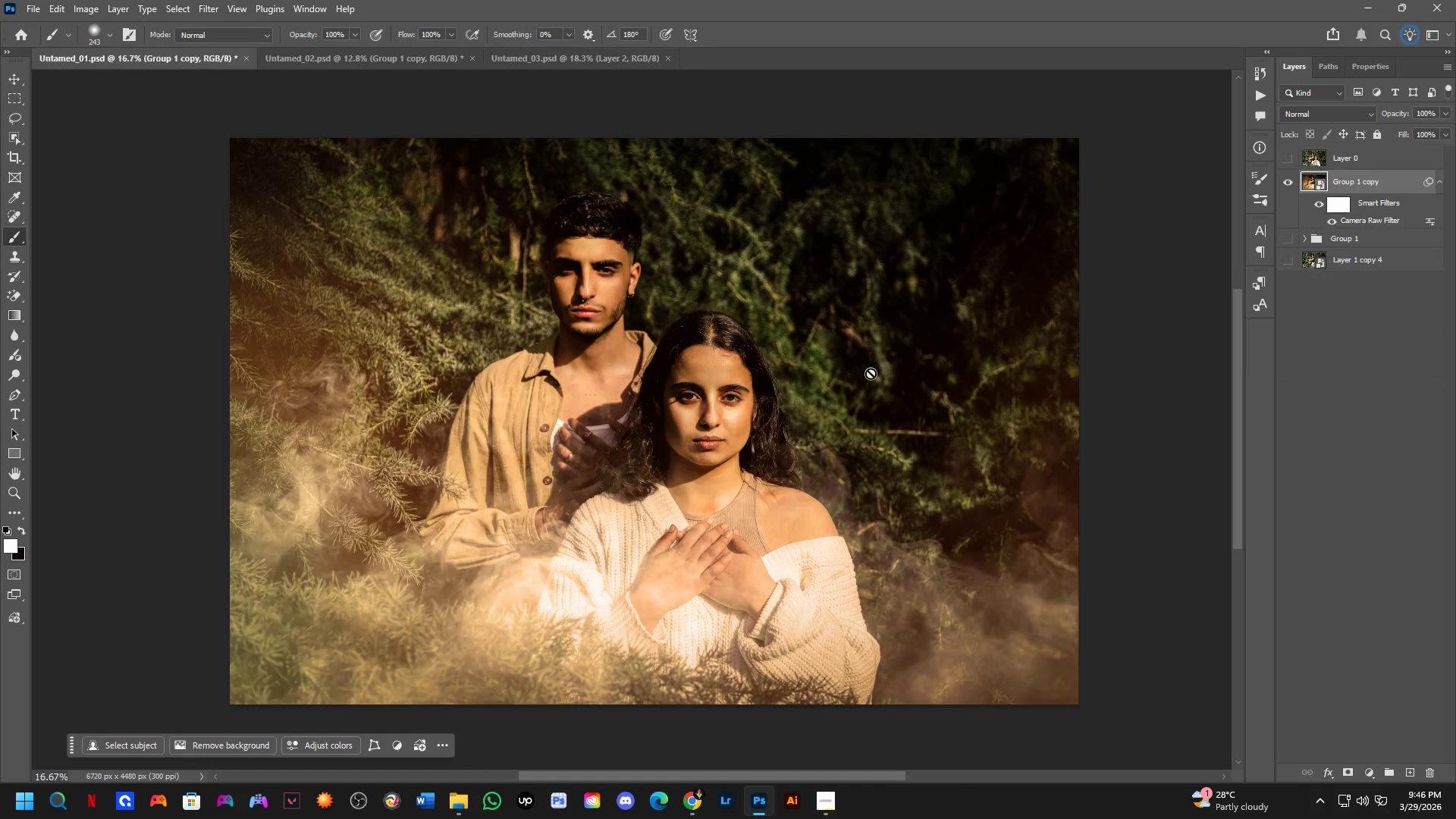 
key(Control+ControlLeft)
 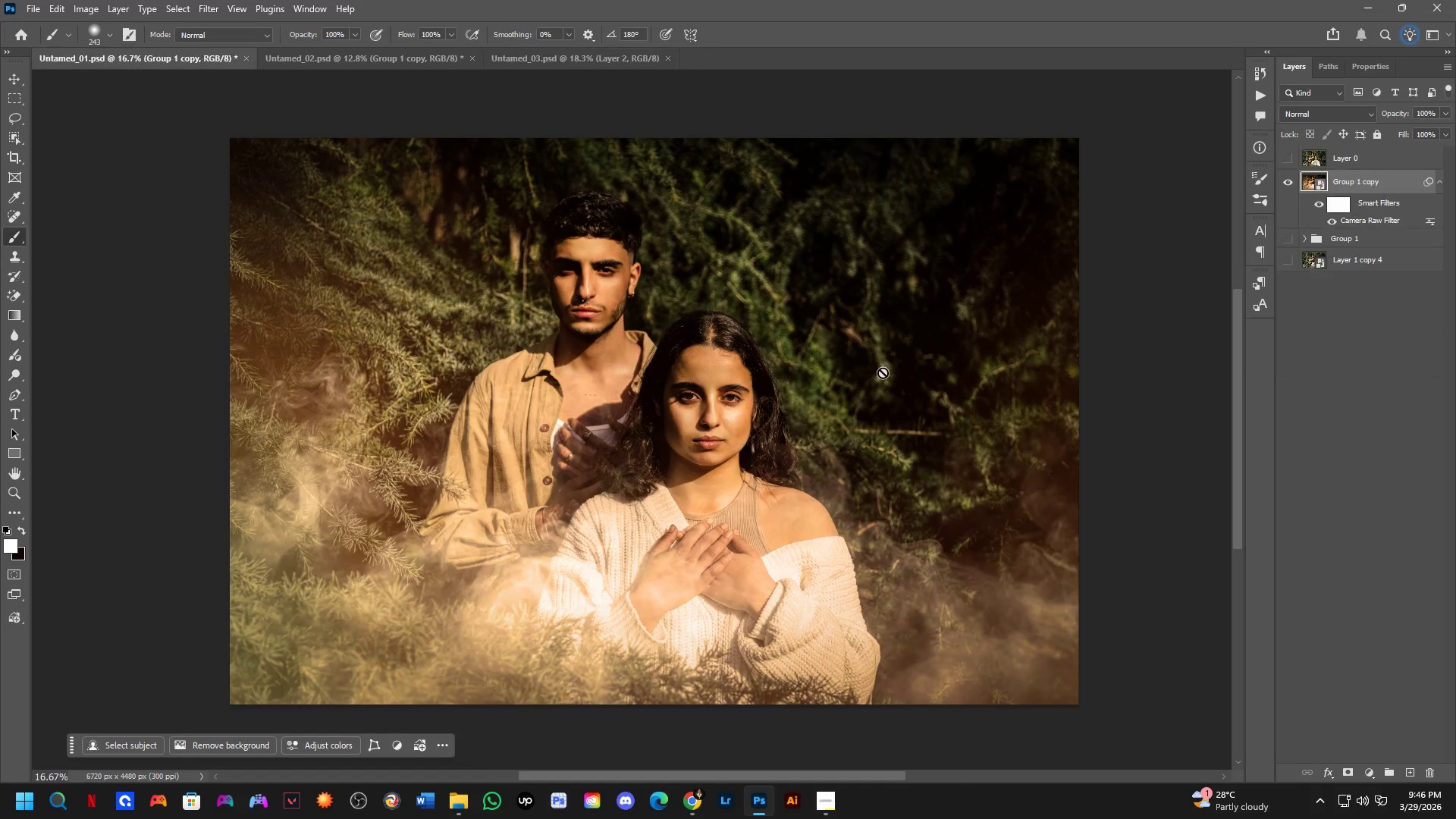 
key(Control+Tab)
 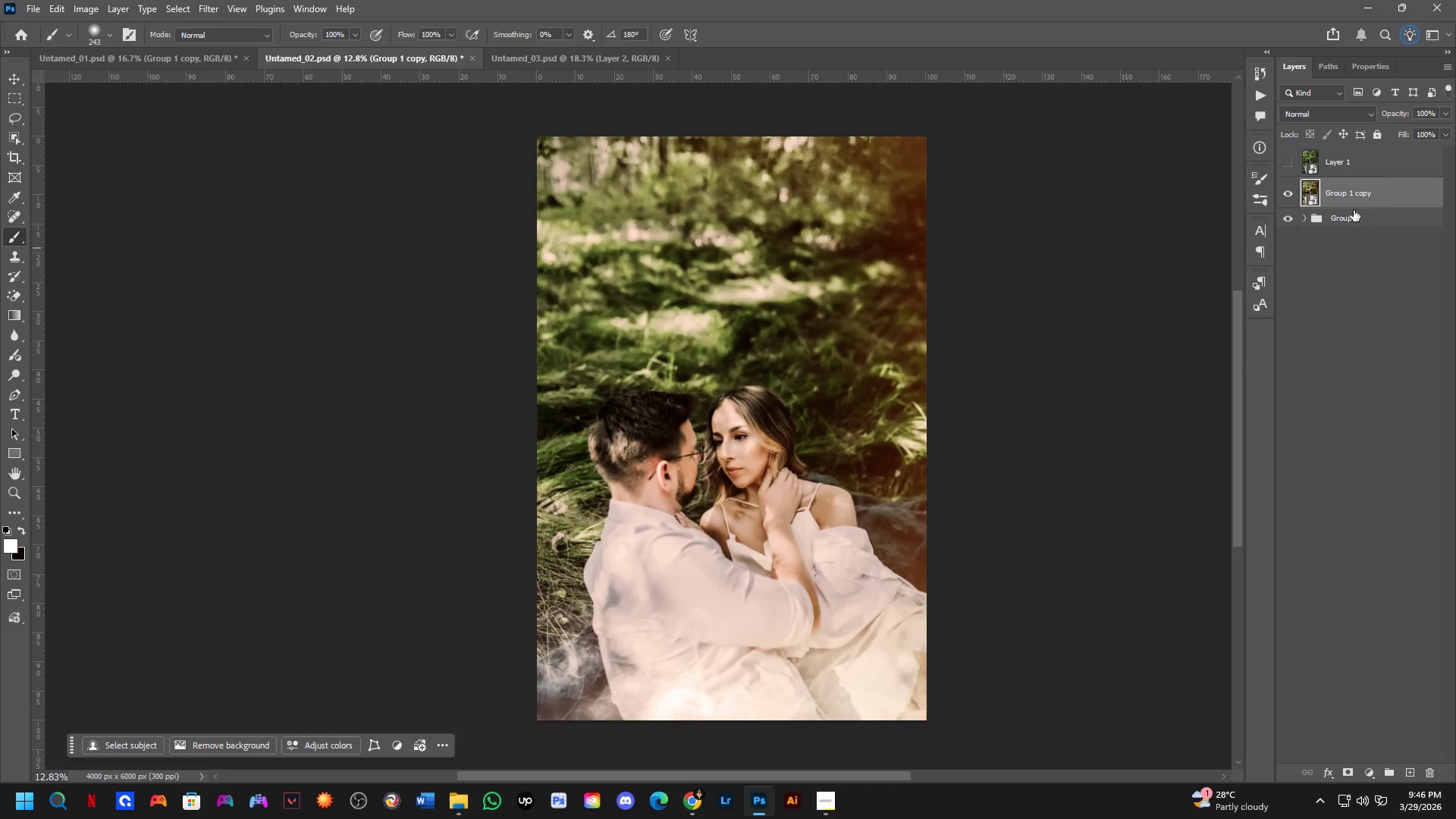 
key(Control+ControlLeft)
 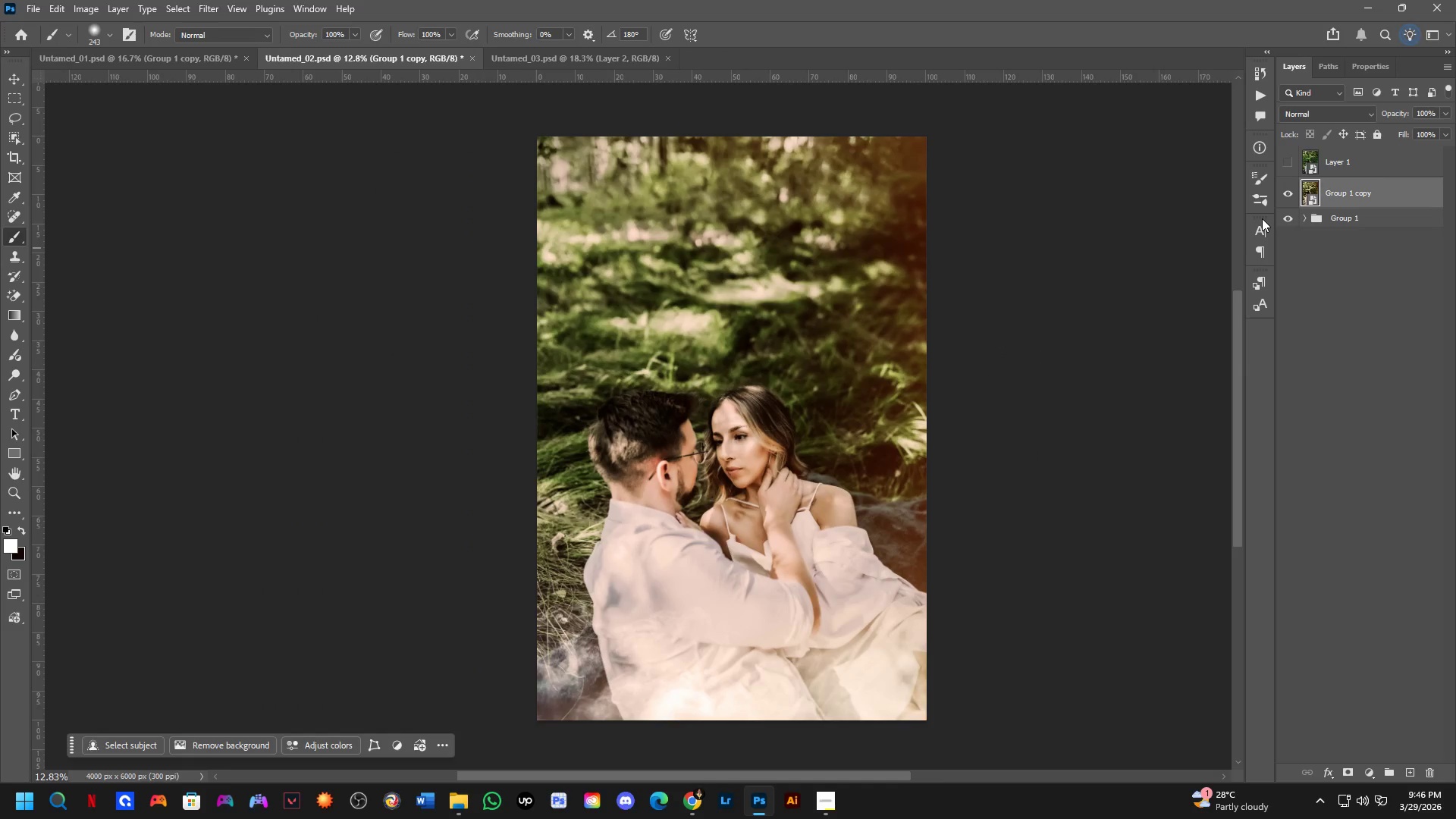 
key(Control+Tab)
 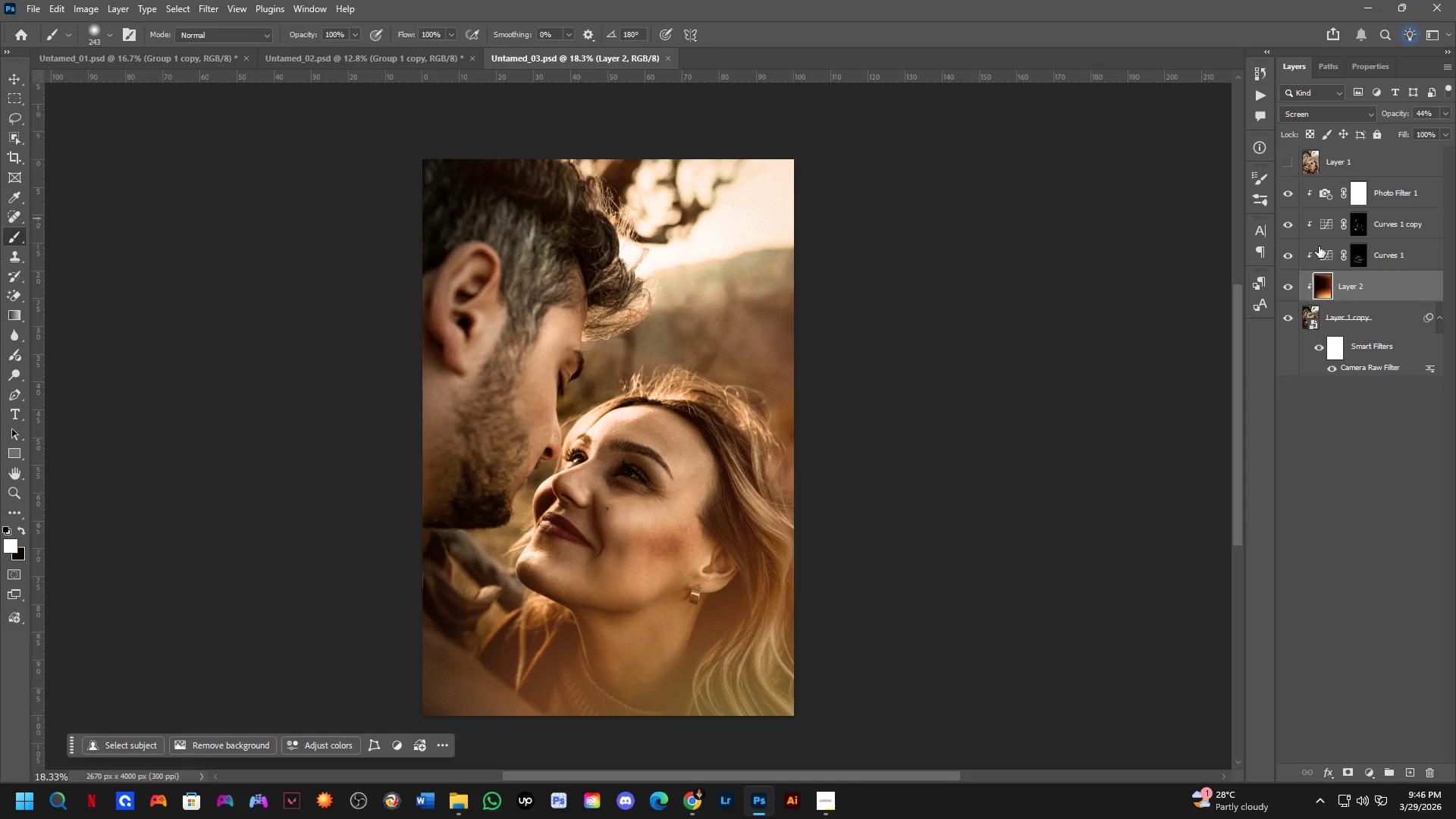 
key(Control+ControlLeft)
 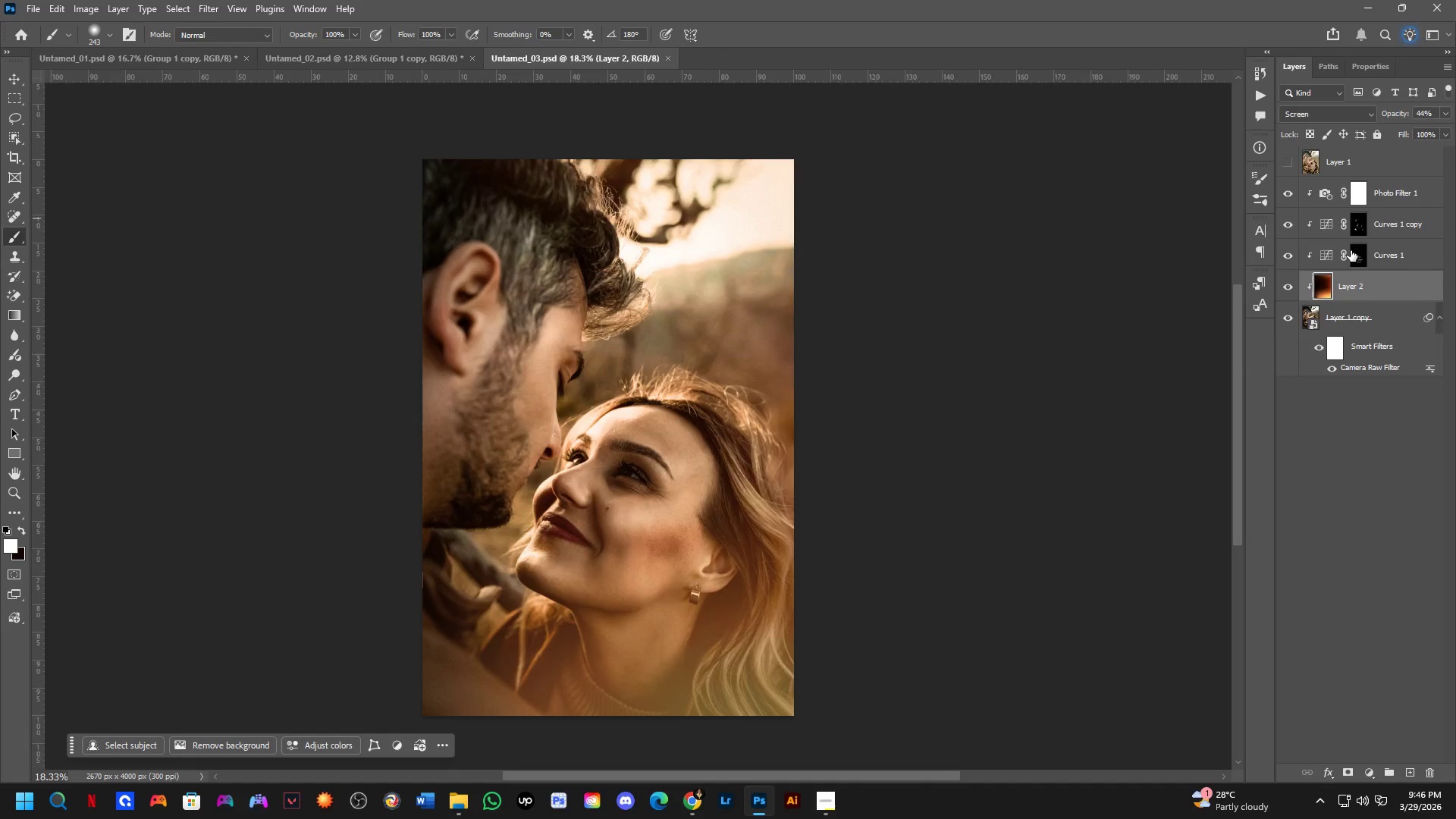 
key(Control+Tab)
 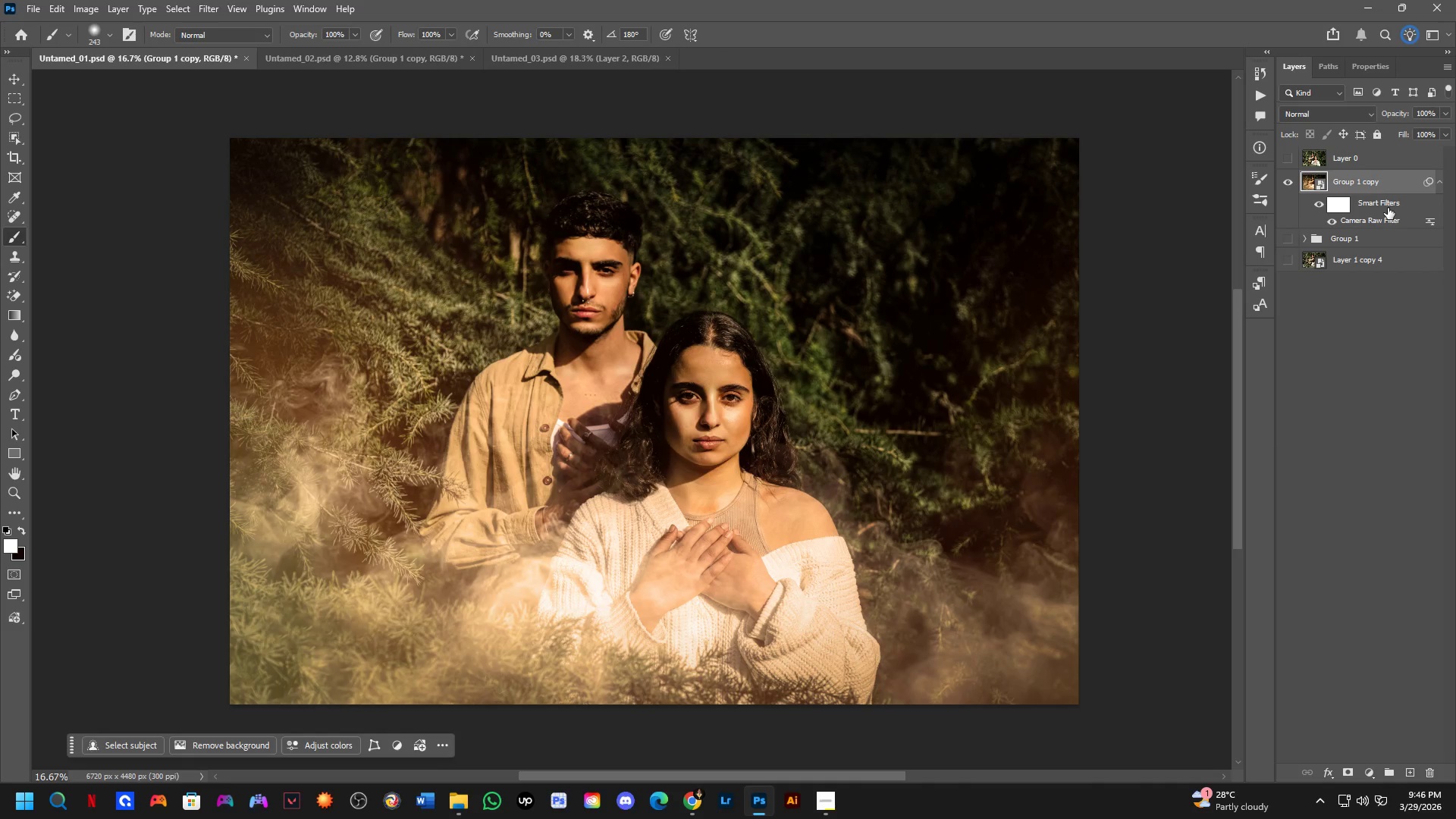 
left_click_drag(start_coordinate=[1389, 200], to_coordinate=[1370, 202])
 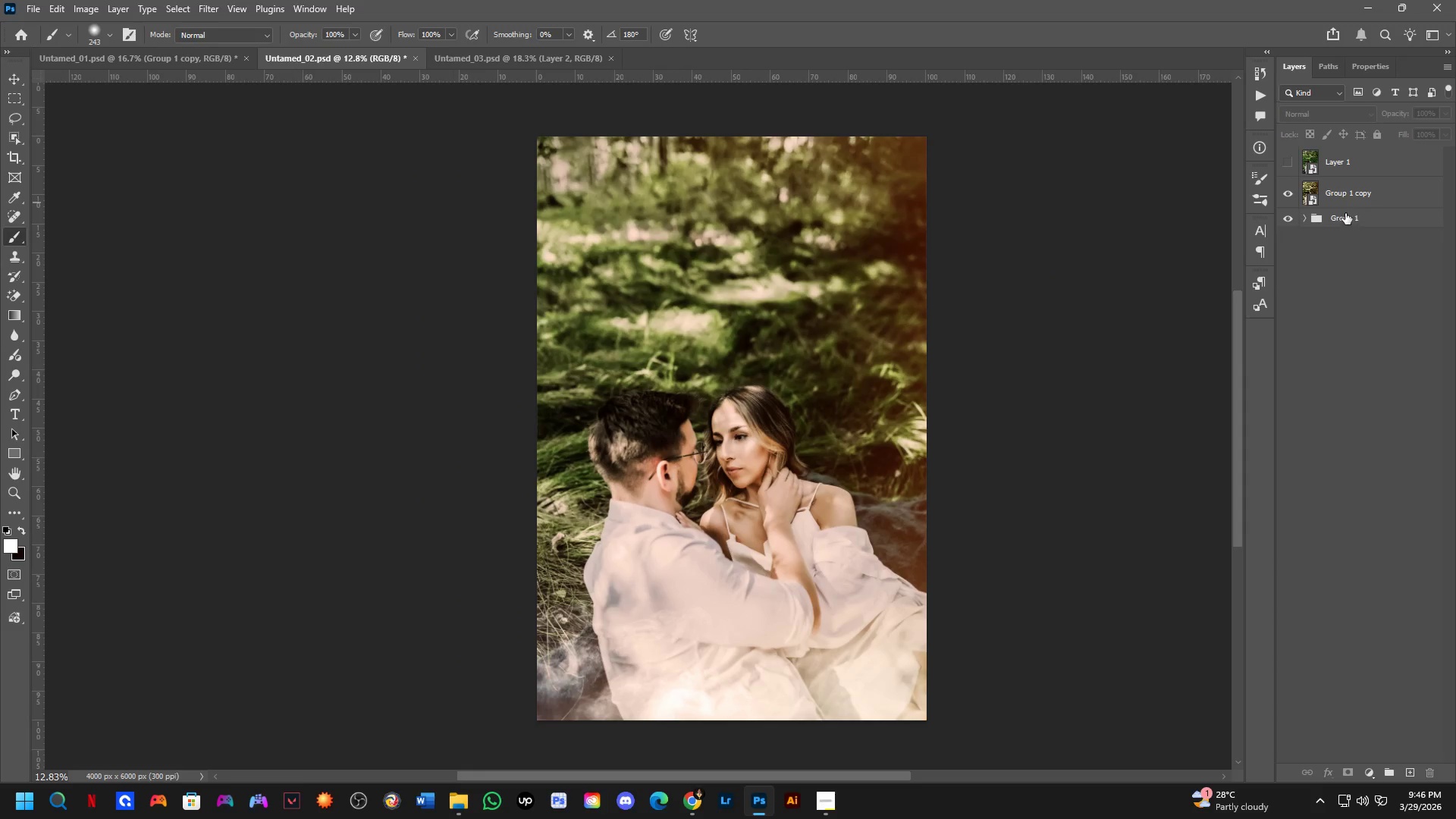 
hold_key(key=ShiftLeft, duration=1.5)
 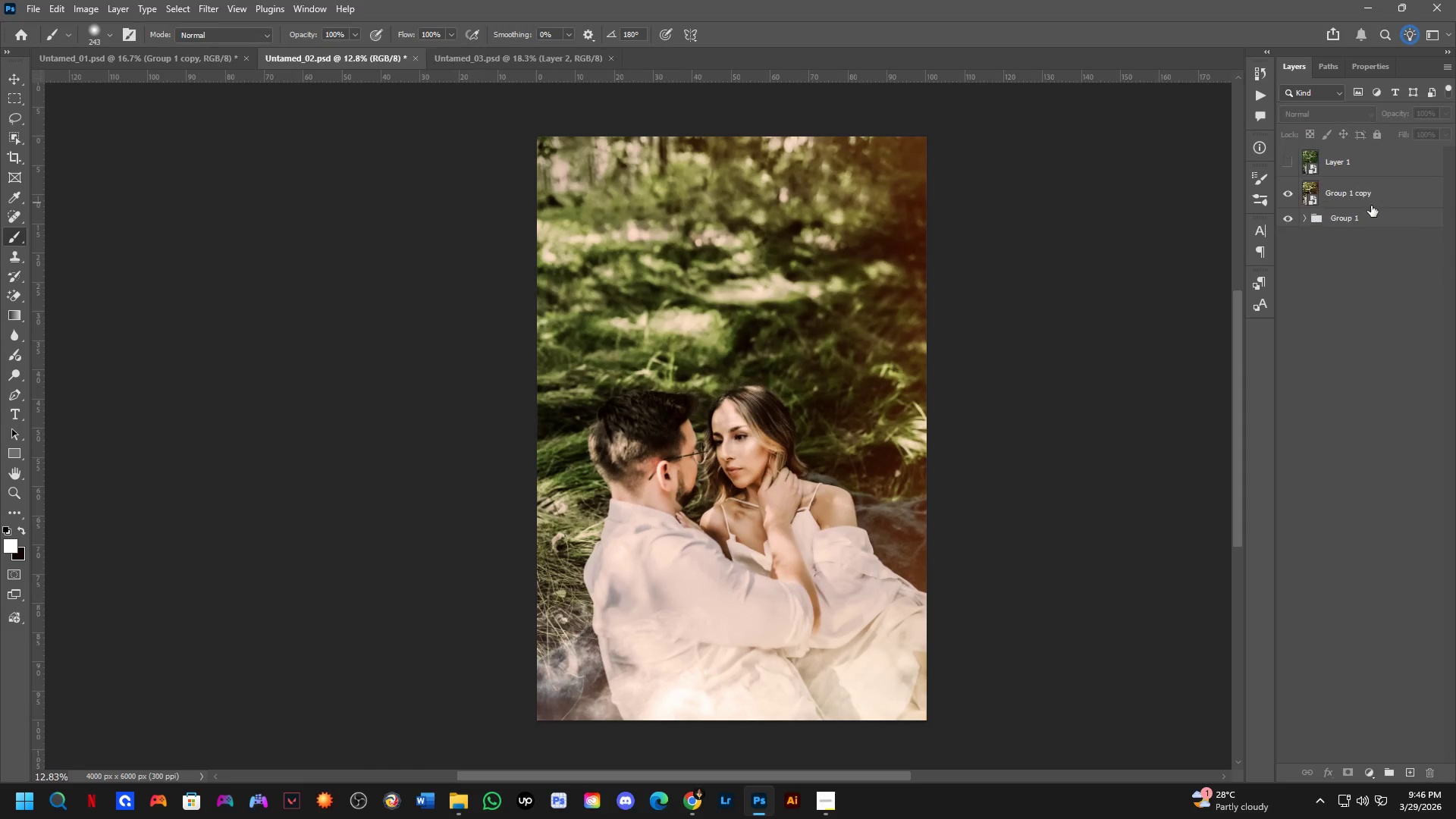 
key(Shift+ShiftLeft)
 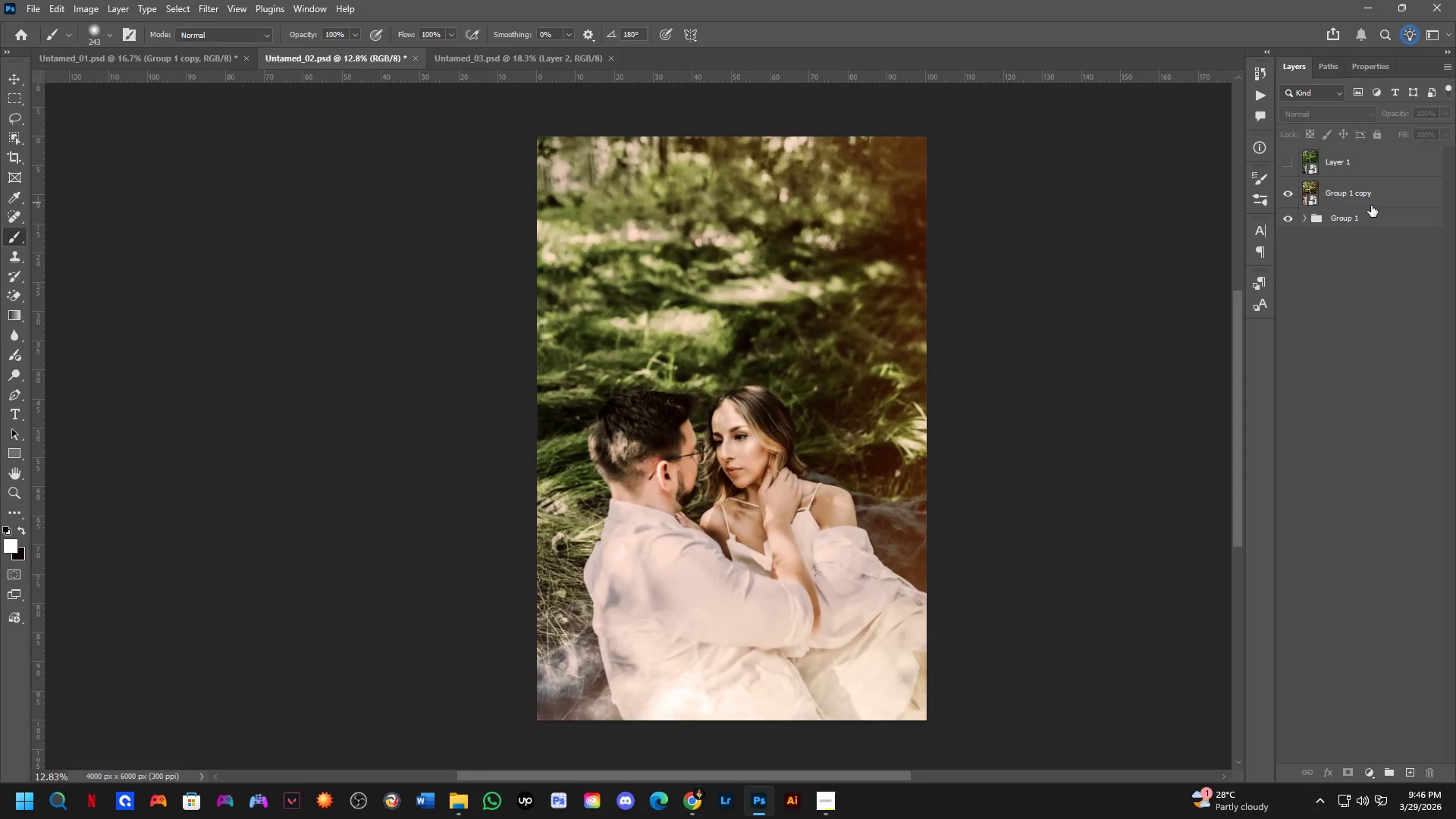 
key(Shift+ShiftLeft)
 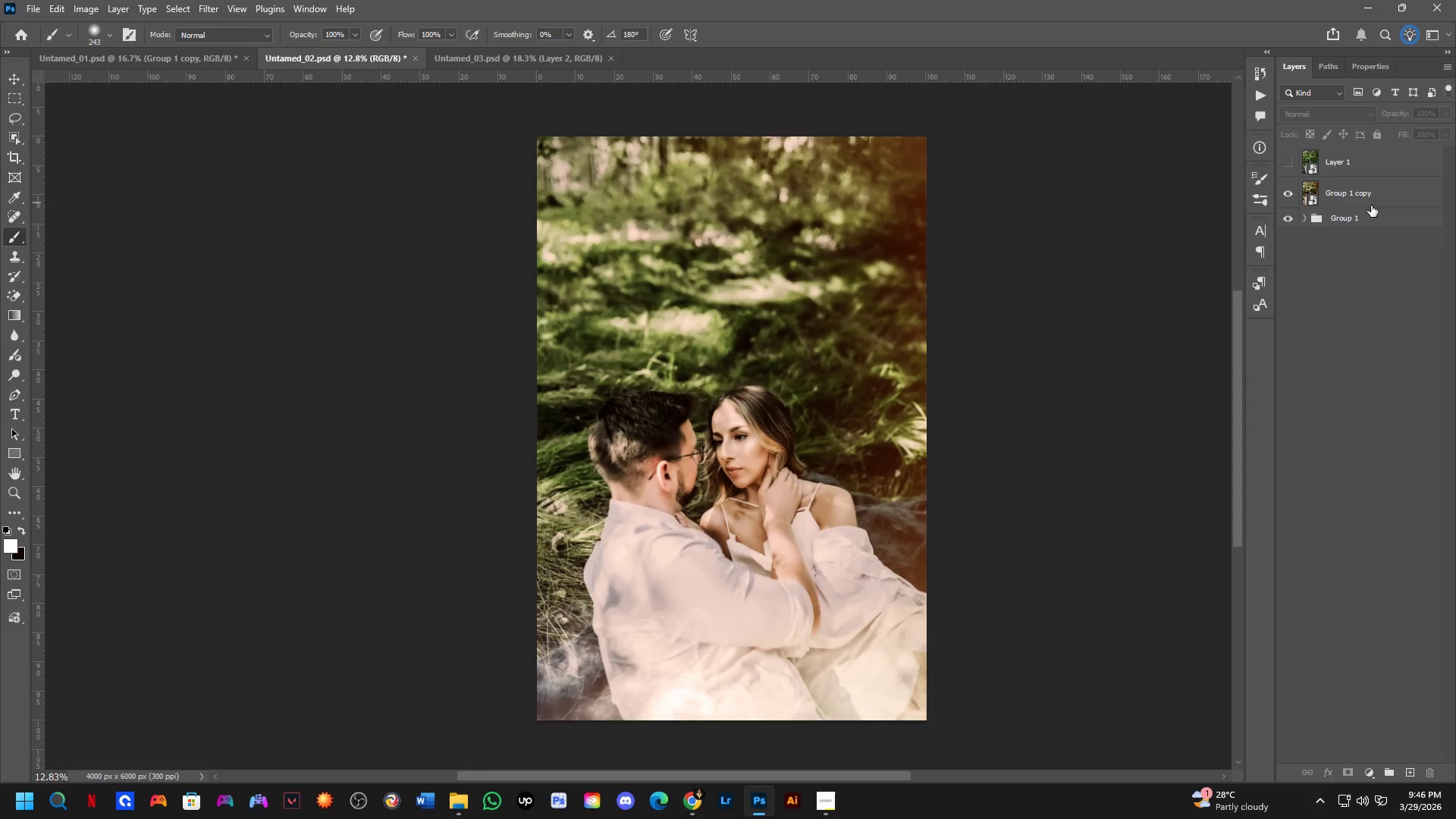 
key(Shift+ShiftLeft)
 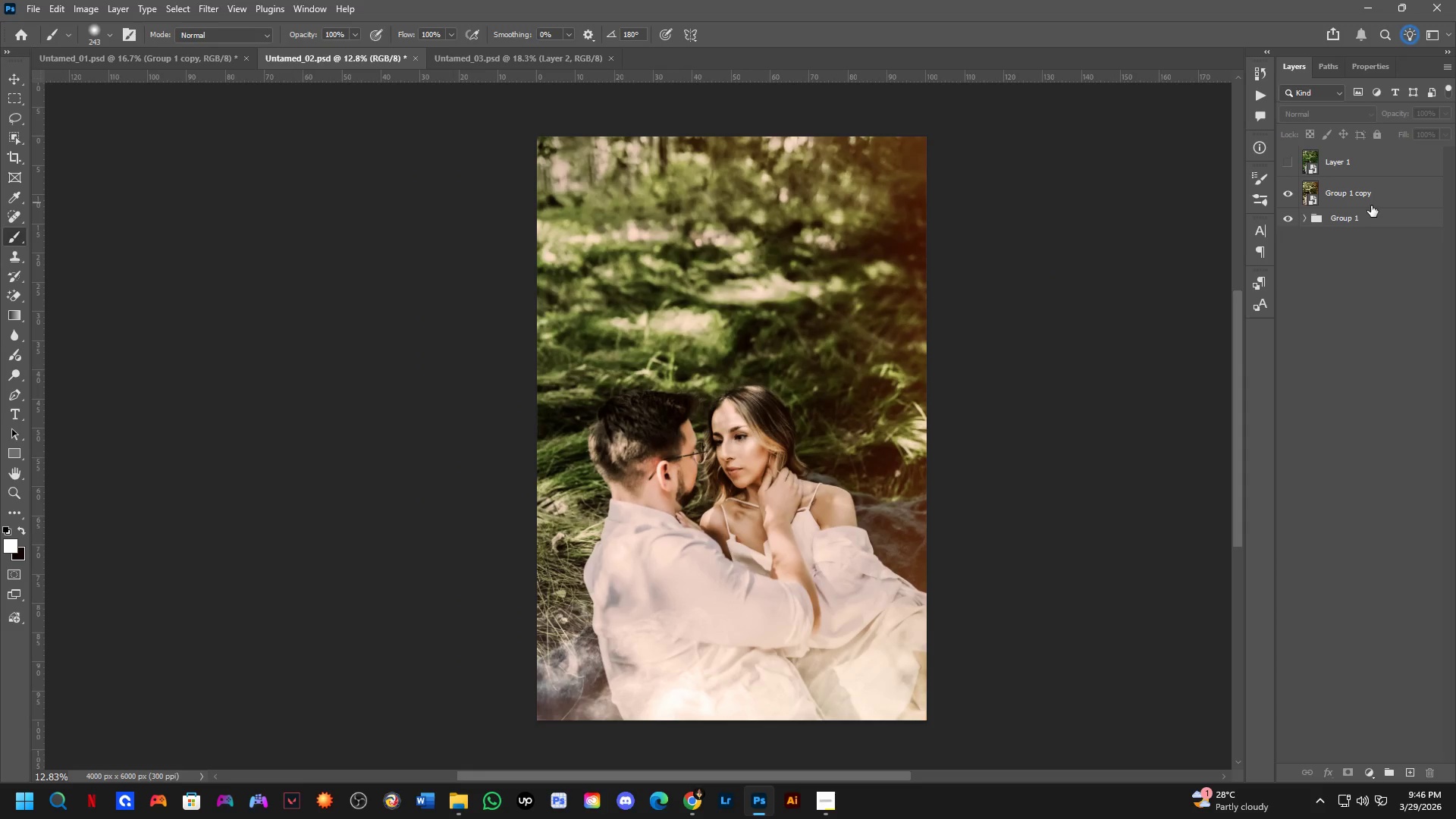 
key(Shift+ShiftLeft)
 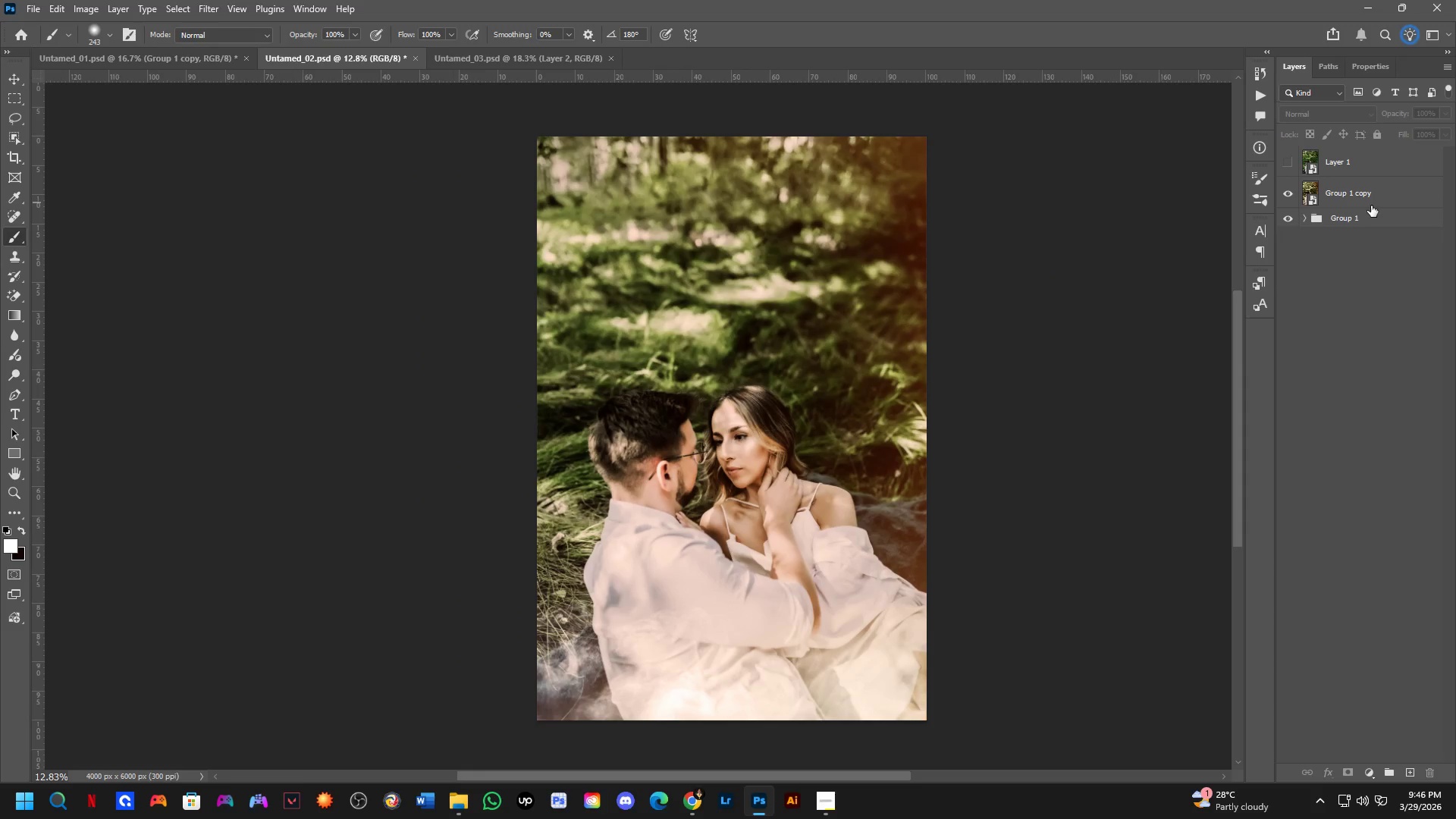 
key(Shift+ShiftLeft)
 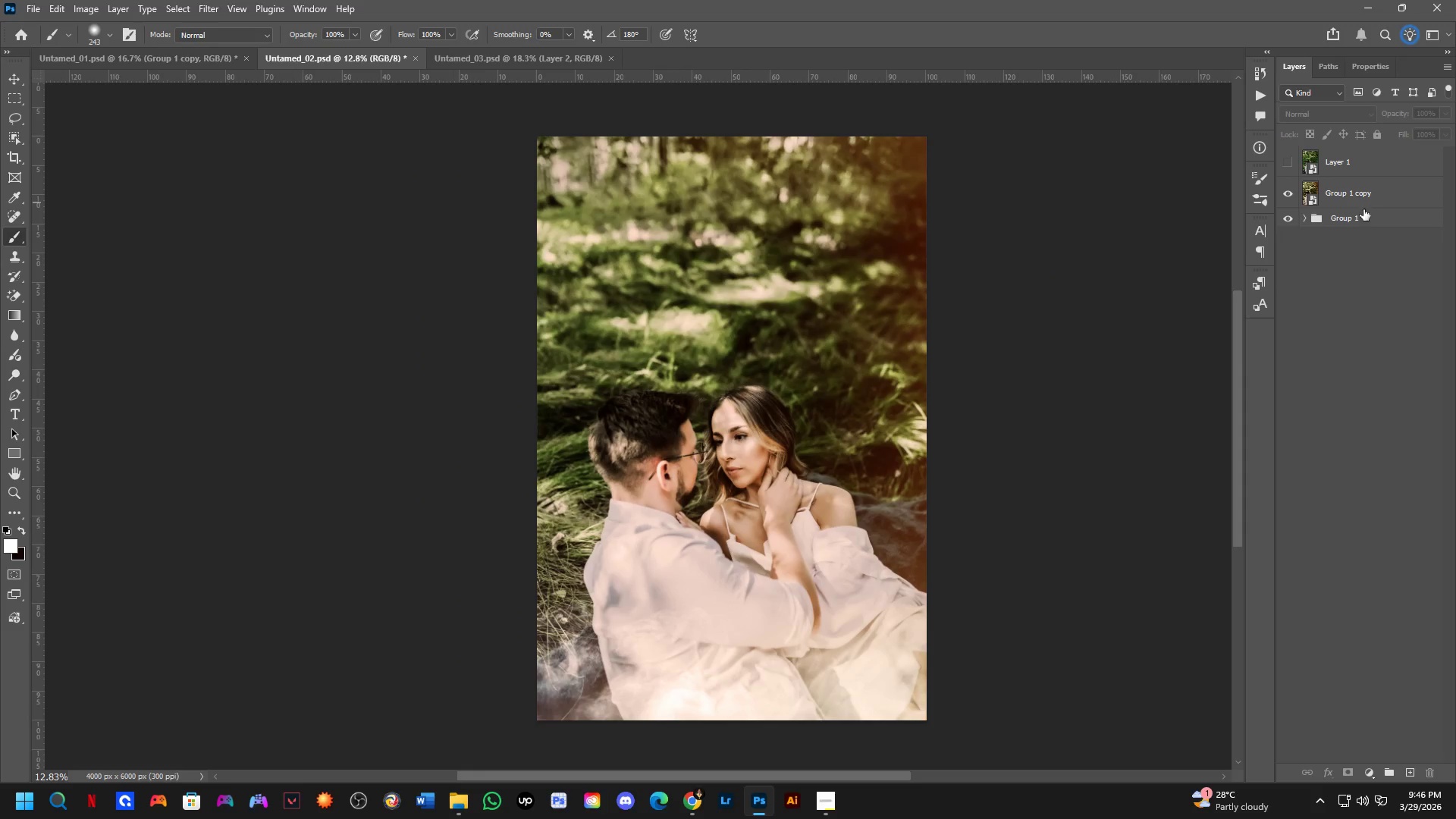 
key(Shift+ShiftLeft)
 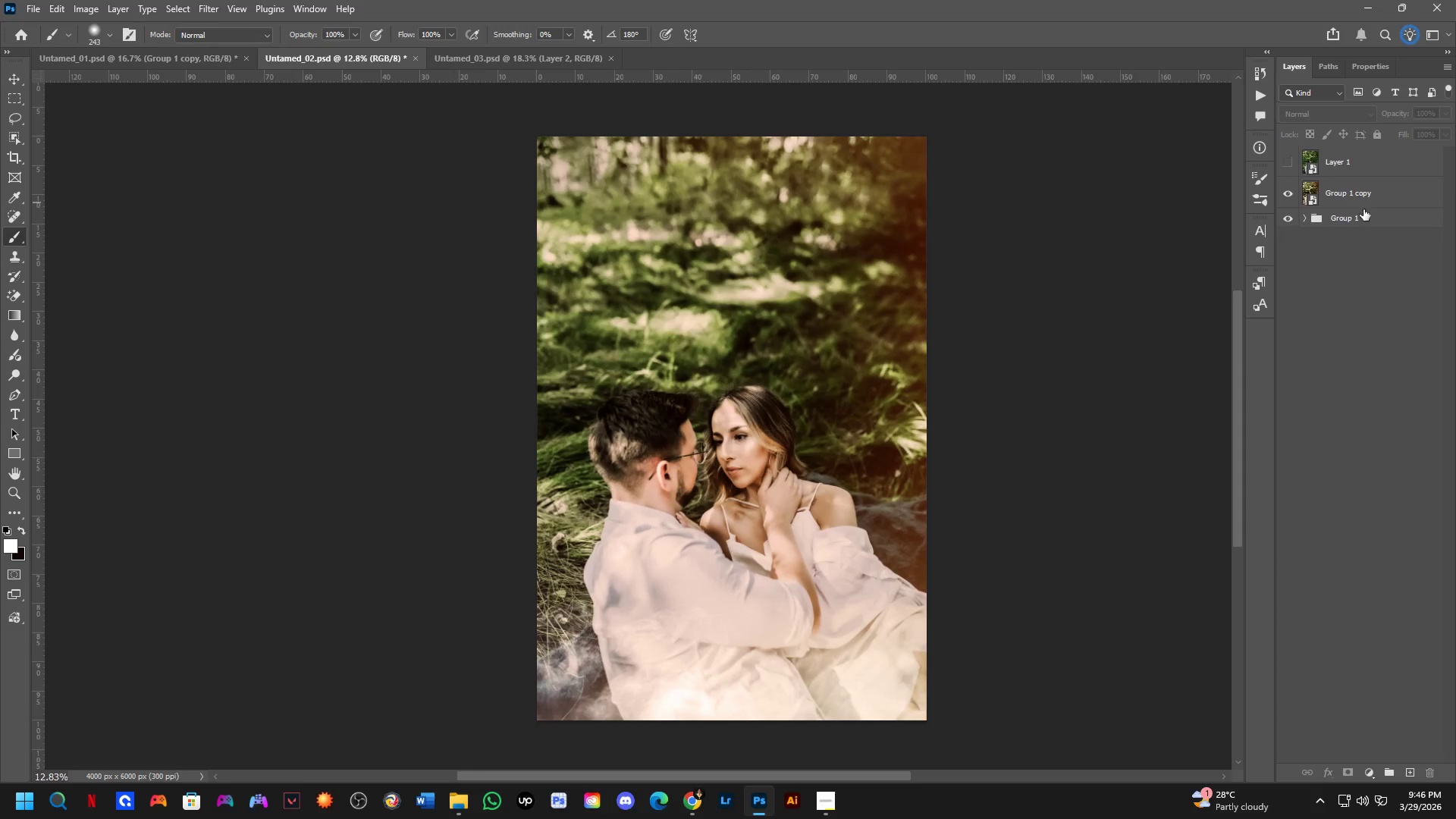 
key(Shift+ShiftLeft)
 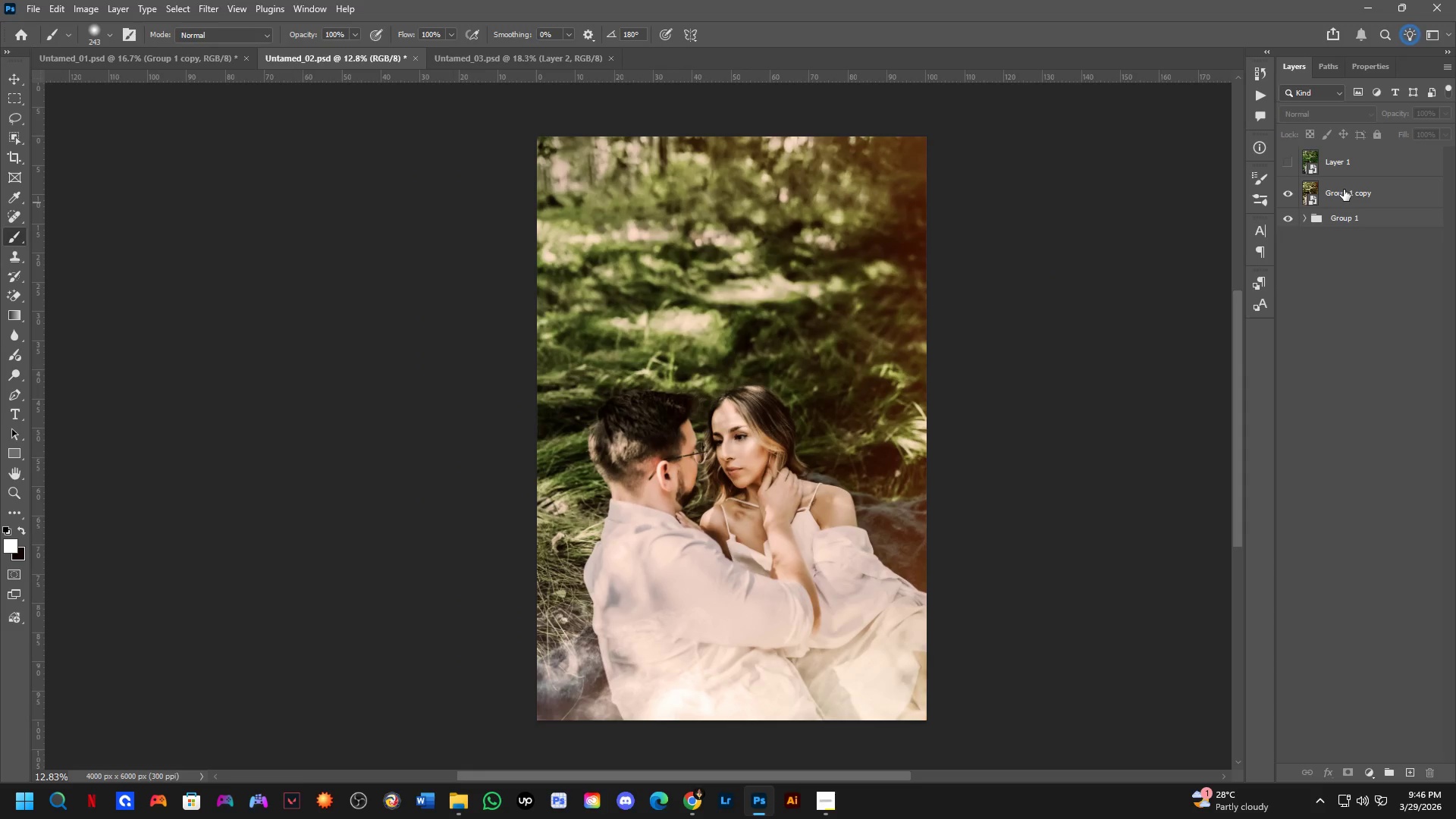 
left_click([1338, 191])
 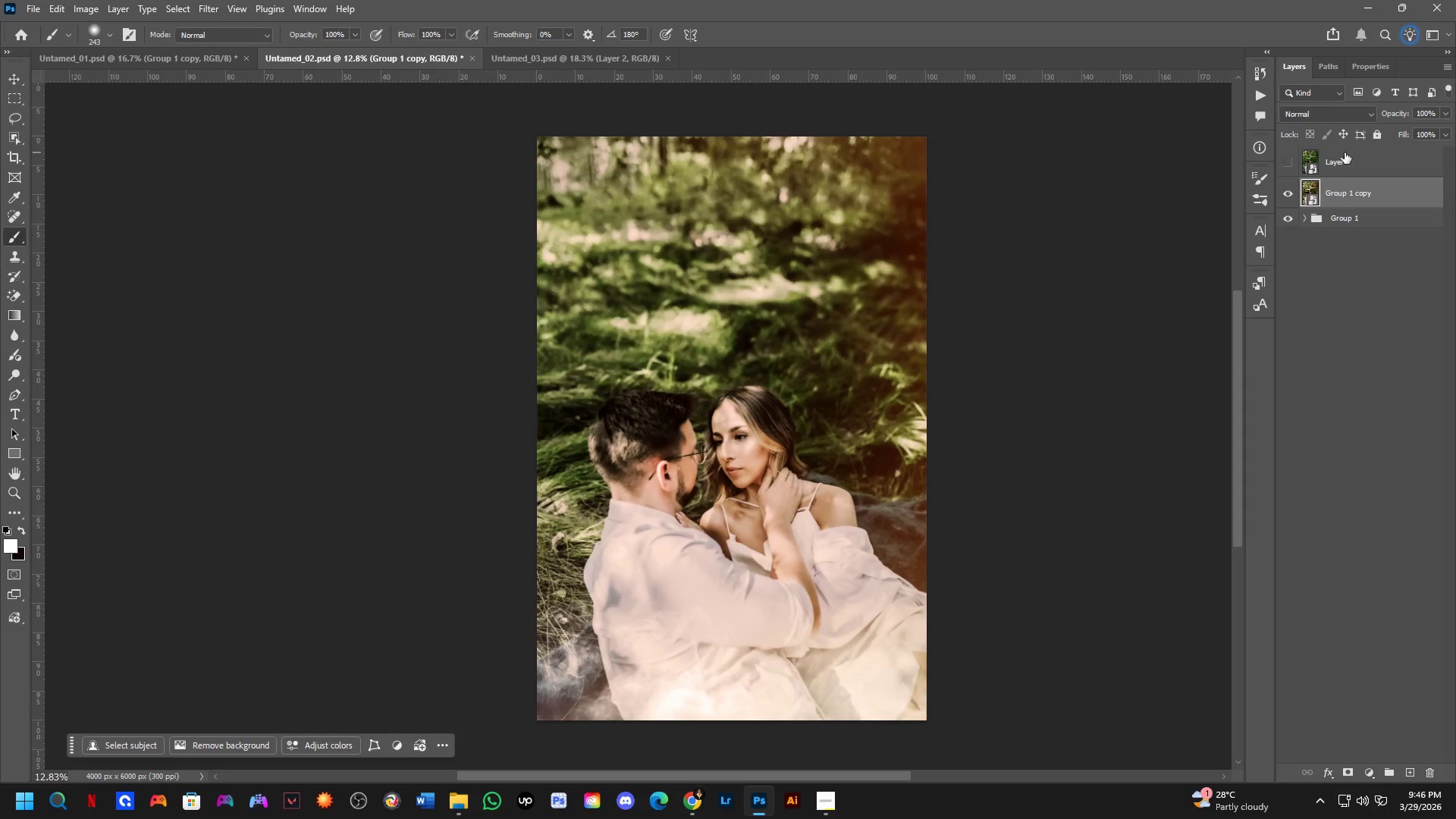 
key(Control+ControlLeft)
 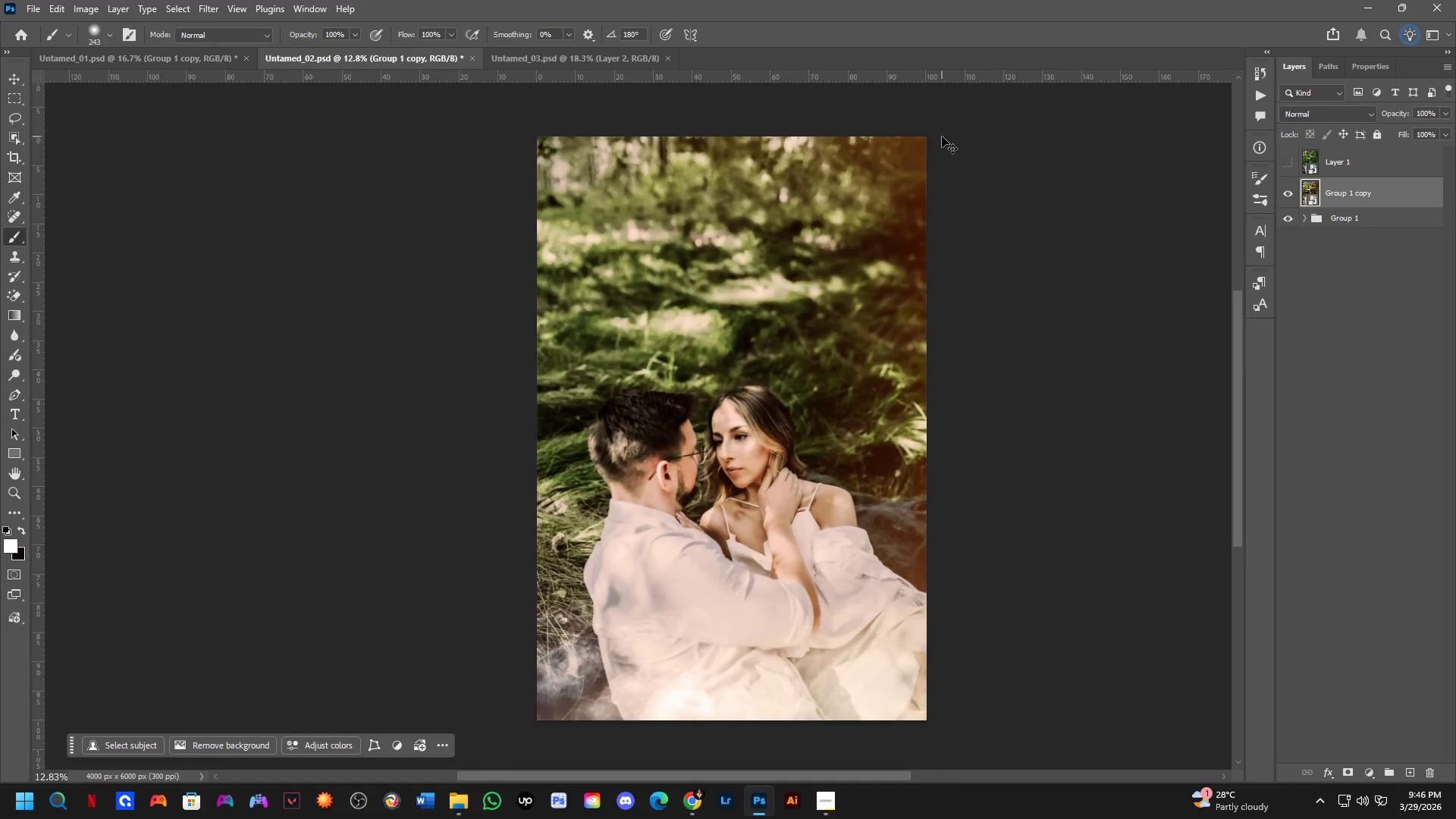 
key(Control+Tab)
 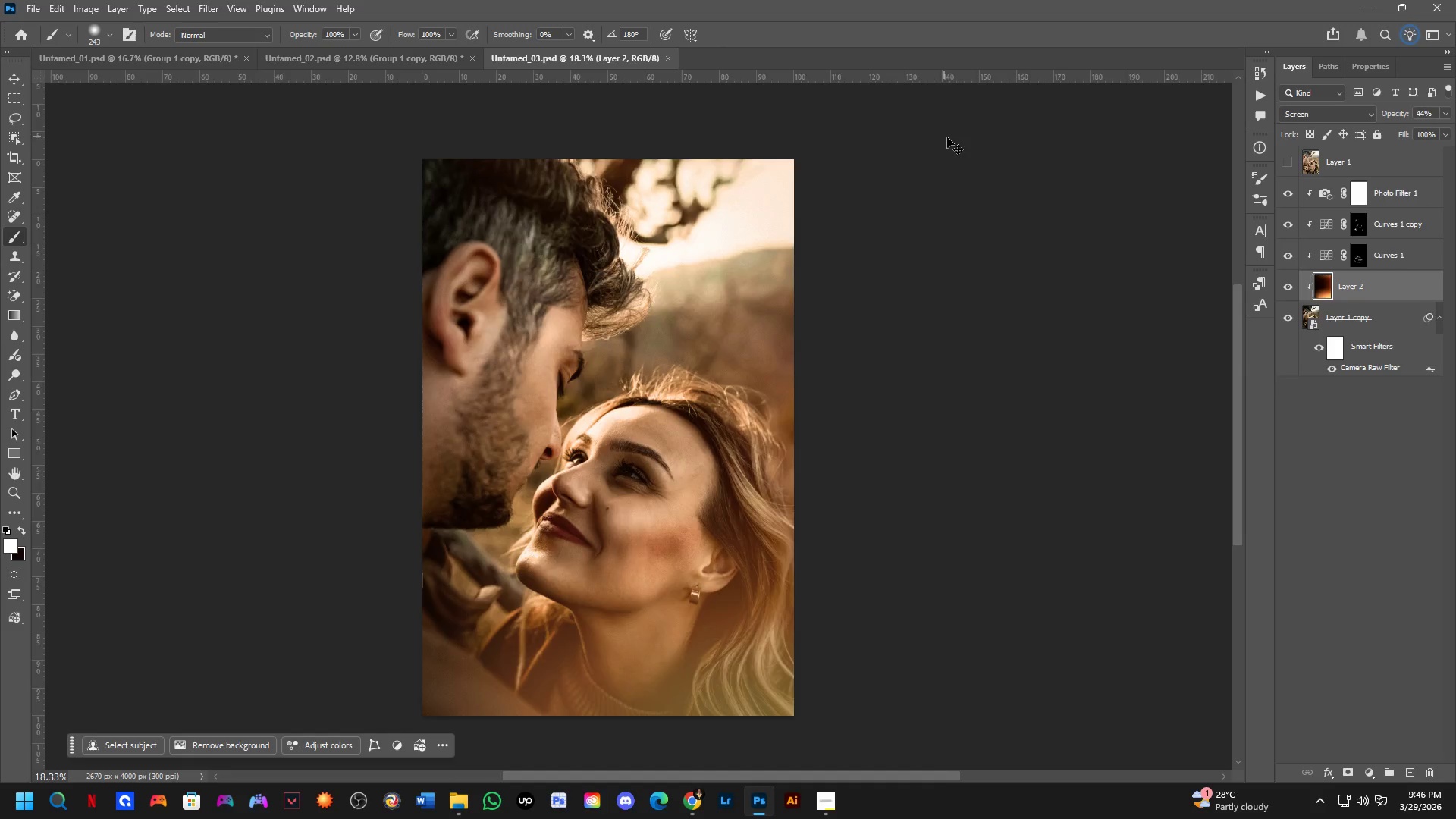 
key(Control+Tab)
 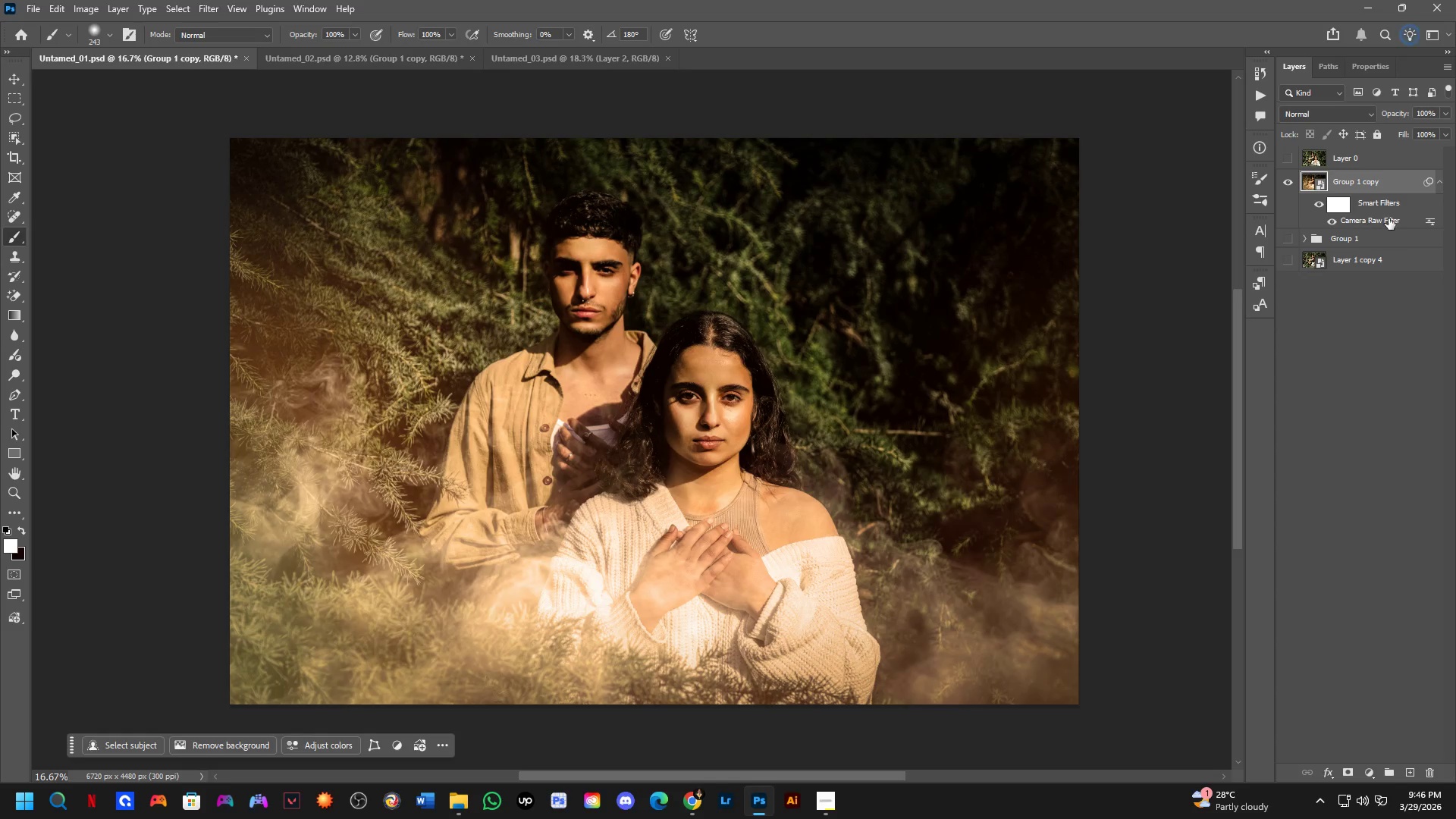 
left_click_drag(start_coordinate=[1396, 217], to_coordinate=[771, 366])
 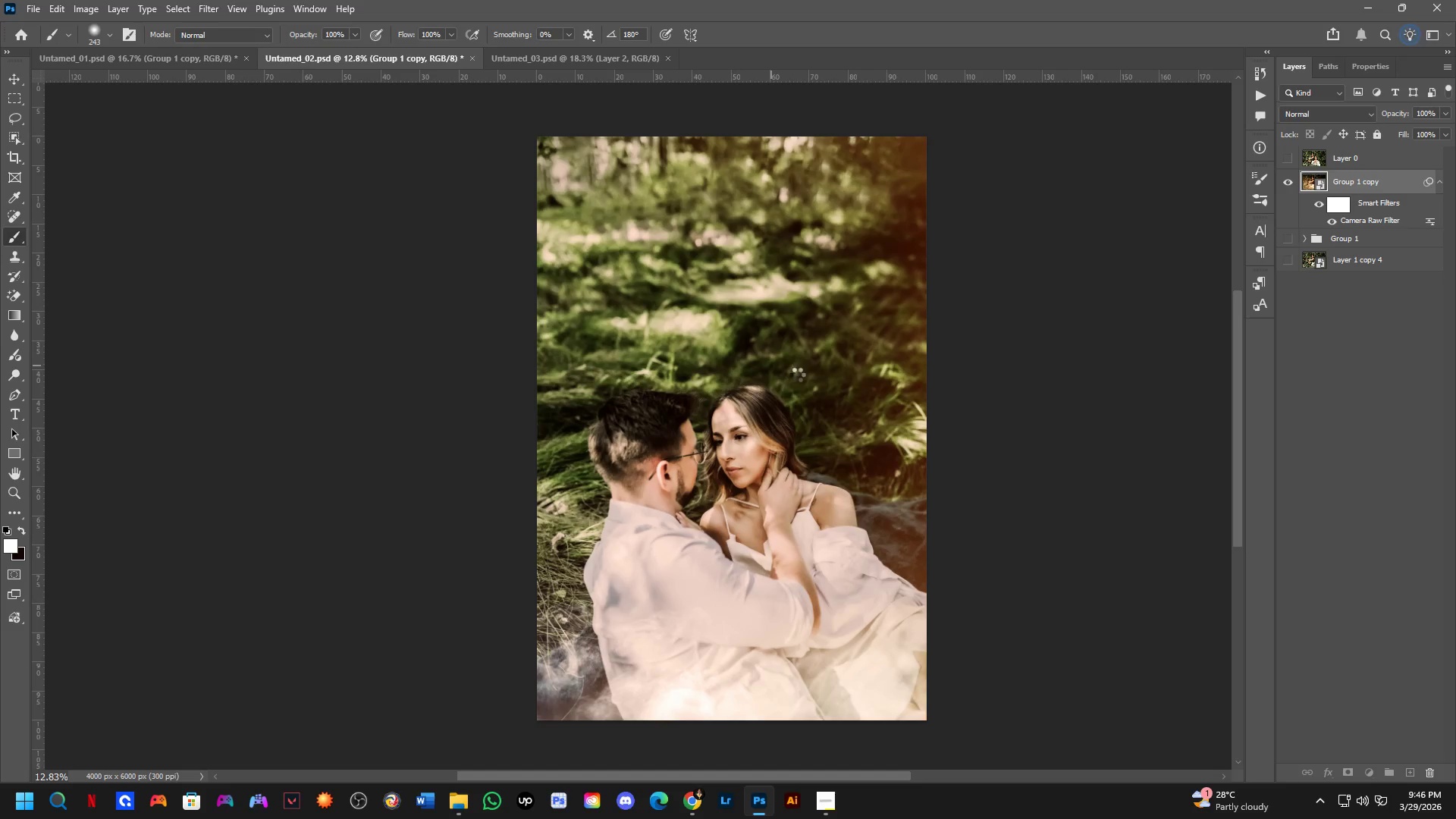 
hold_key(key=ShiftLeft, duration=1.5)
 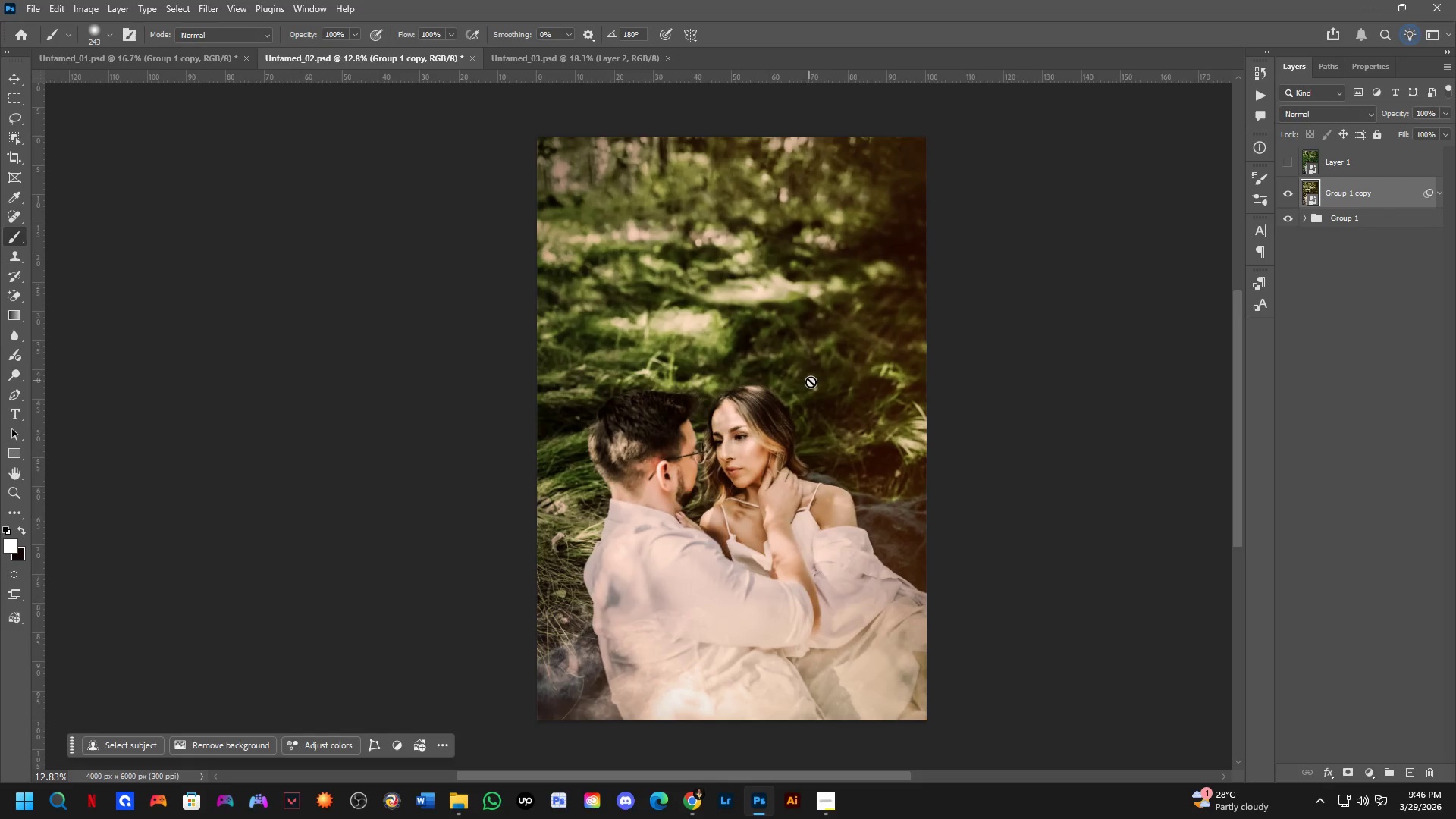 
key(Shift+ShiftLeft)
 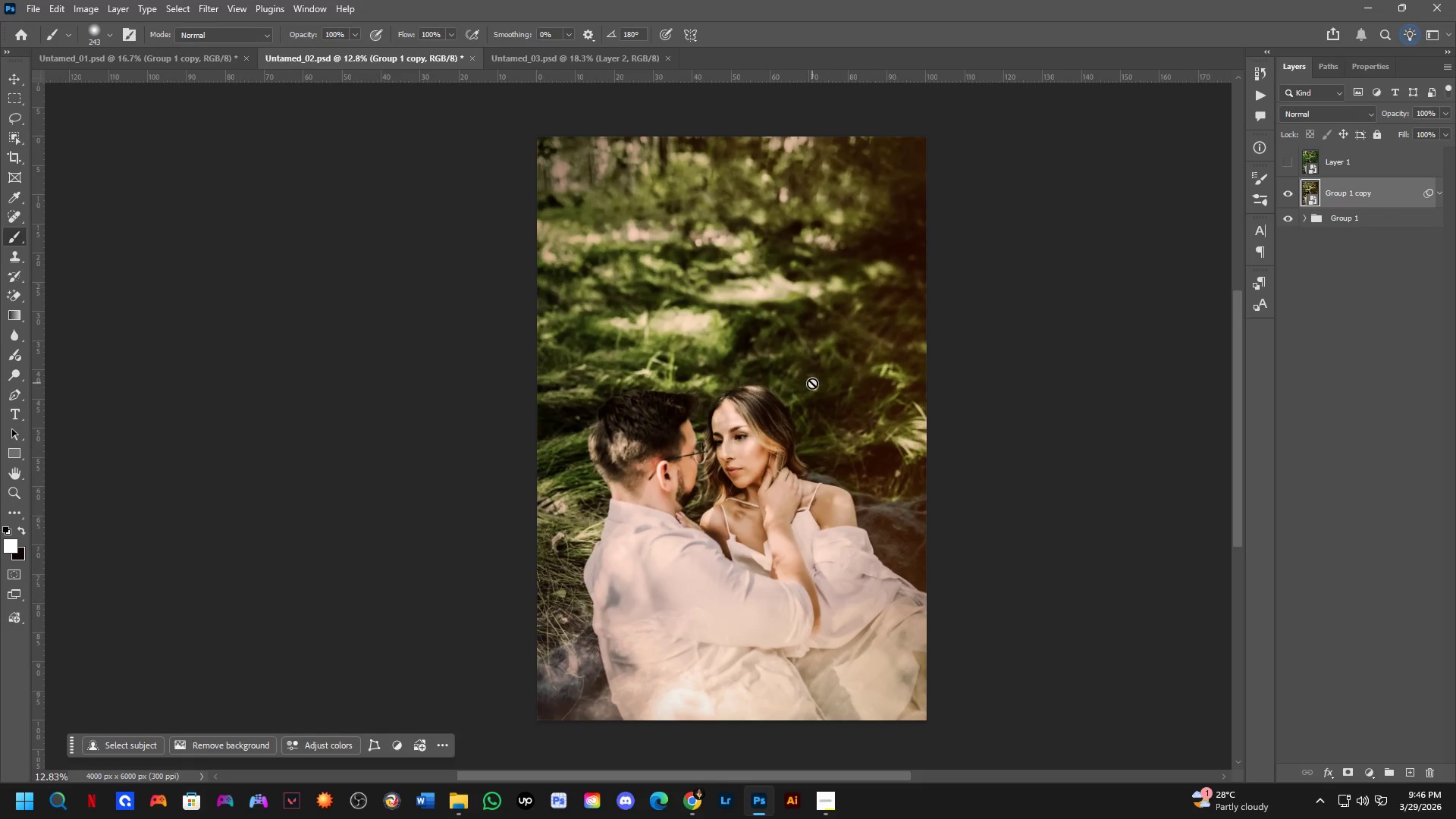 
key(Shift+ShiftLeft)
 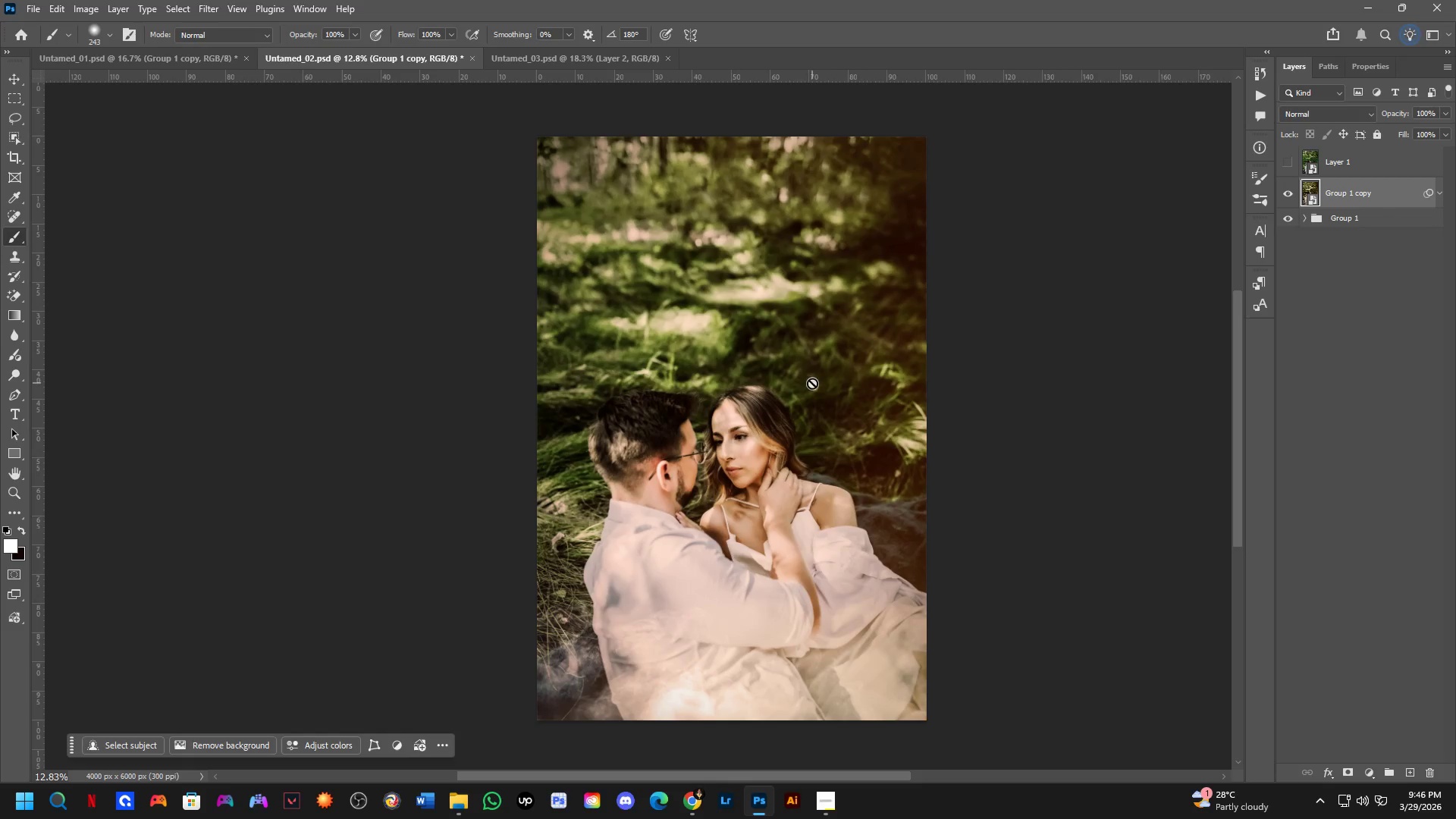 
key(Shift+ShiftLeft)
 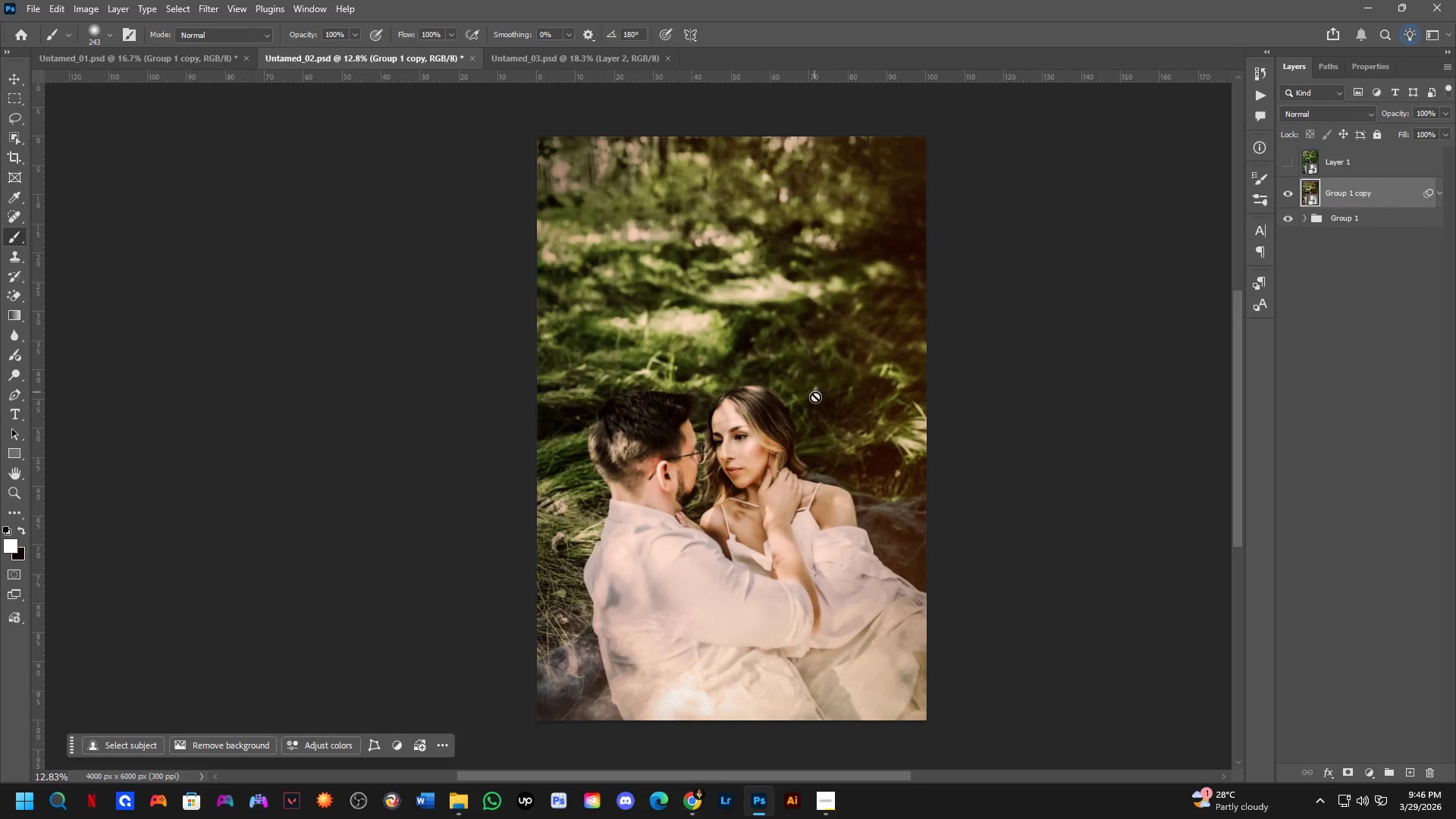 
key(Shift+ShiftLeft)
 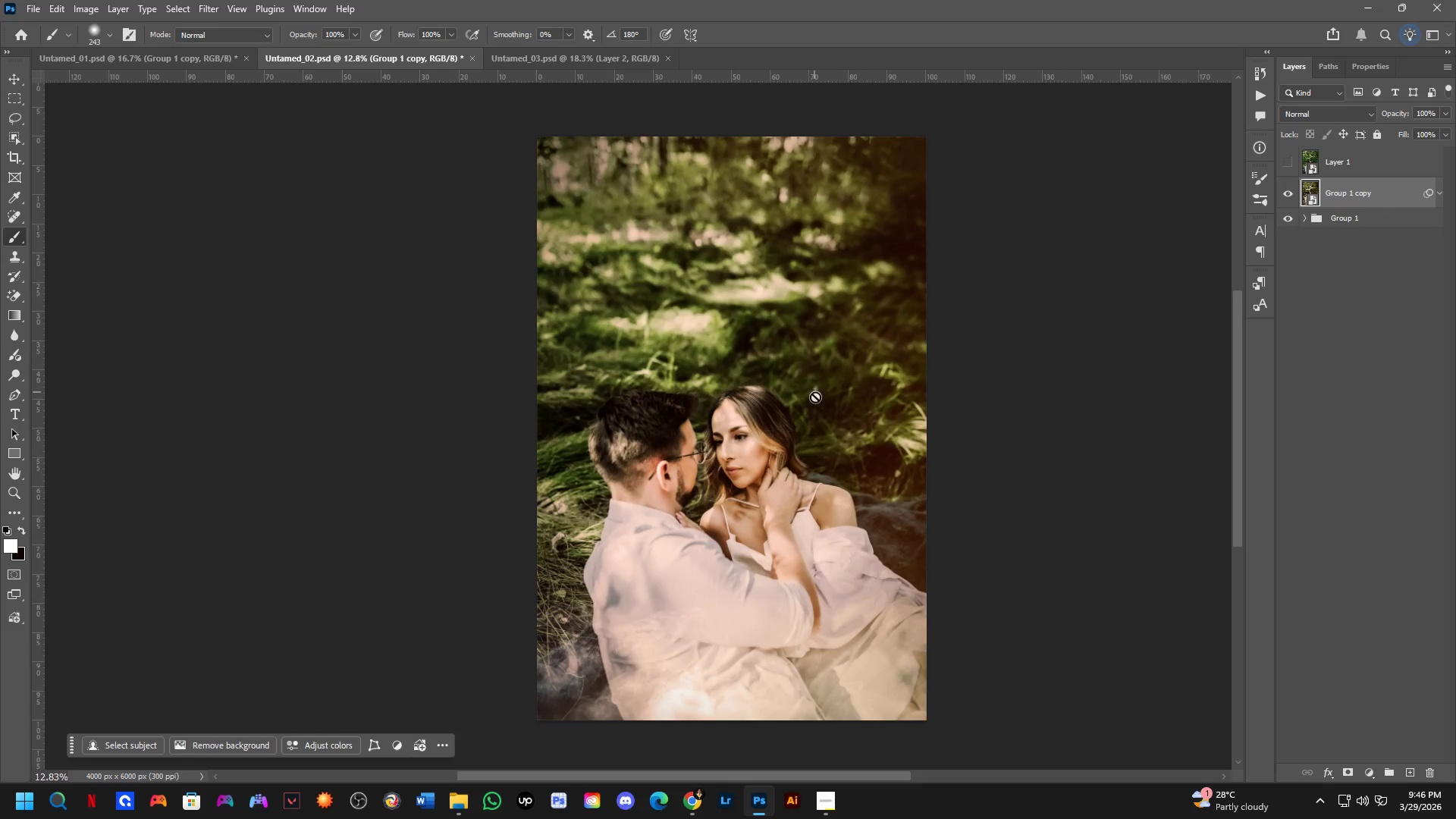 
key(Shift+ShiftLeft)
 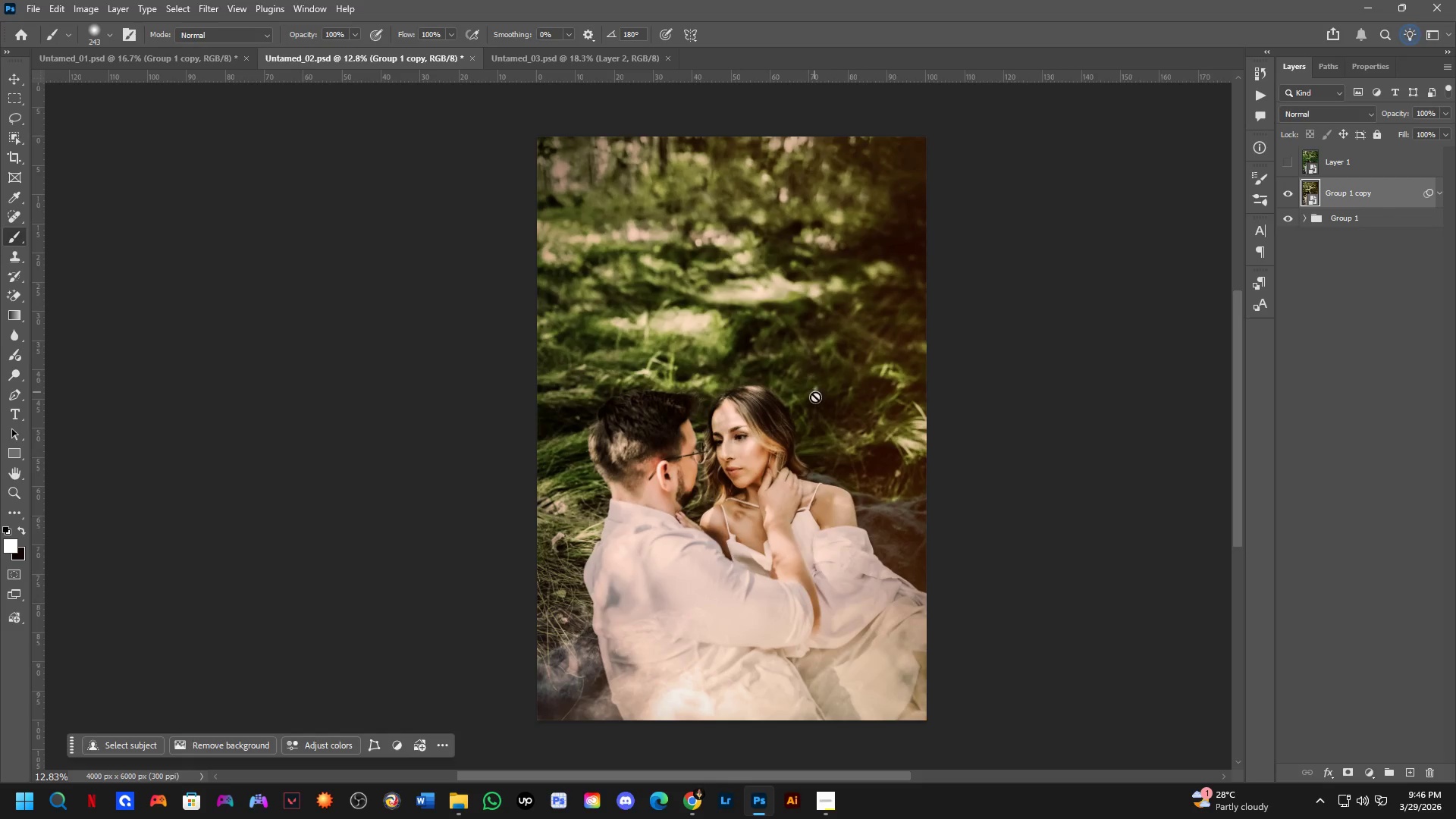 
key(Shift+ShiftLeft)
 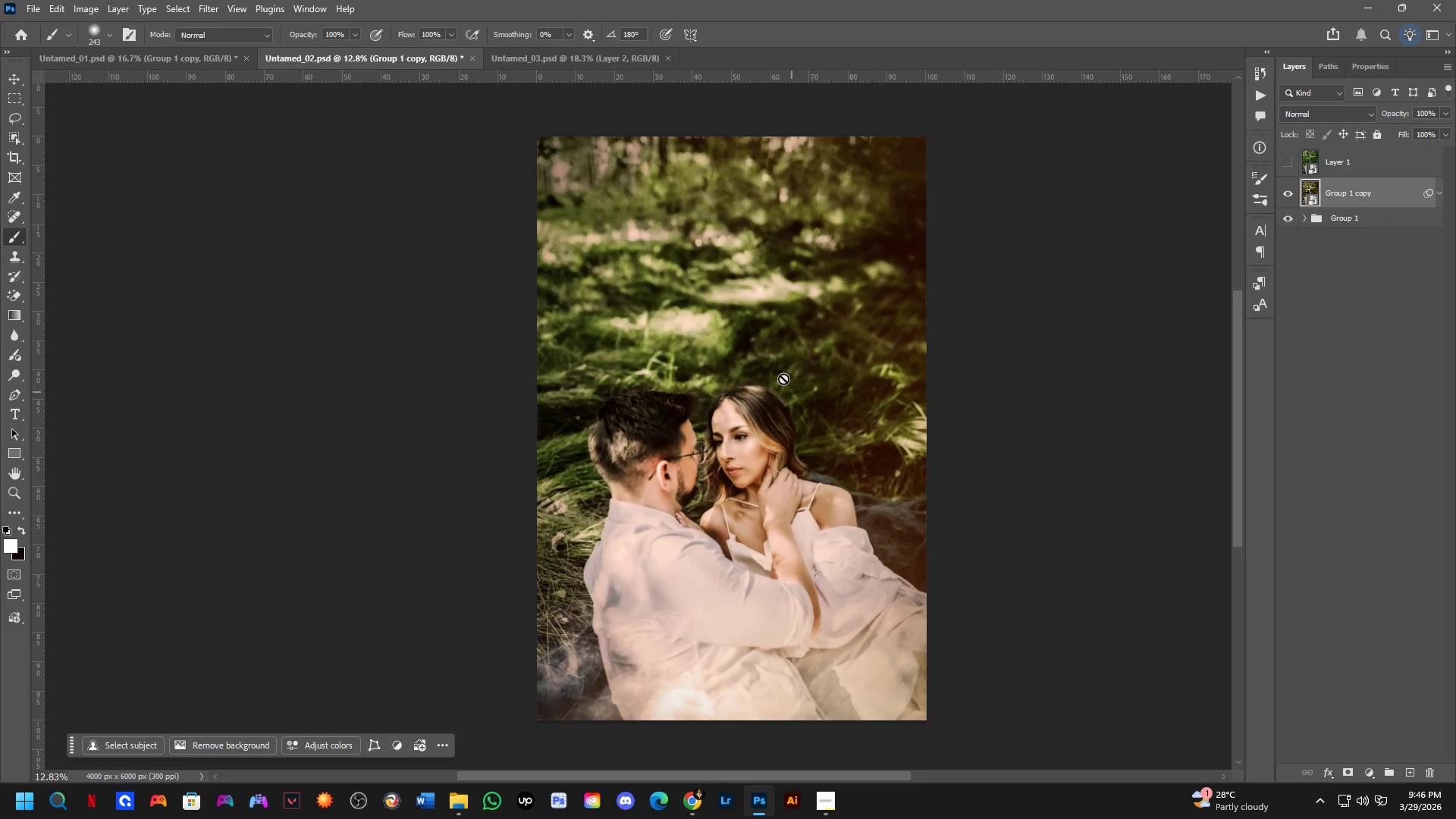 
key(Shift+ShiftLeft)
 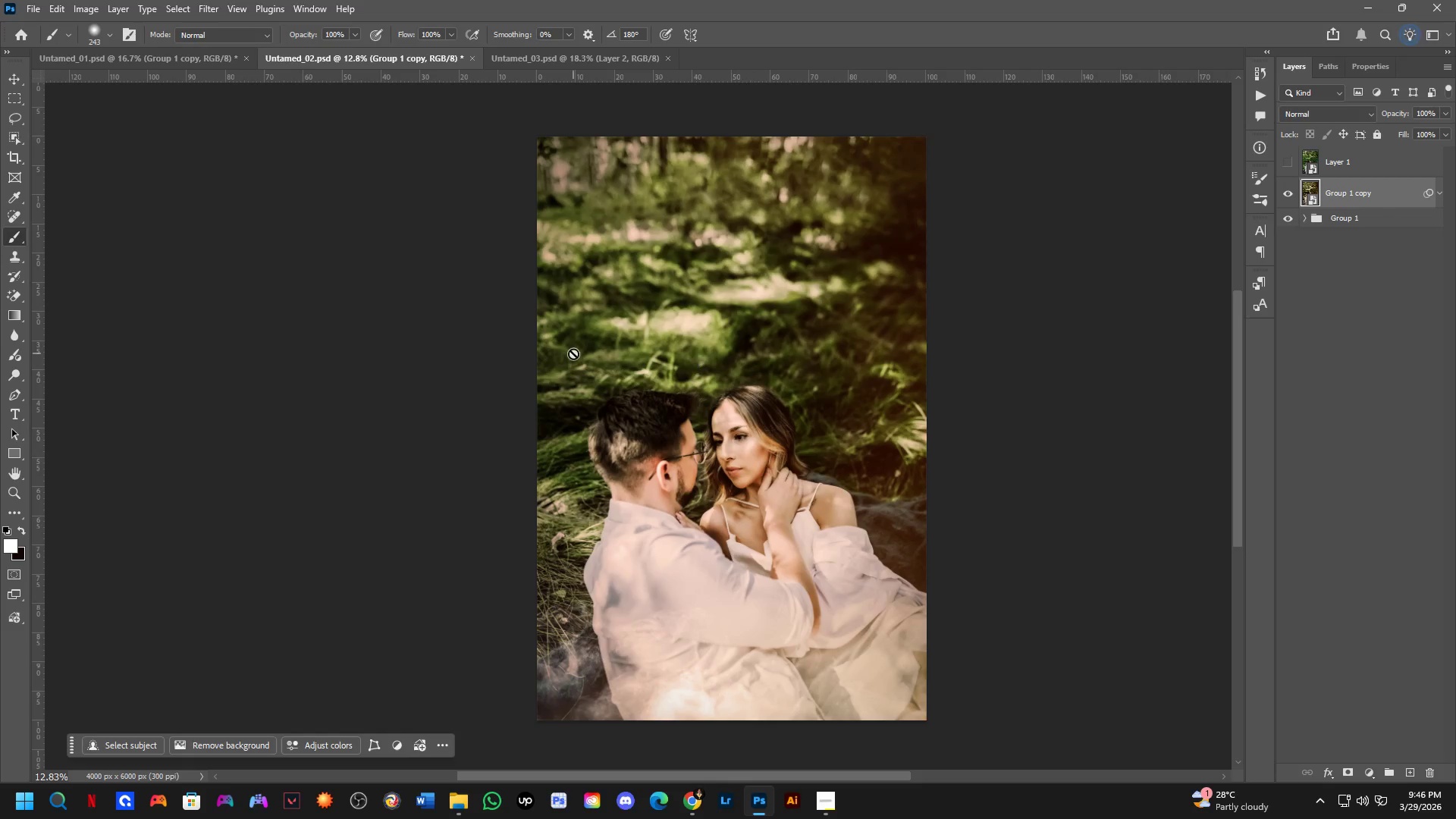 
scroll: coordinate [572, 353], scroll_direction: up, amount: 2.0
 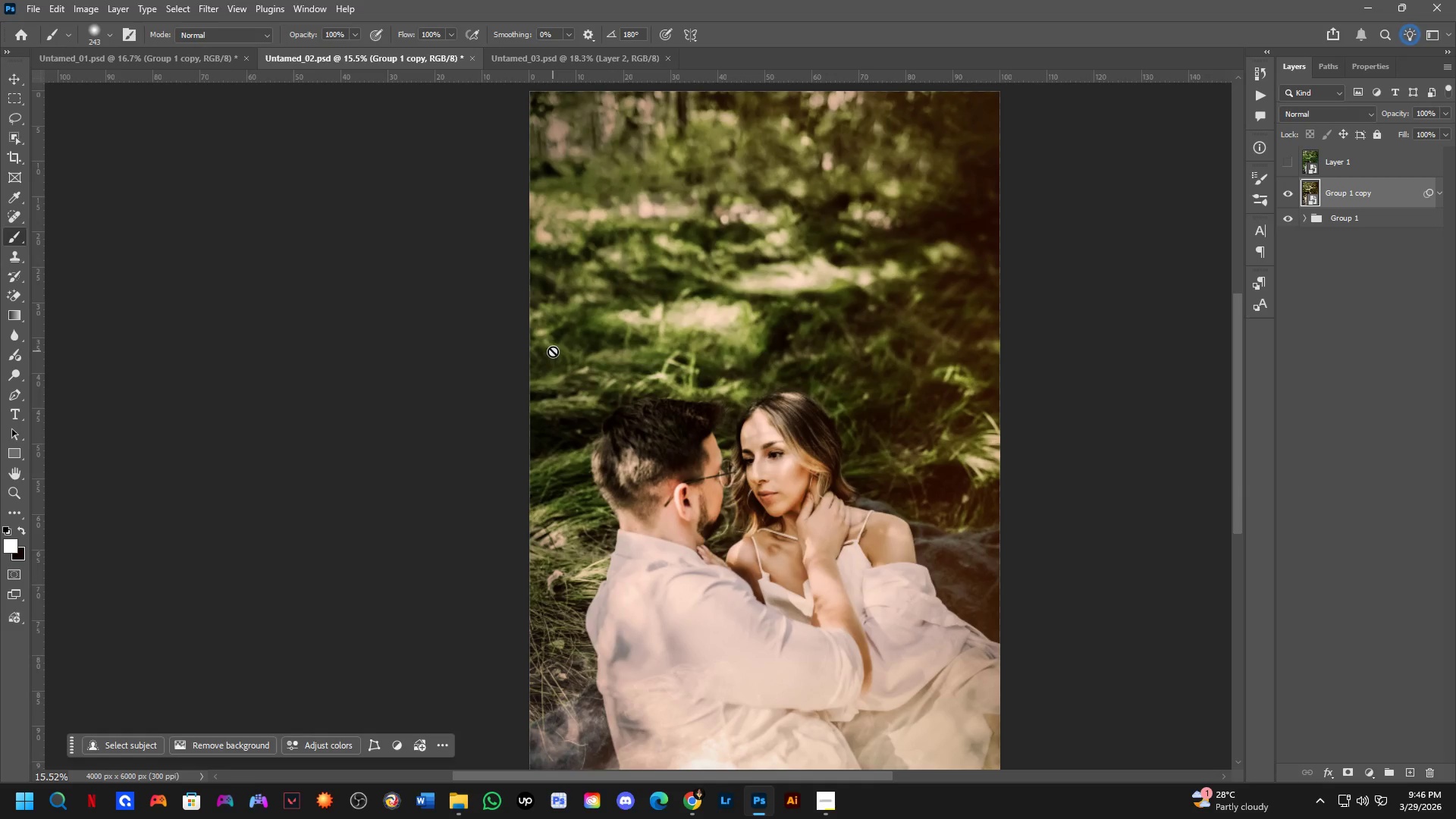 
wait(11.55)
 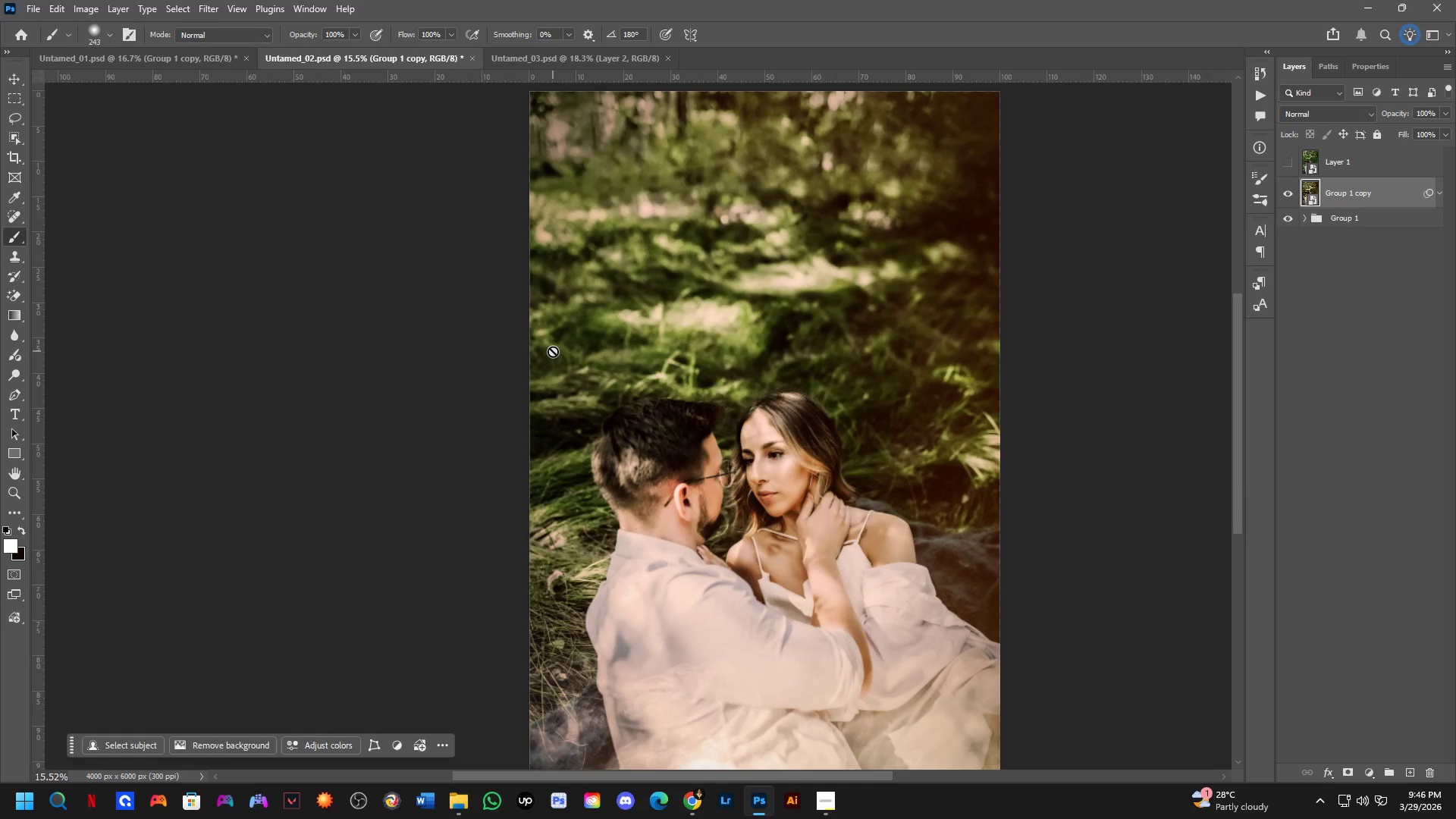 
scroll: coordinate [761, 475], scroll_direction: down, amount: 1.0
 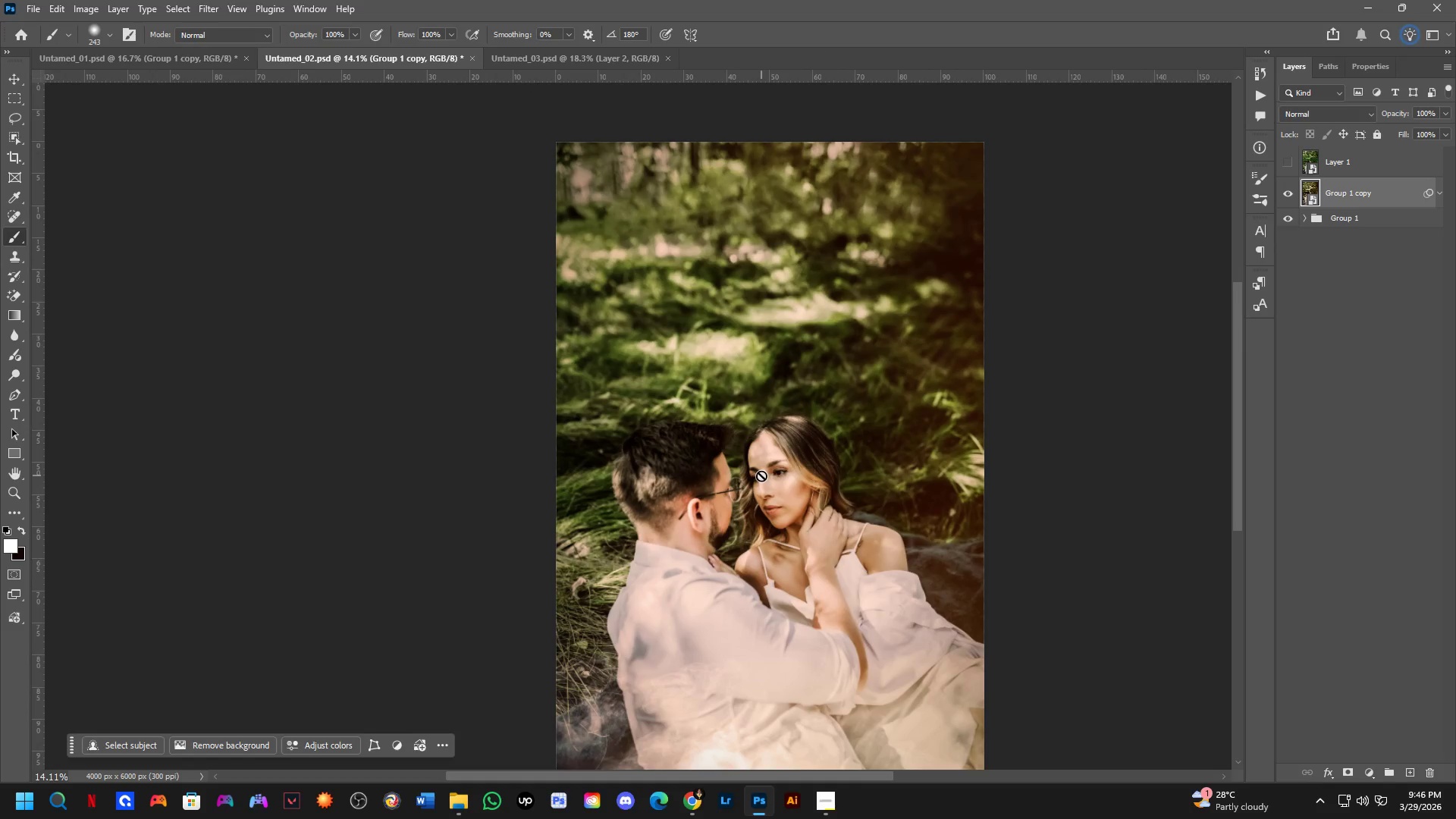 
scroll: coordinate [761, 475], scroll_direction: up, amount: 4.0
 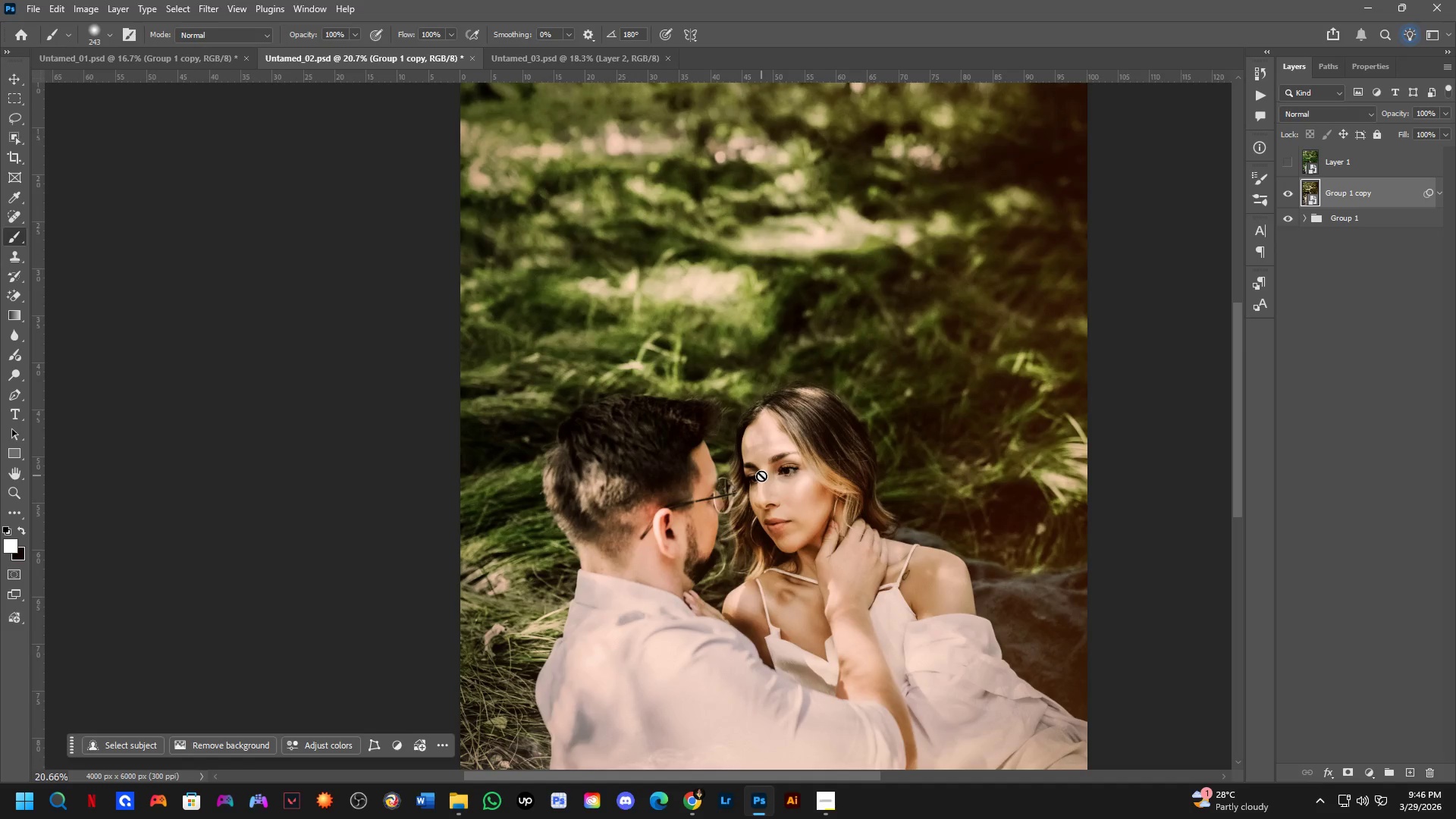 
scroll: coordinate [761, 475], scroll_direction: none, amount: 0.0
 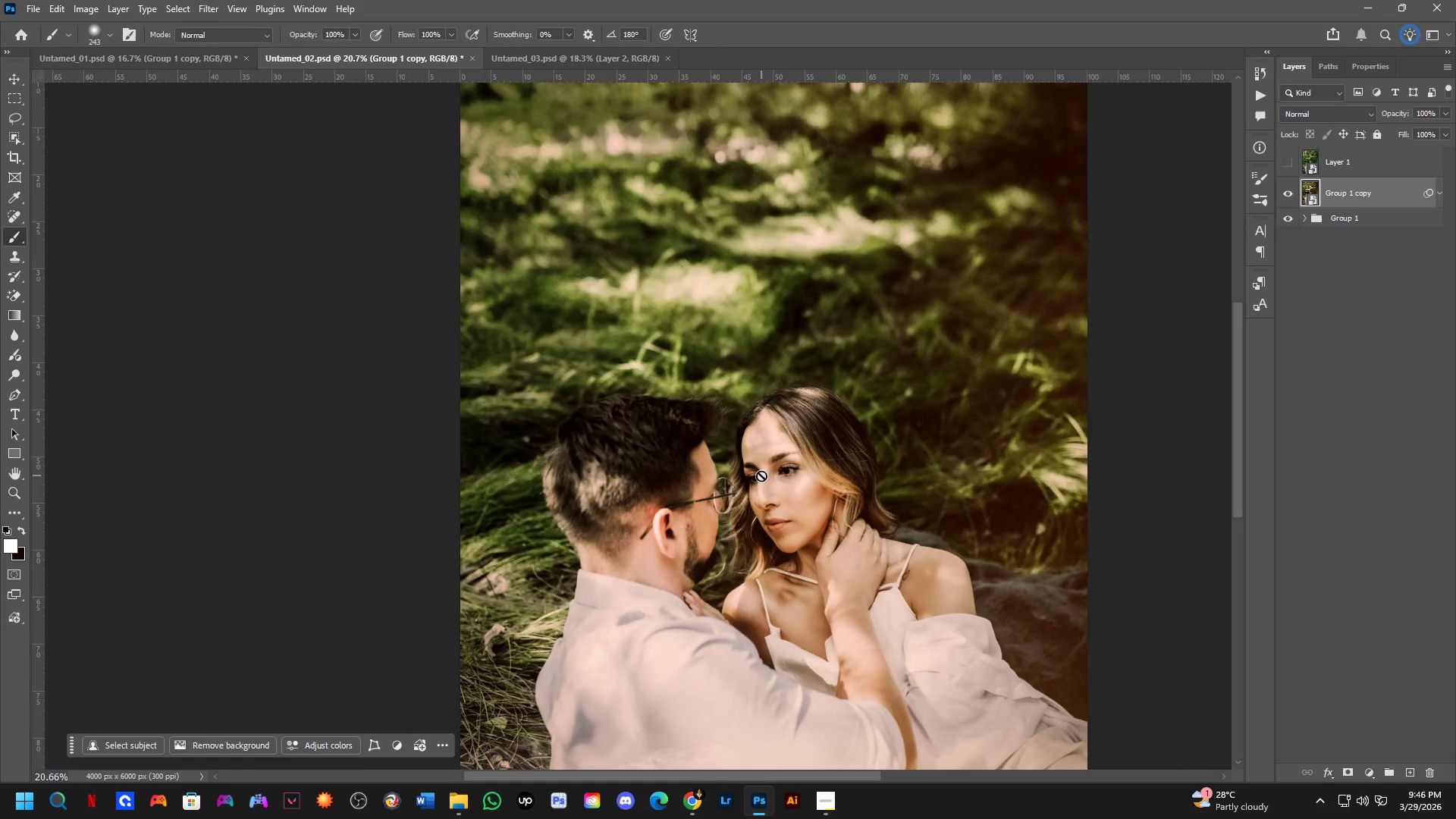 
scroll: coordinate [761, 475], scroll_direction: down, amount: 1.0
 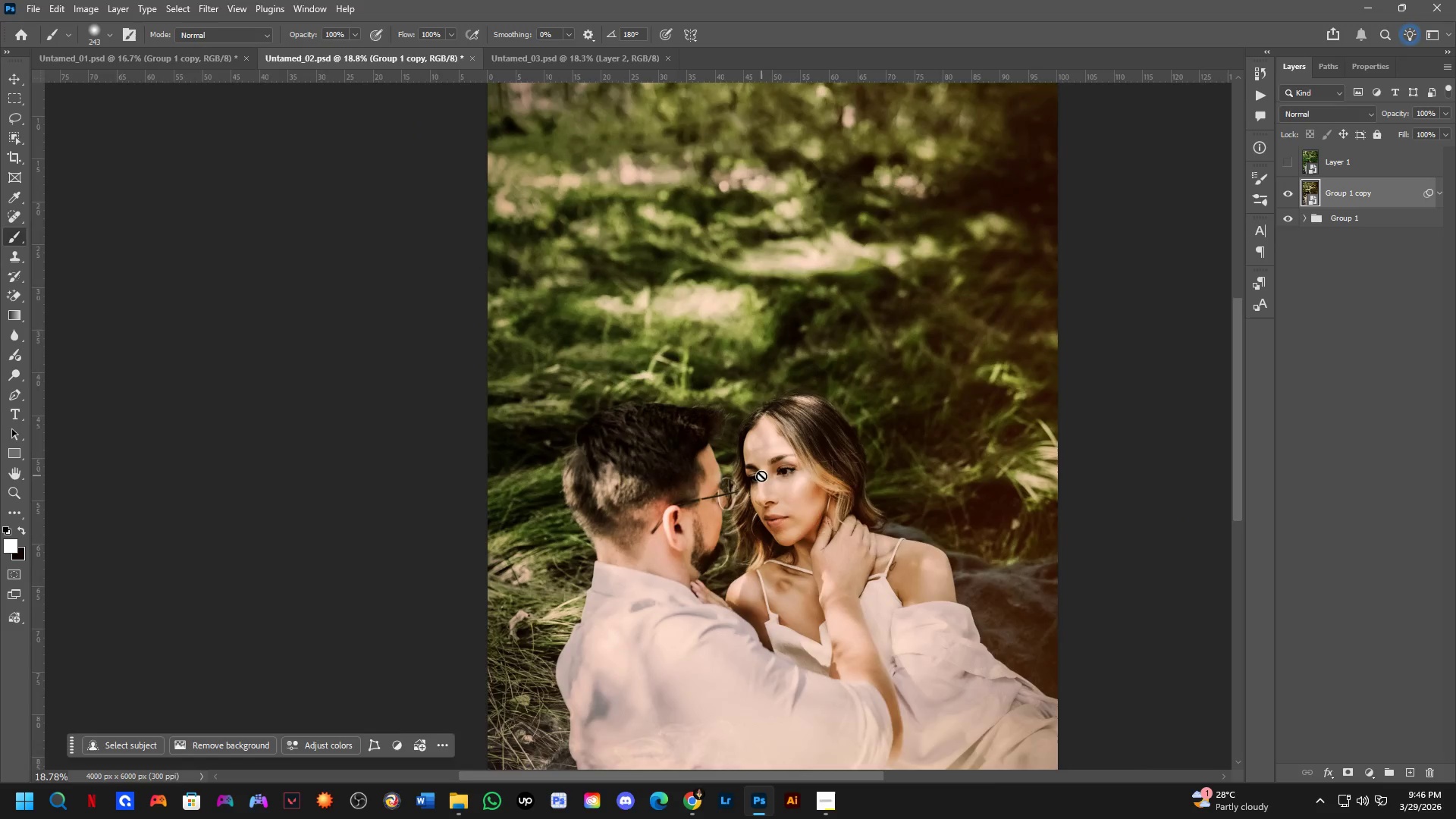 
scroll: coordinate [760, 472], scroll_direction: up, amount: 6.0
 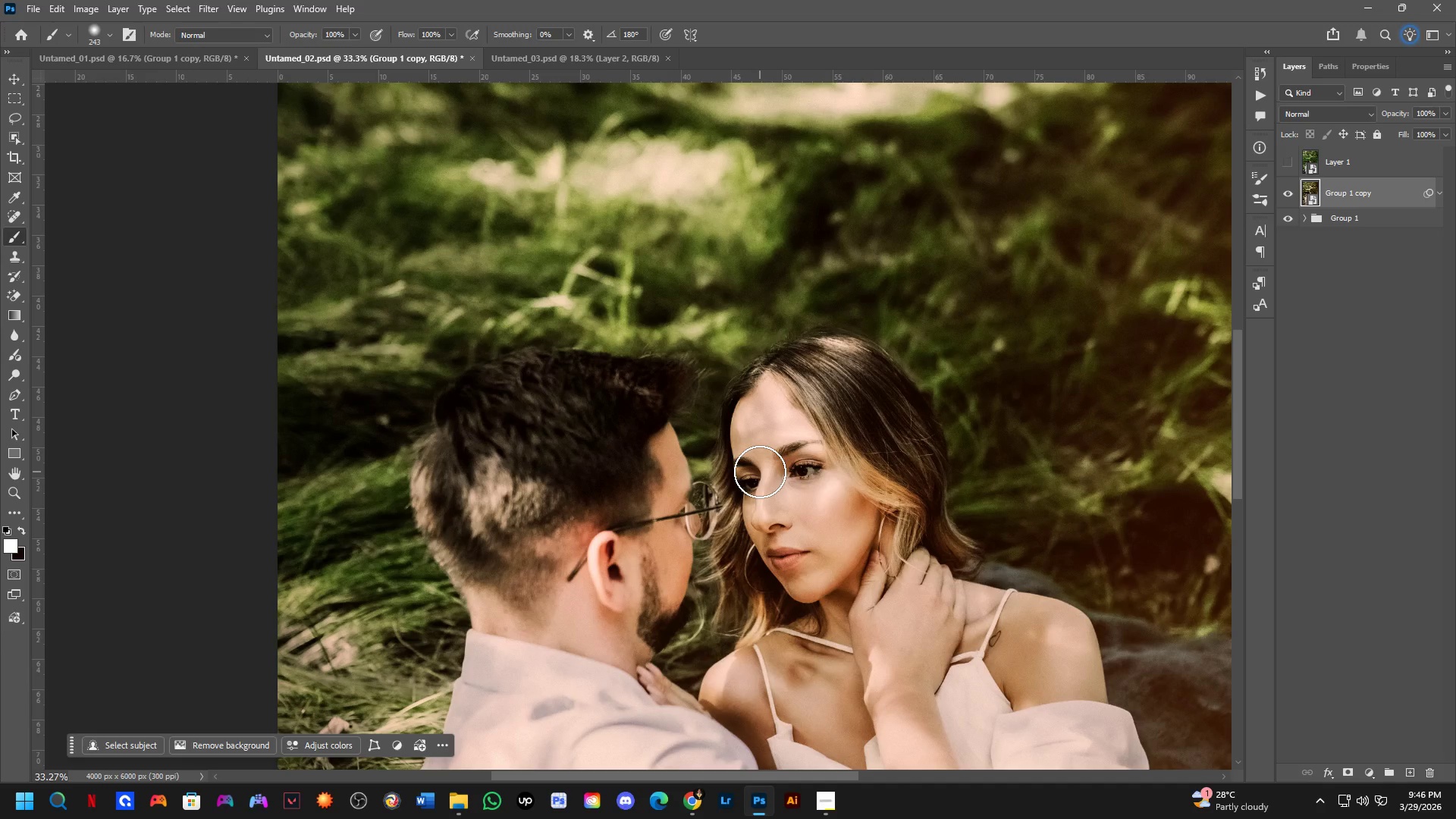 
scroll: coordinate [760, 472], scroll_direction: down, amount: 2.0
 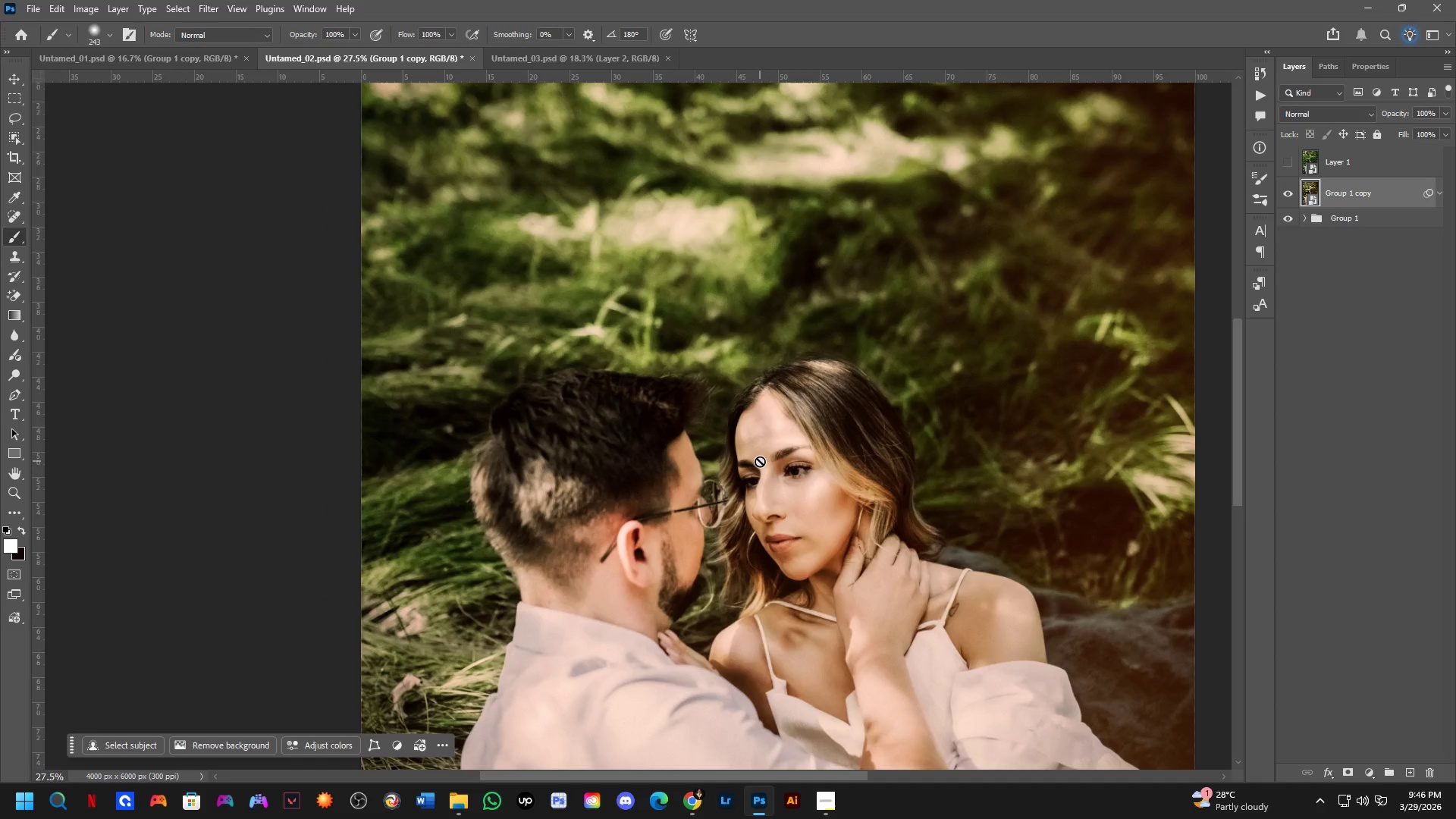 
scroll: coordinate [761, 460], scroll_direction: up, amount: 4.0
 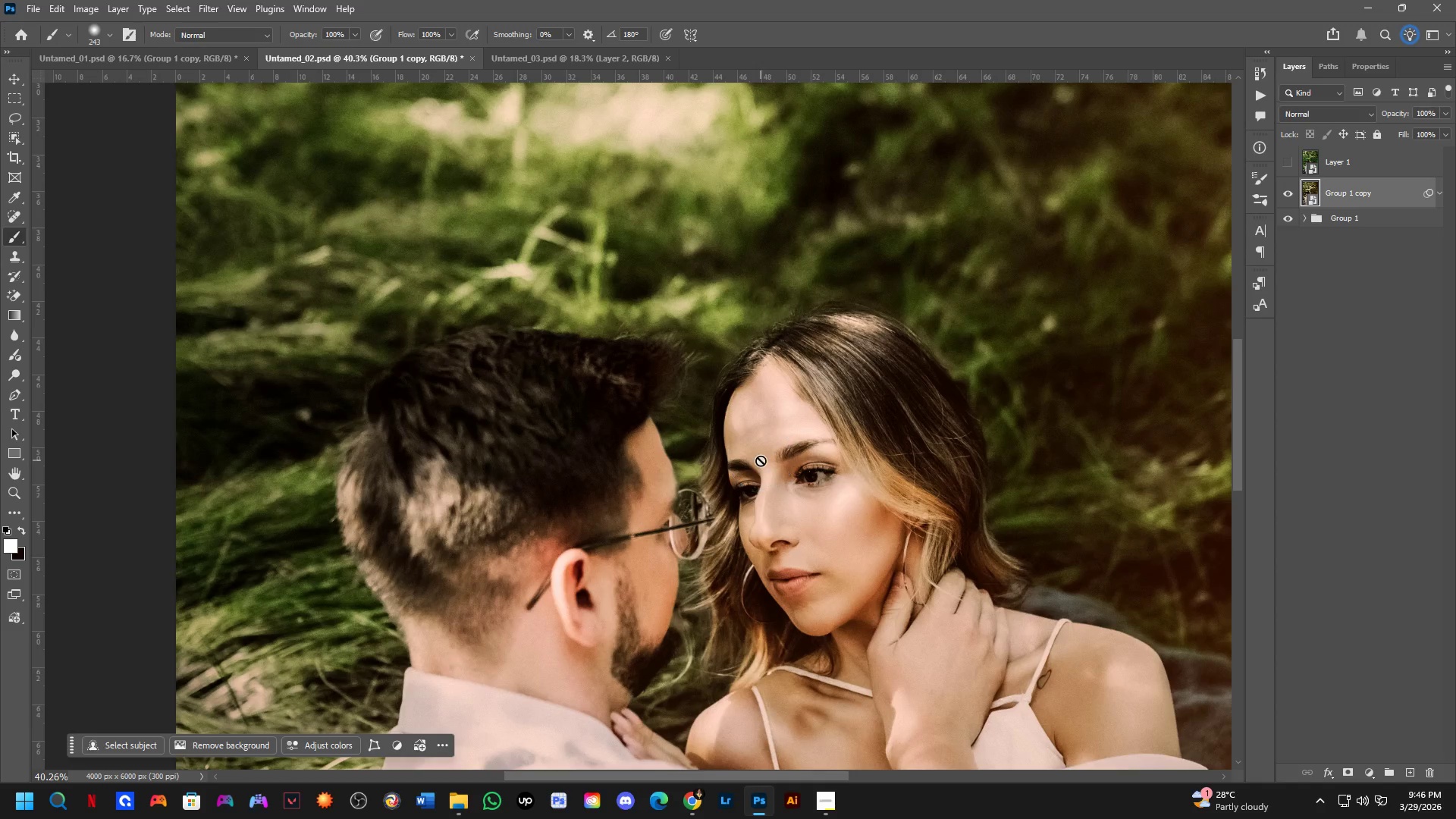 
scroll: coordinate [765, 460], scroll_direction: down, amount: 7.0
 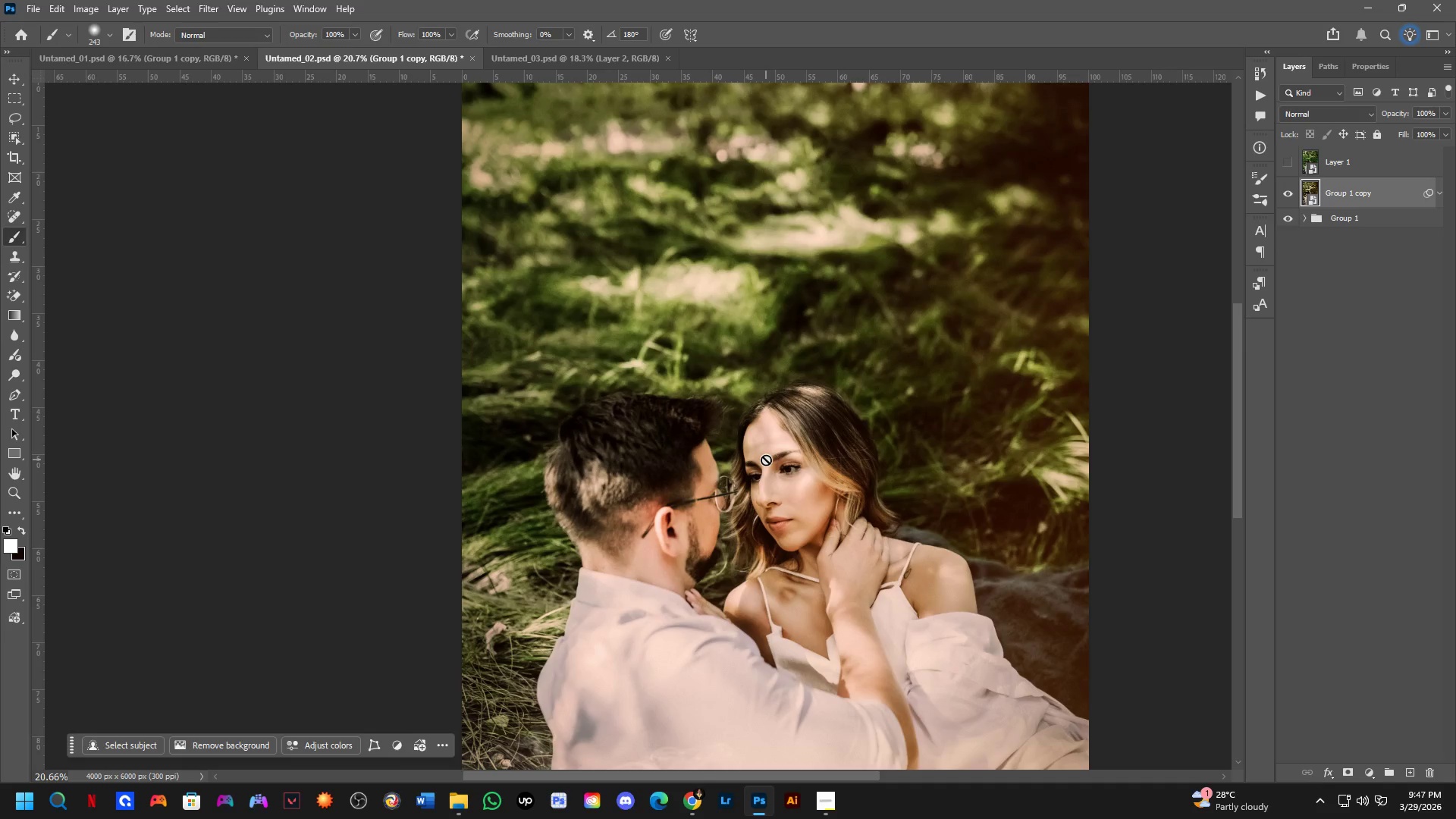 
hold_key(key=Space, duration=0.59)
 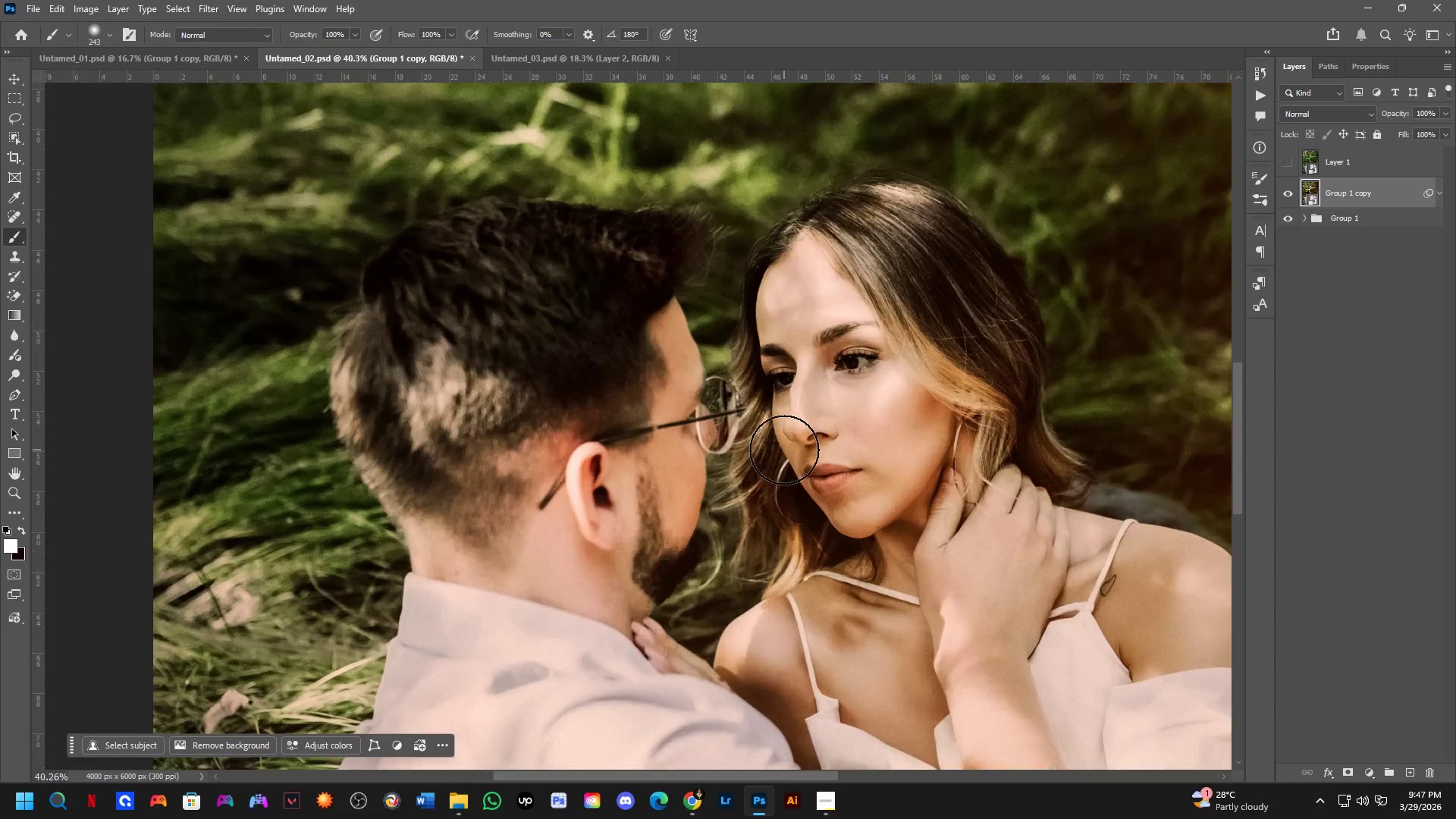 
left_click_drag(start_coordinate=[763, 504], to_coordinate=[791, 440])
 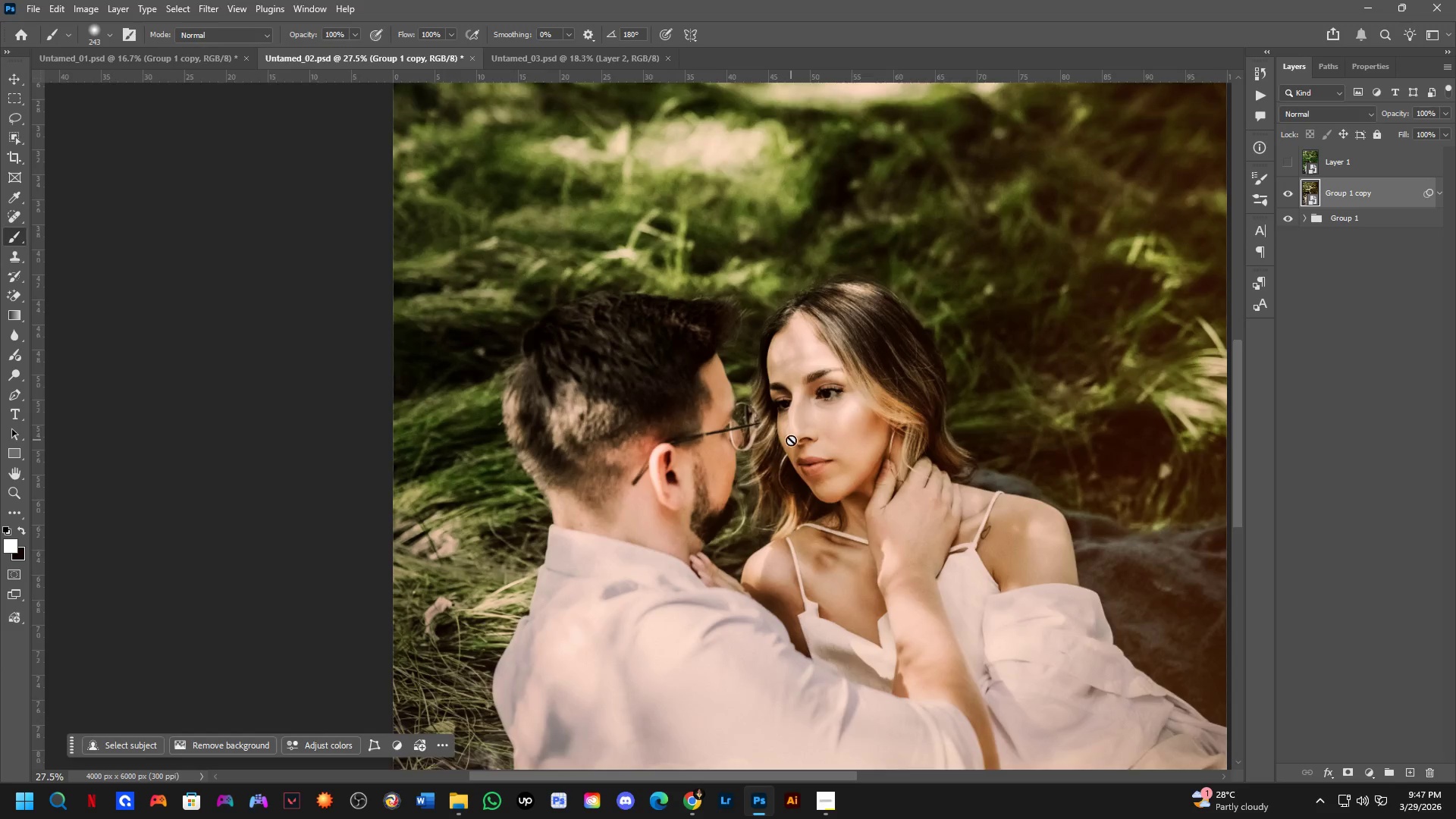 
scroll: coordinate [756, 486], scroll_direction: up, amount: 3.0
 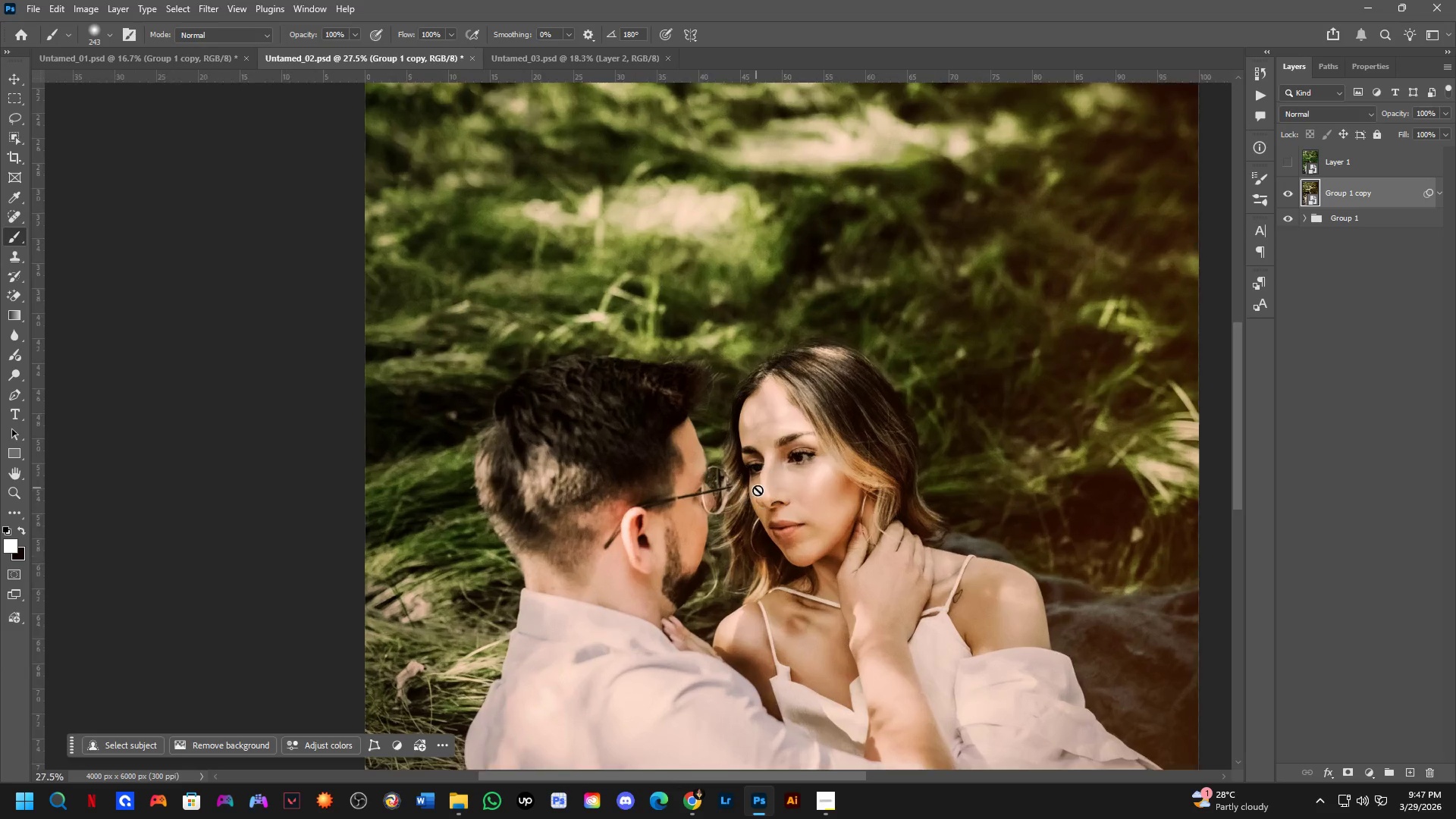 
hold_key(key=Space, duration=0.62)
 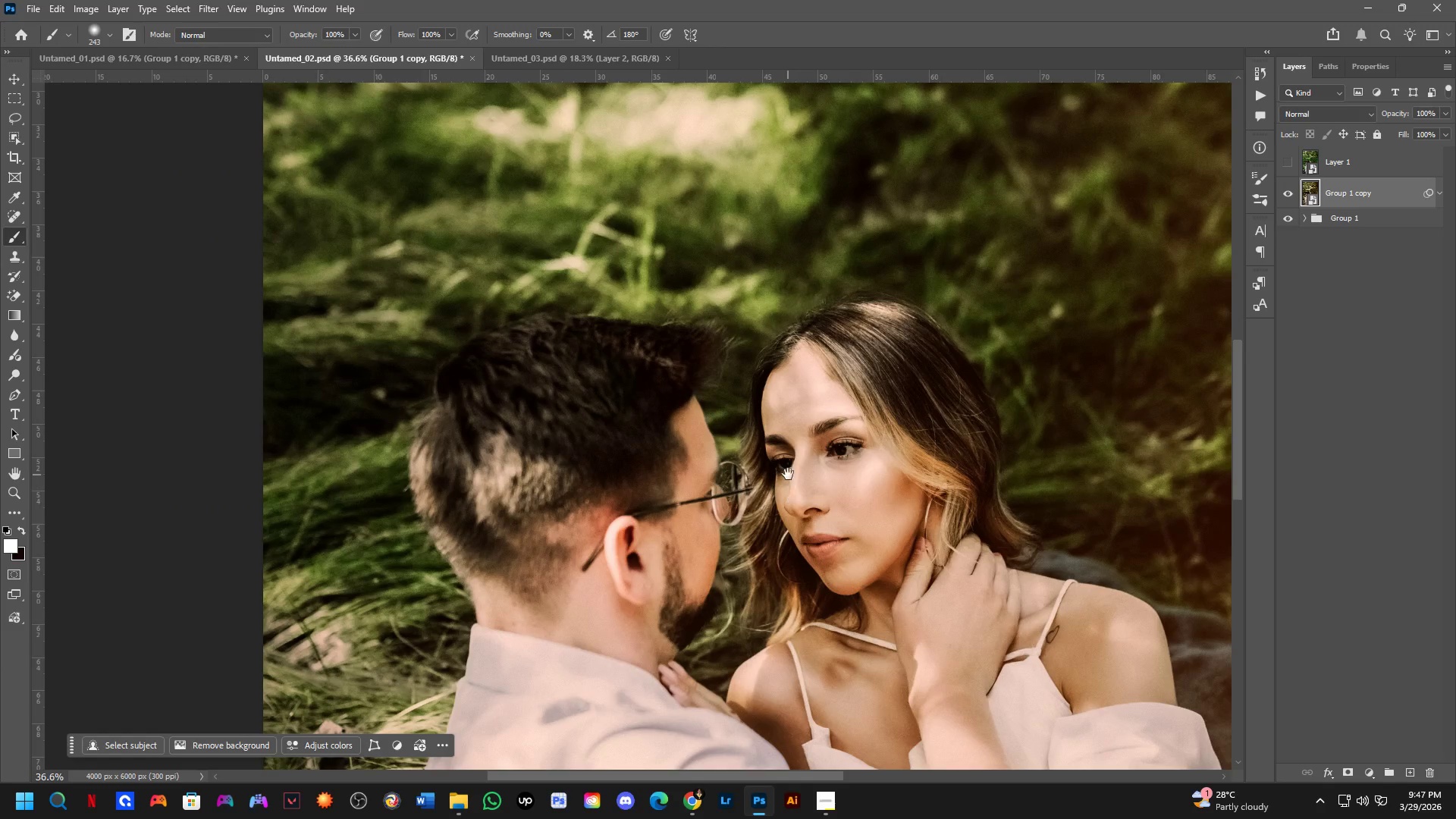 
left_click_drag(start_coordinate=[797, 432], to_coordinate=[795, 509])
 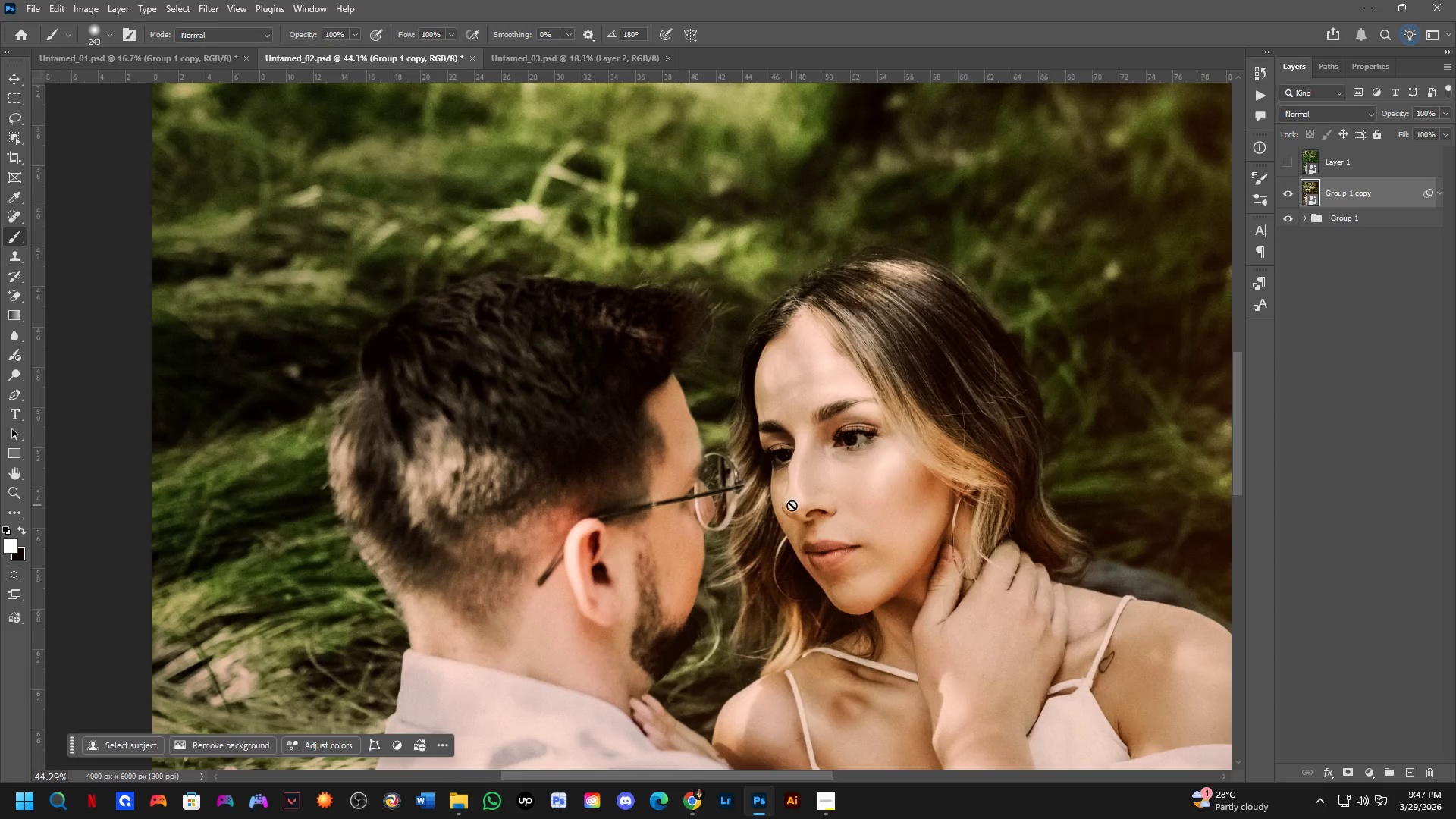 
scroll: coordinate [784, 450], scroll_direction: up, amount: 5.0
 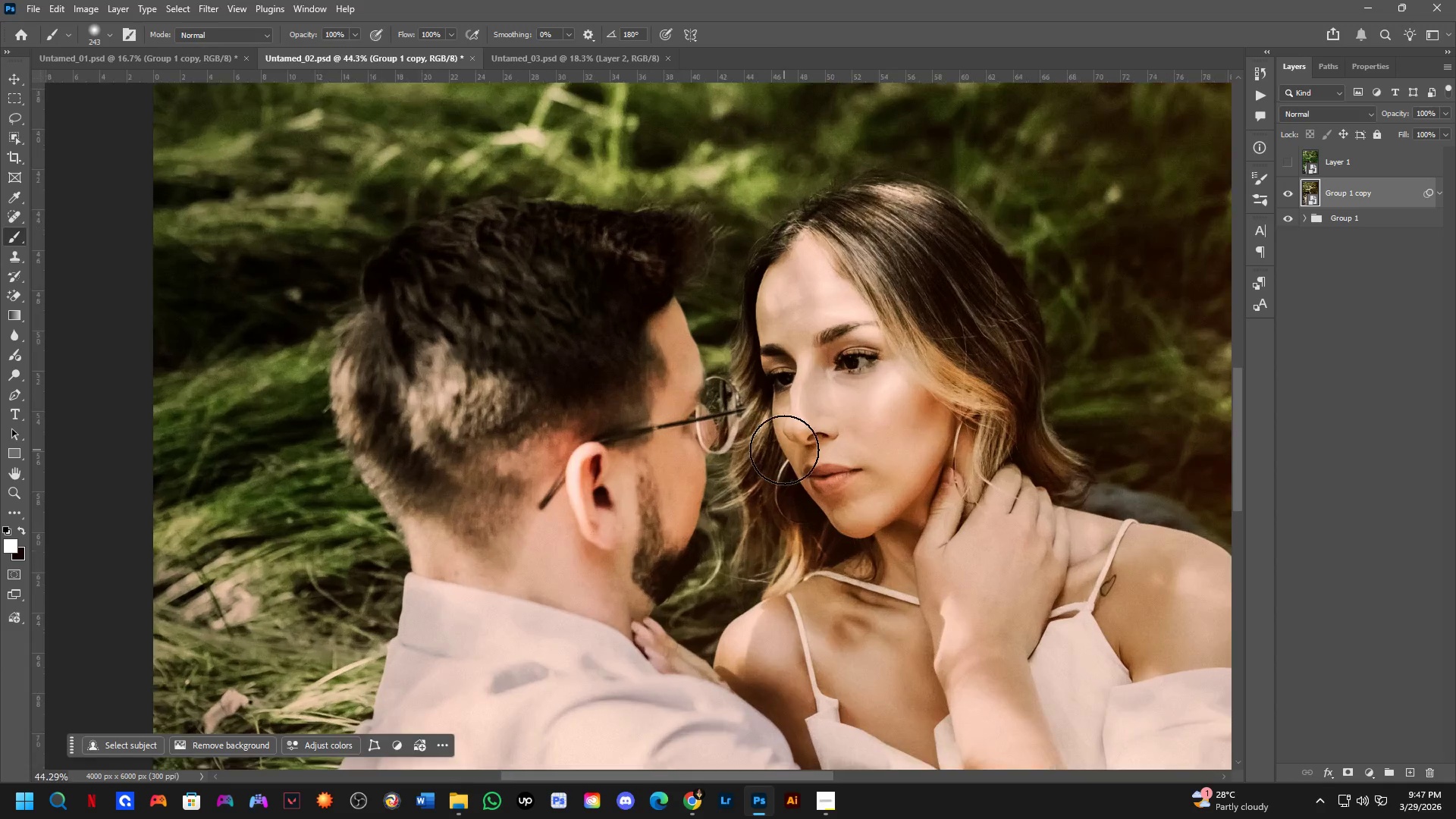 
hold_key(key=Space, duration=0.59)
 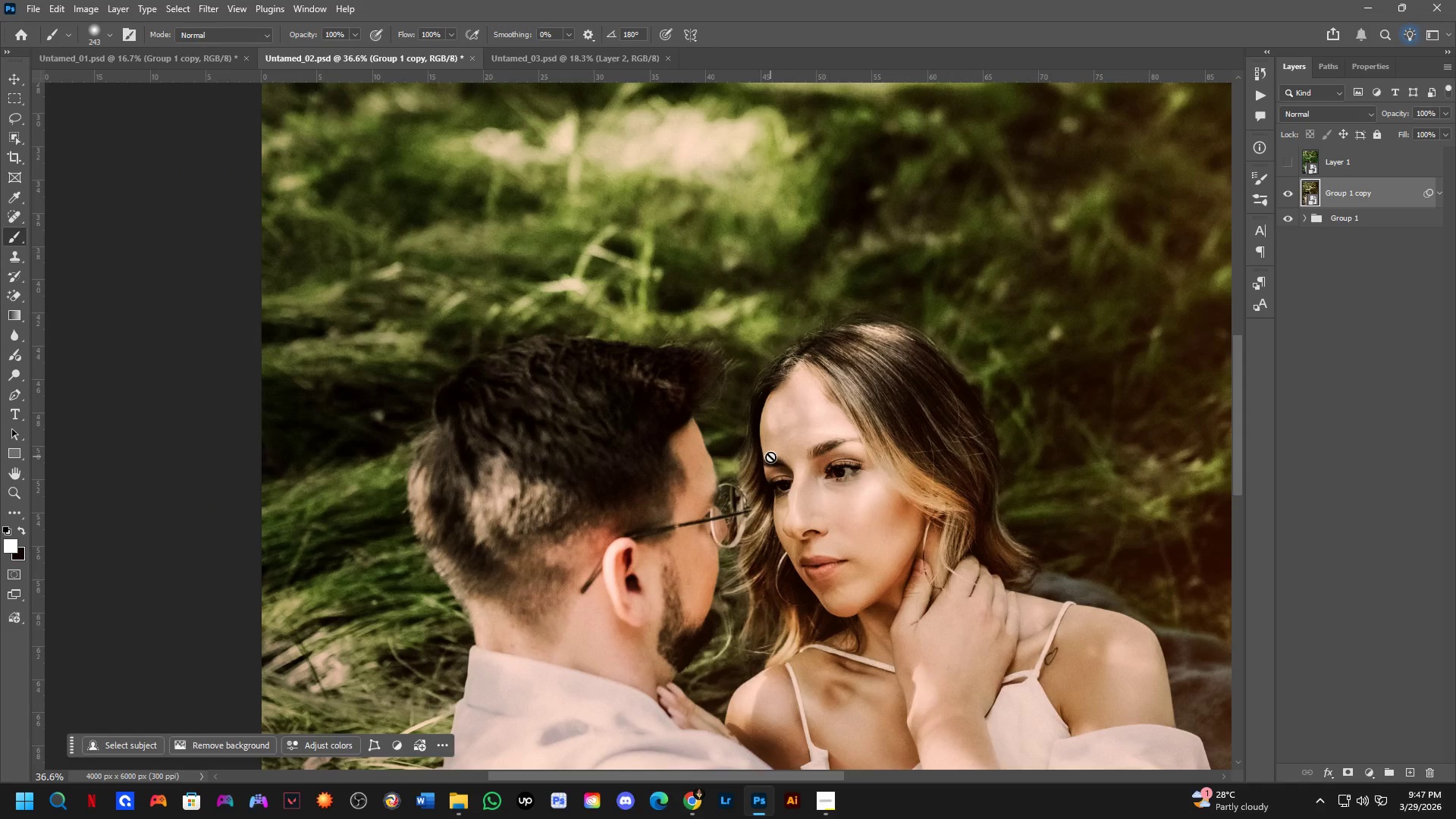 
left_click_drag(start_coordinate=[788, 473], to_coordinate=[786, 495])
 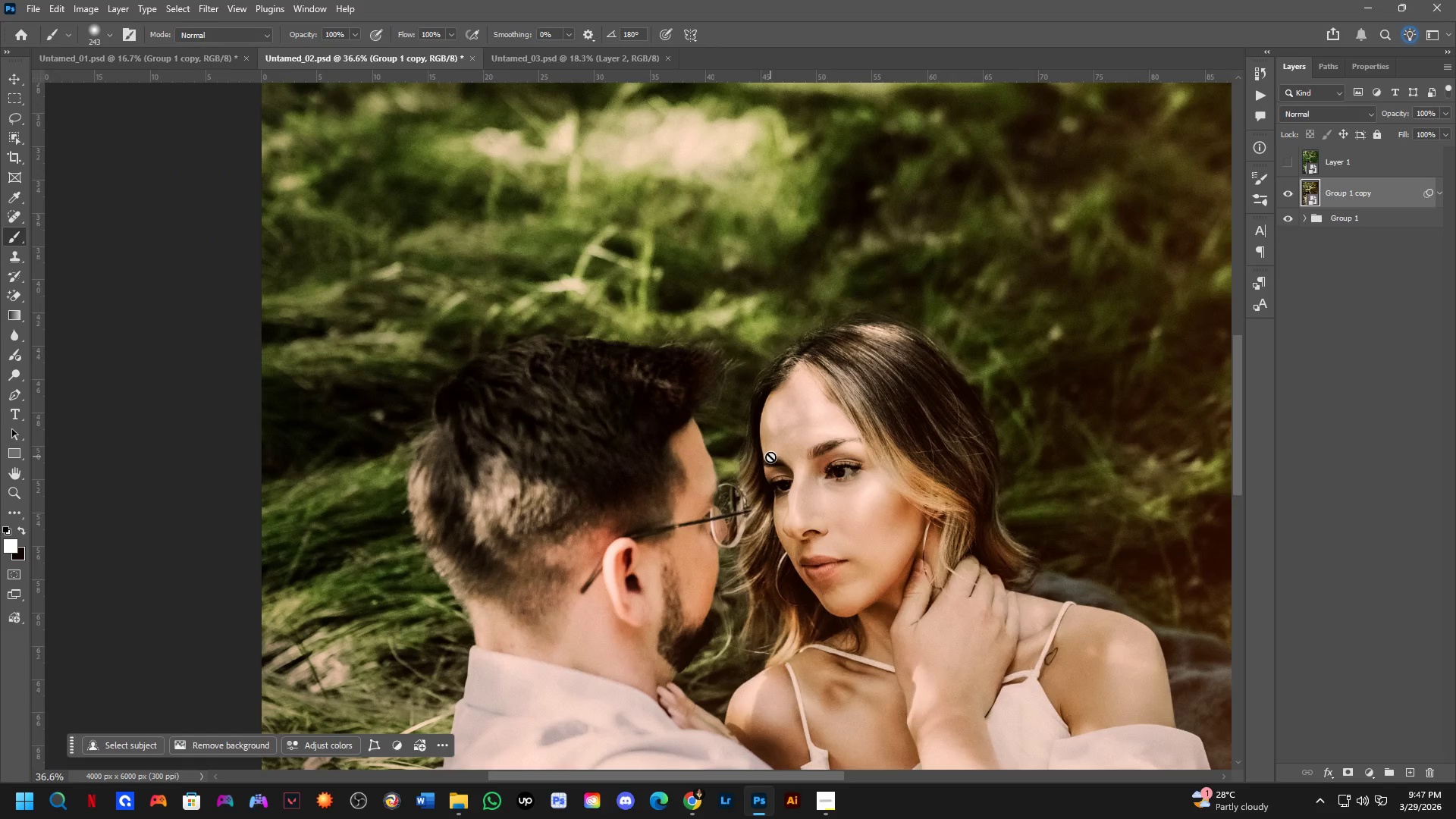 
scroll: coordinate [770, 457], scroll_direction: down, amount: 4.0
 